 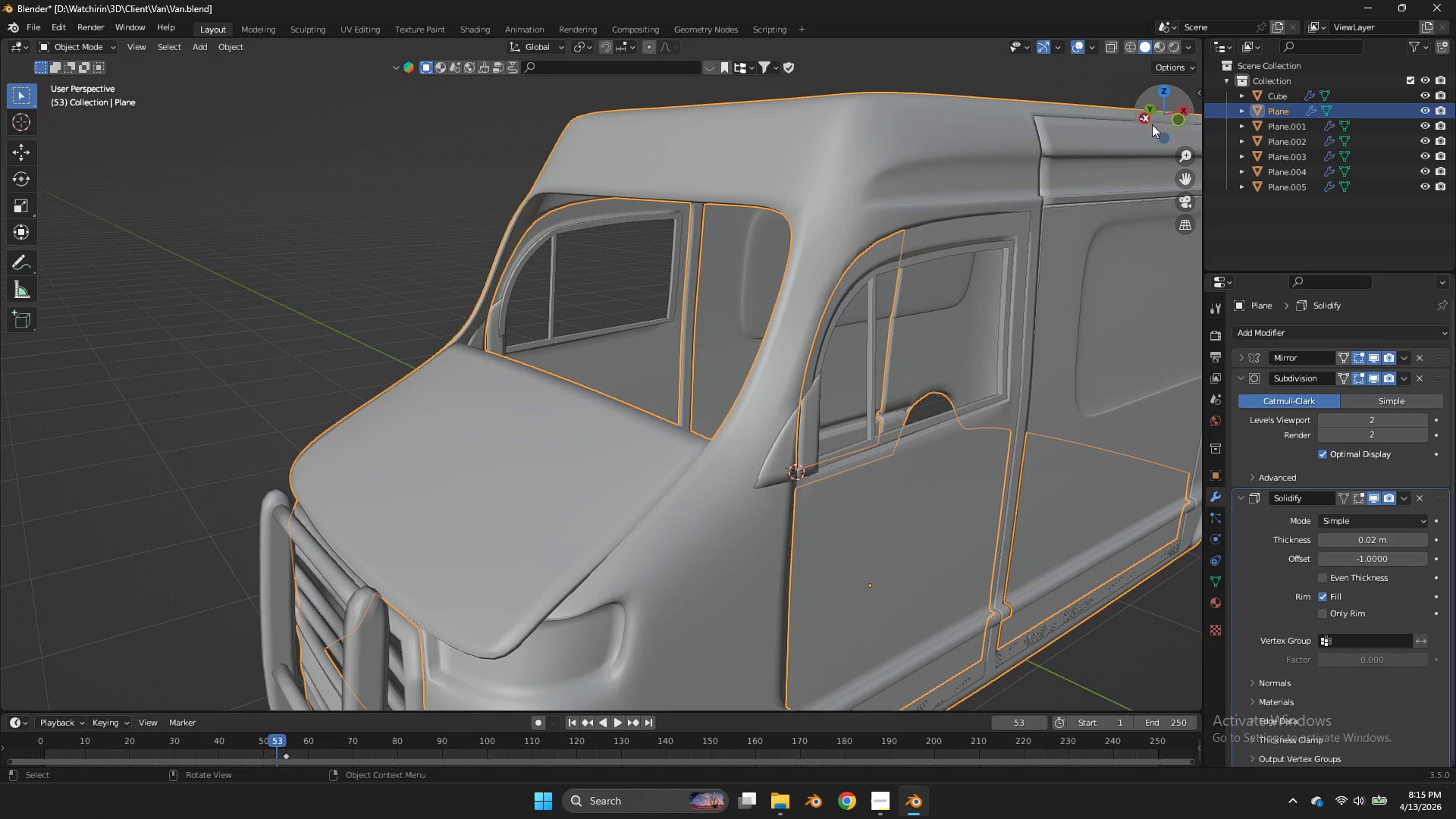 
key(Tab)
 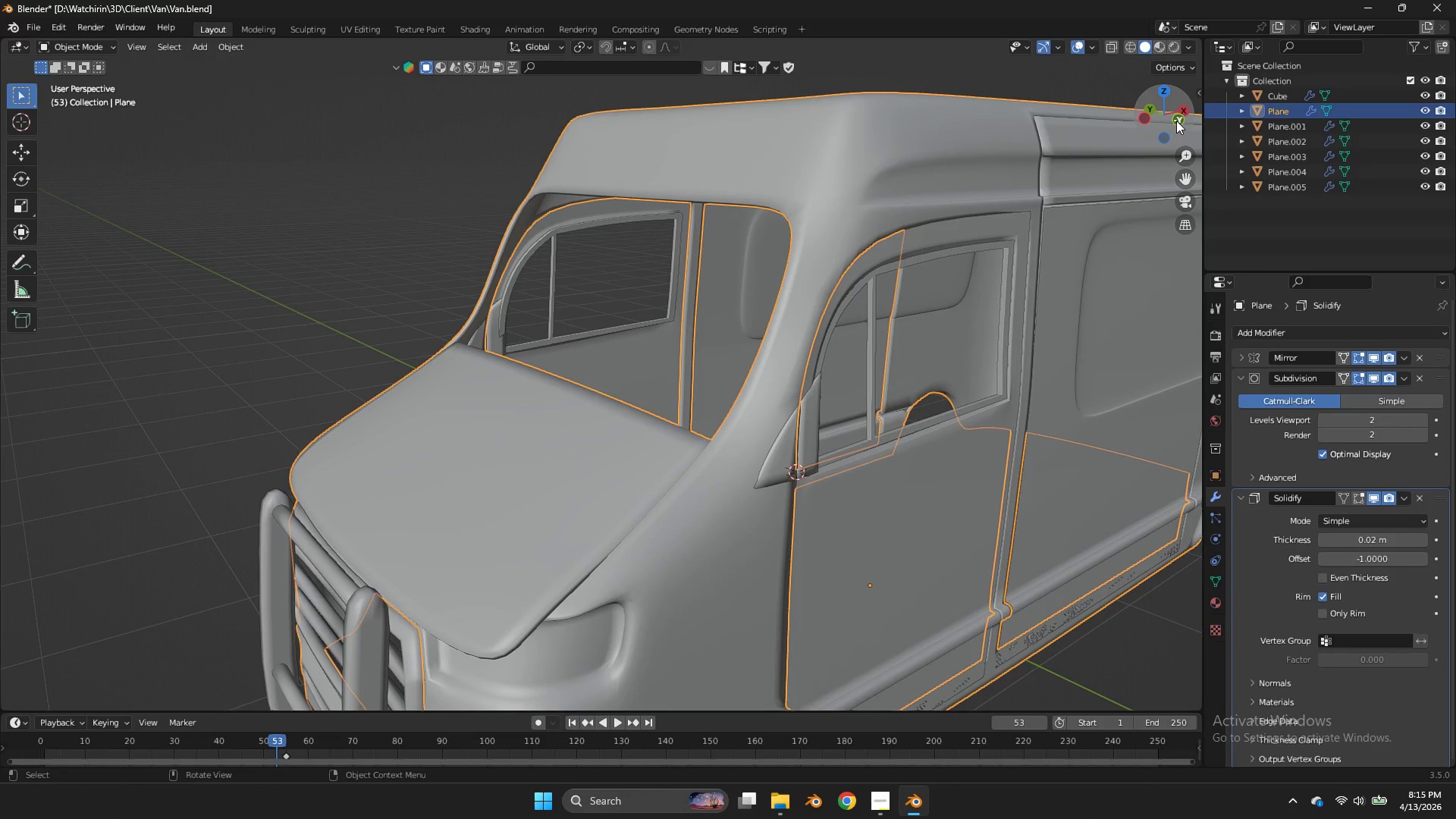 
scroll: coordinate [1086, 178], scroll_direction: up, amount: 2.0
 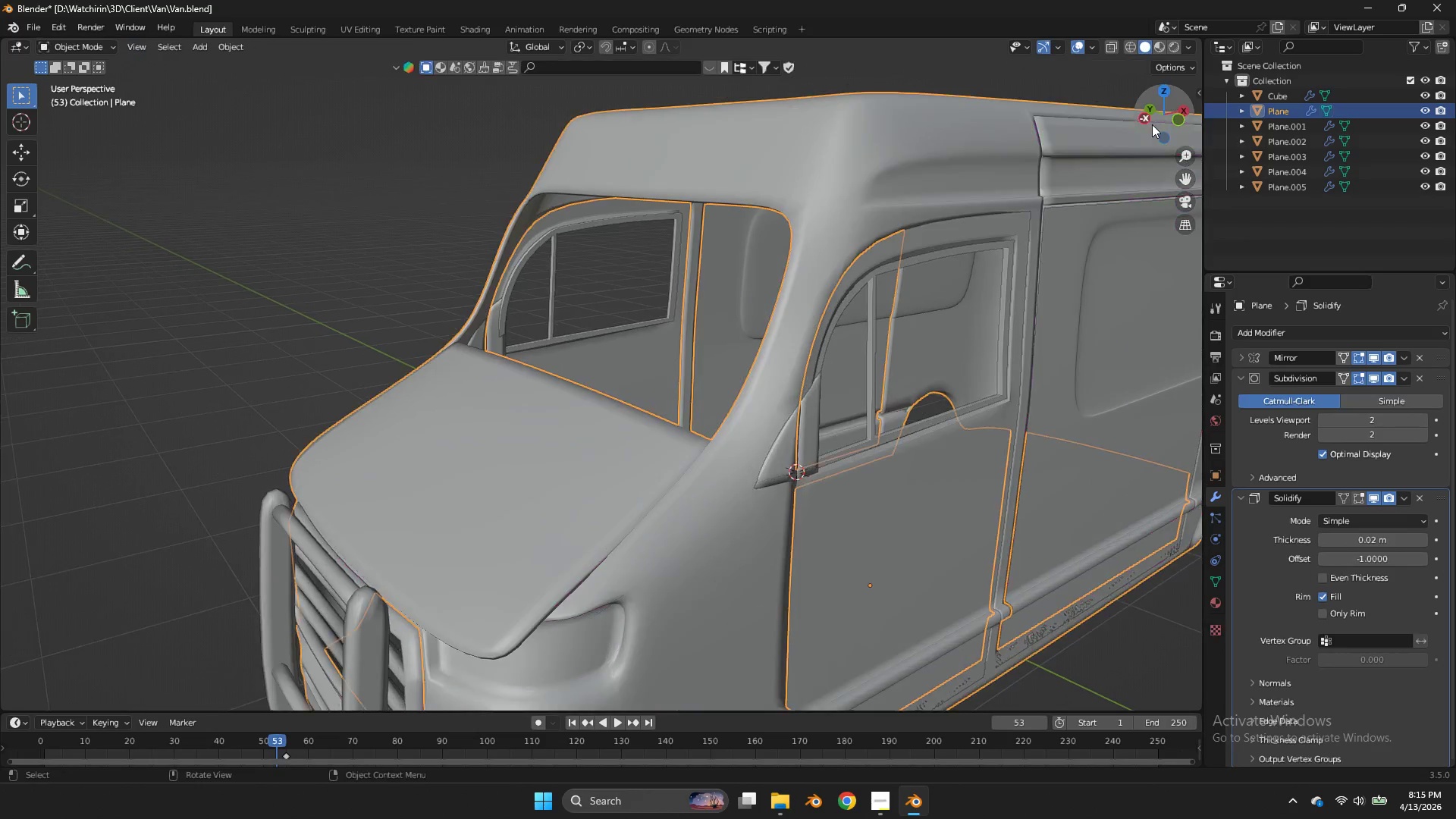 
left_click([1176, 121])
 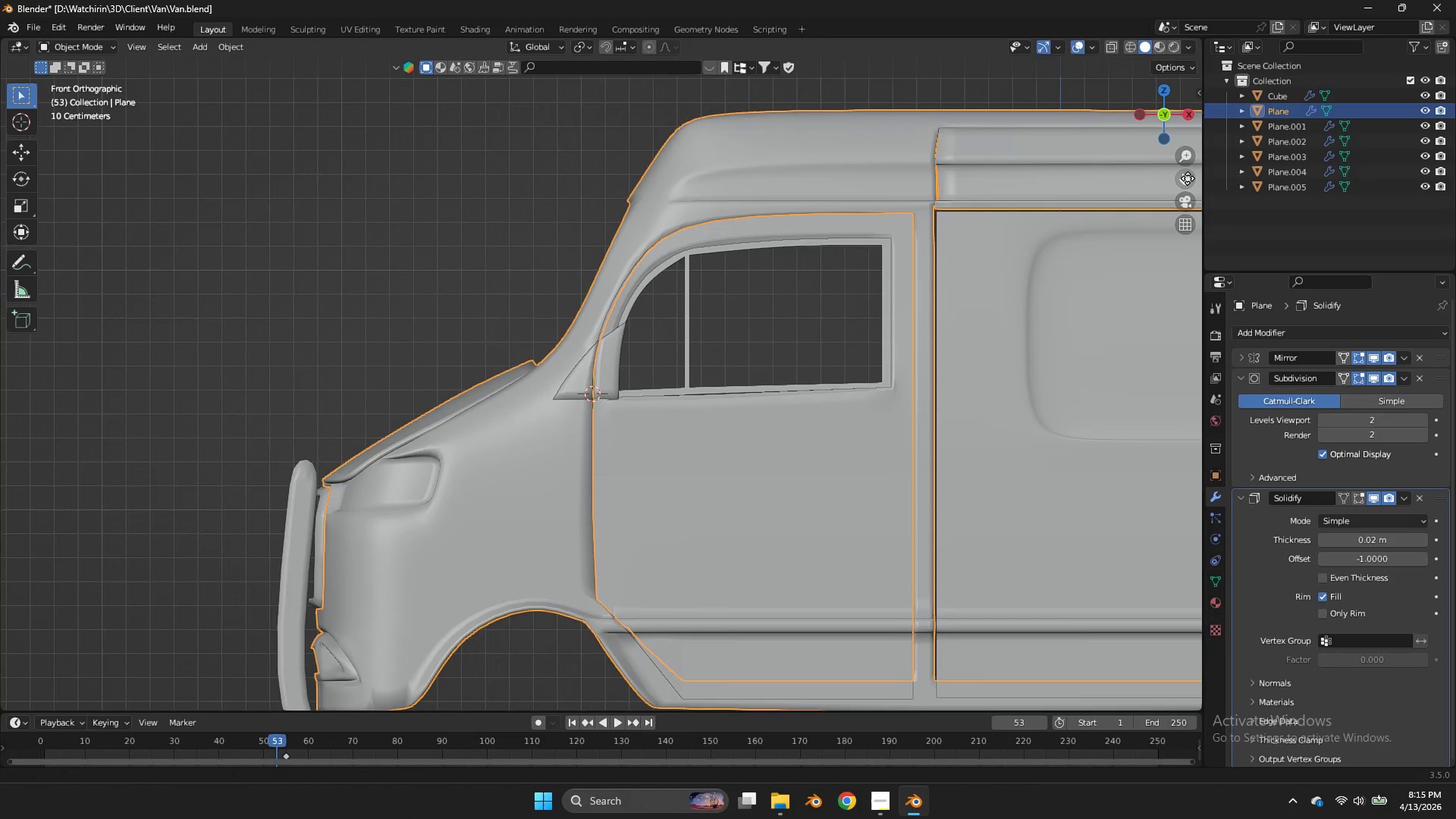 
left_click_drag(start_coordinate=[1188, 178], to_coordinate=[55, 58])
 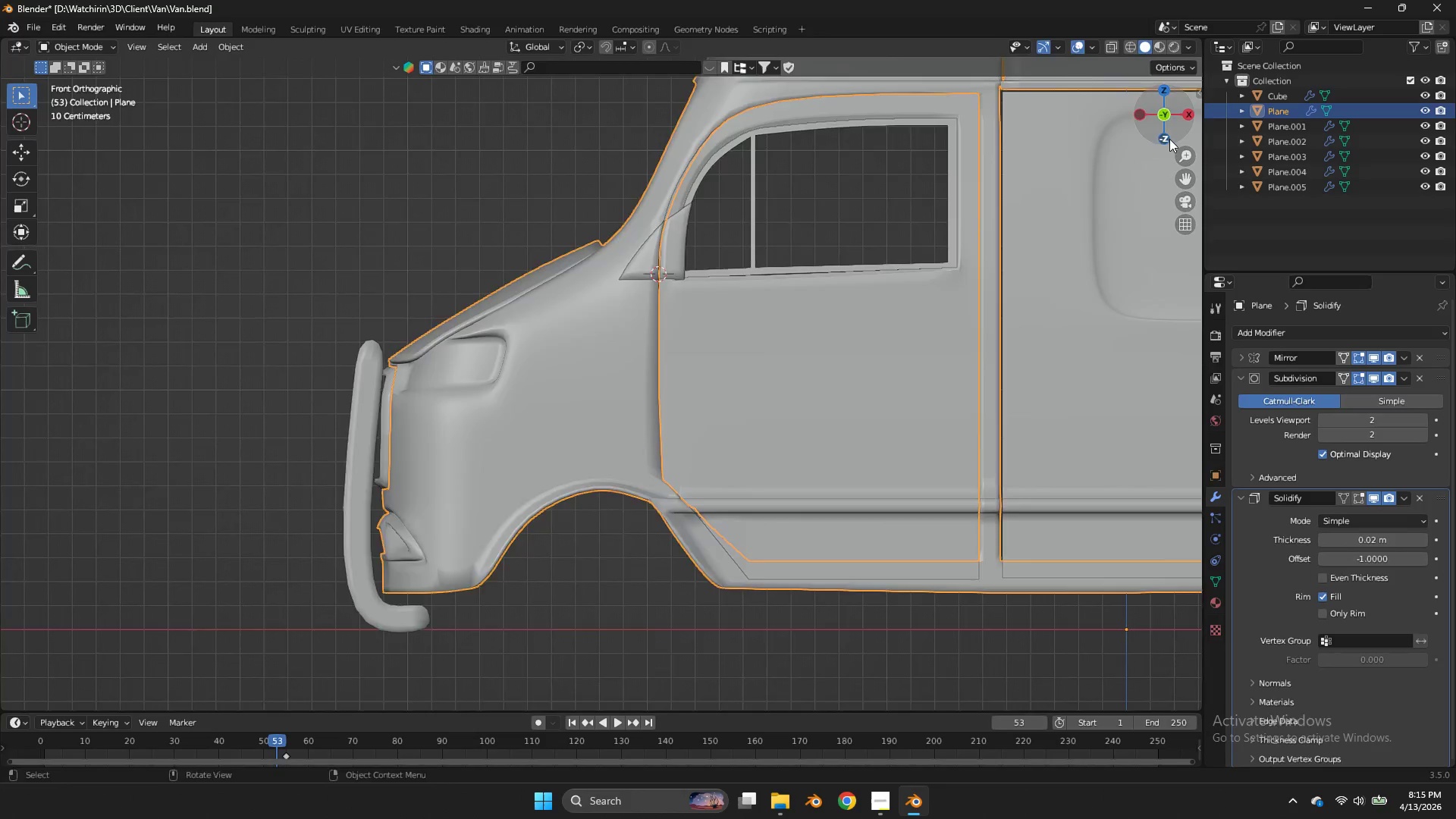 
left_click_drag(start_coordinate=[1169, 140], to_coordinate=[59, 149])
 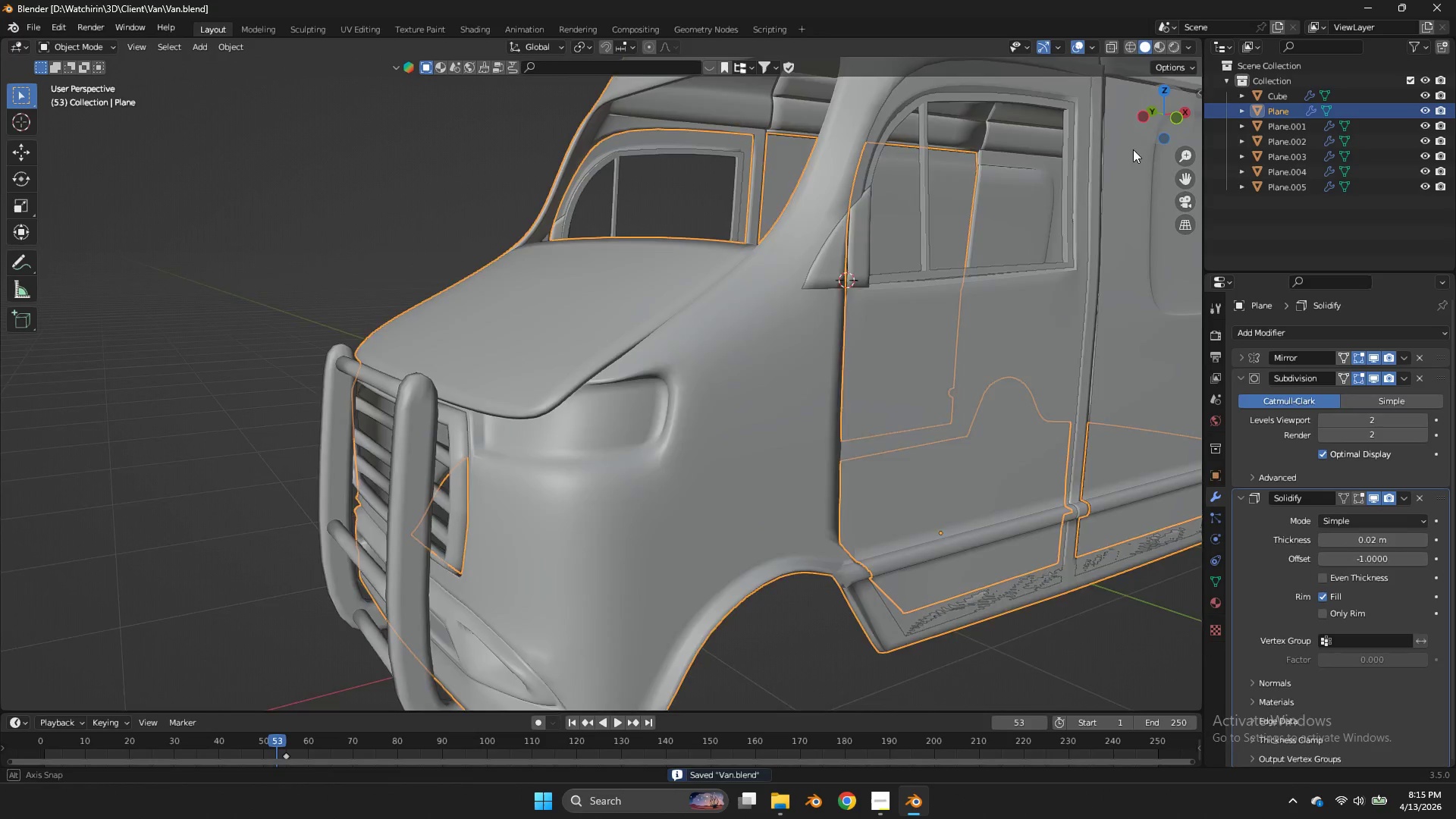 
key(Control+ControlLeft)
 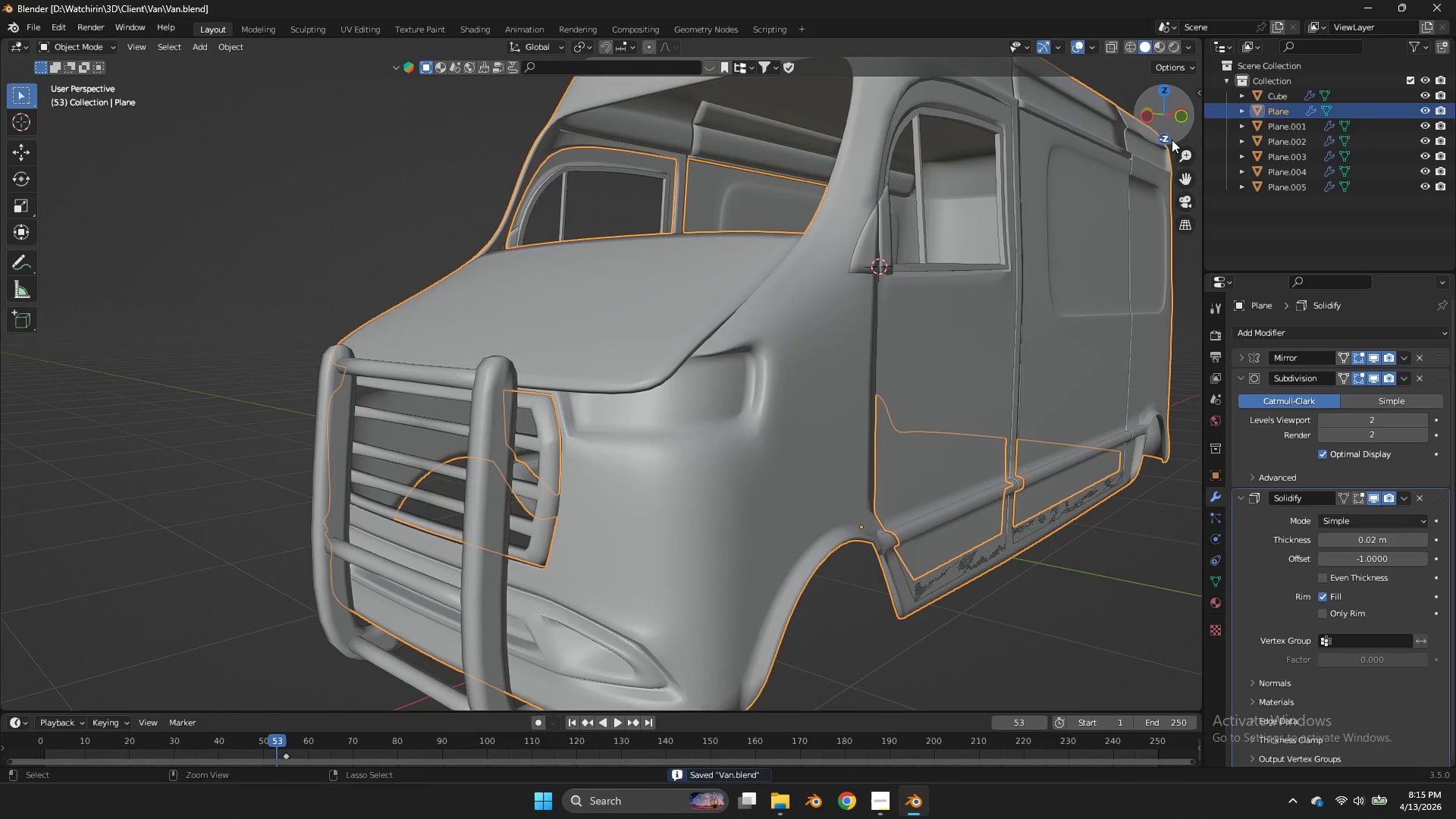 
key(Control+S)
 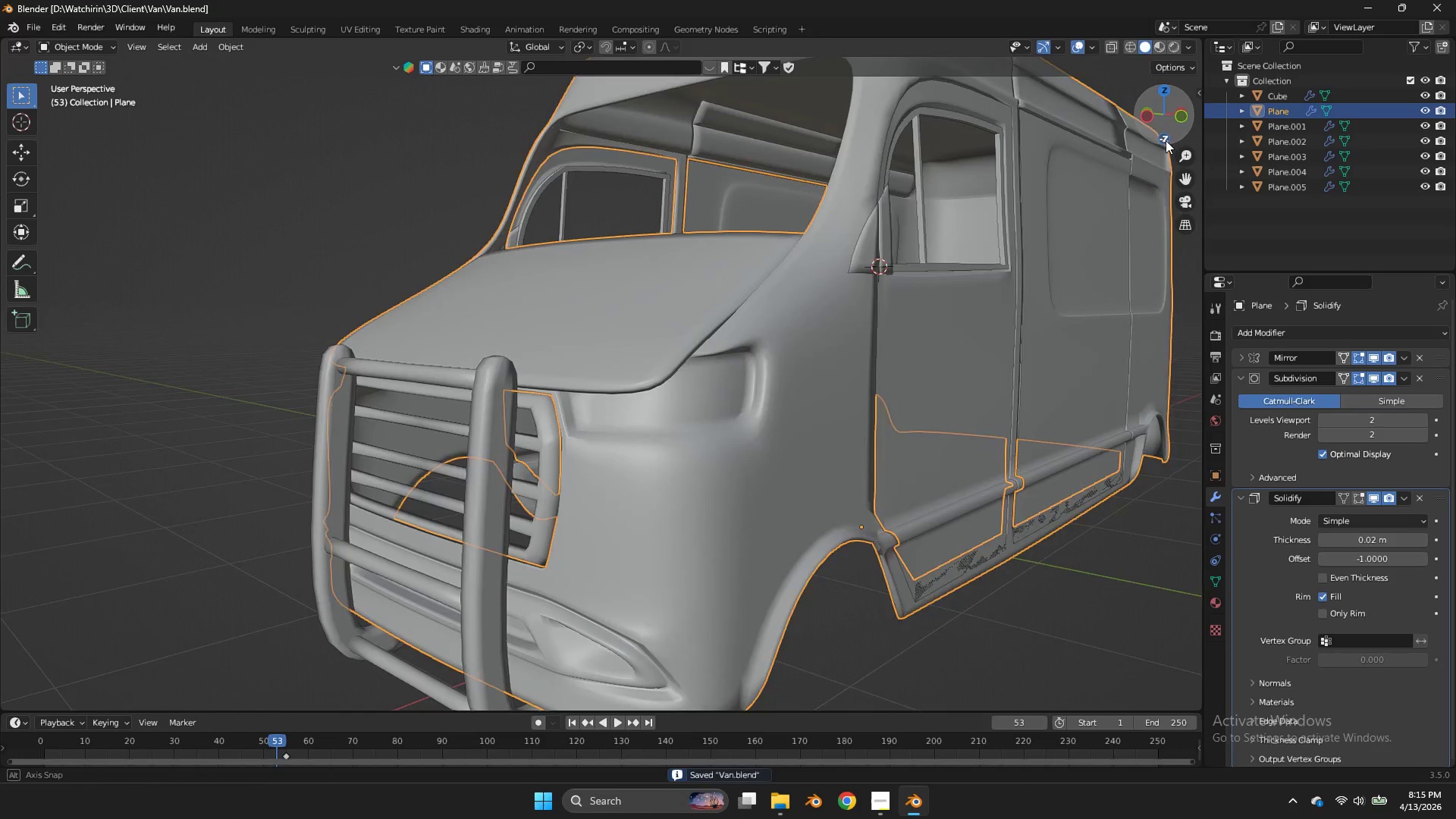 
left_click_drag(start_coordinate=[1169, 140], to_coordinate=[1084, 169])
 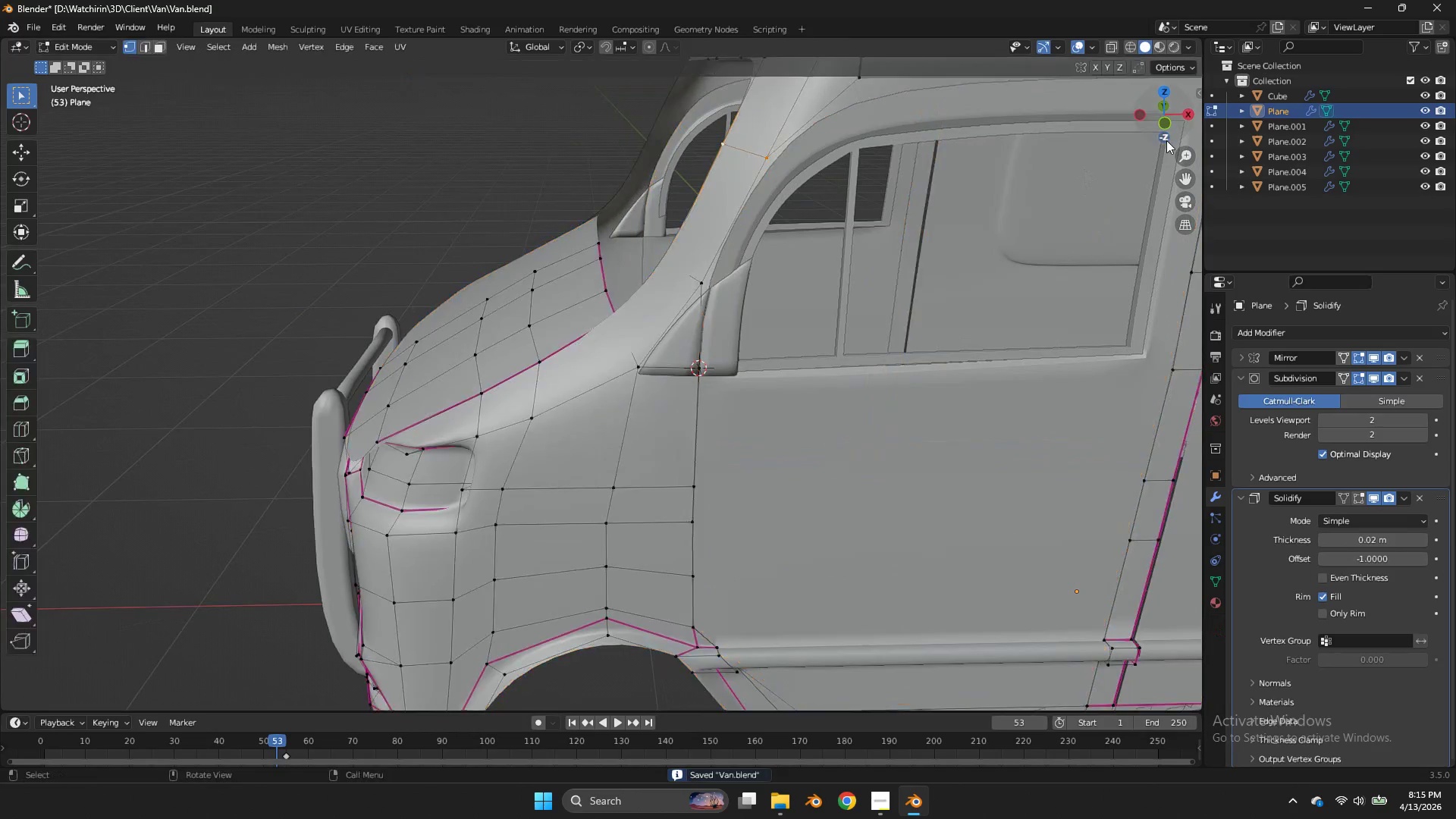 
key(Tab)
 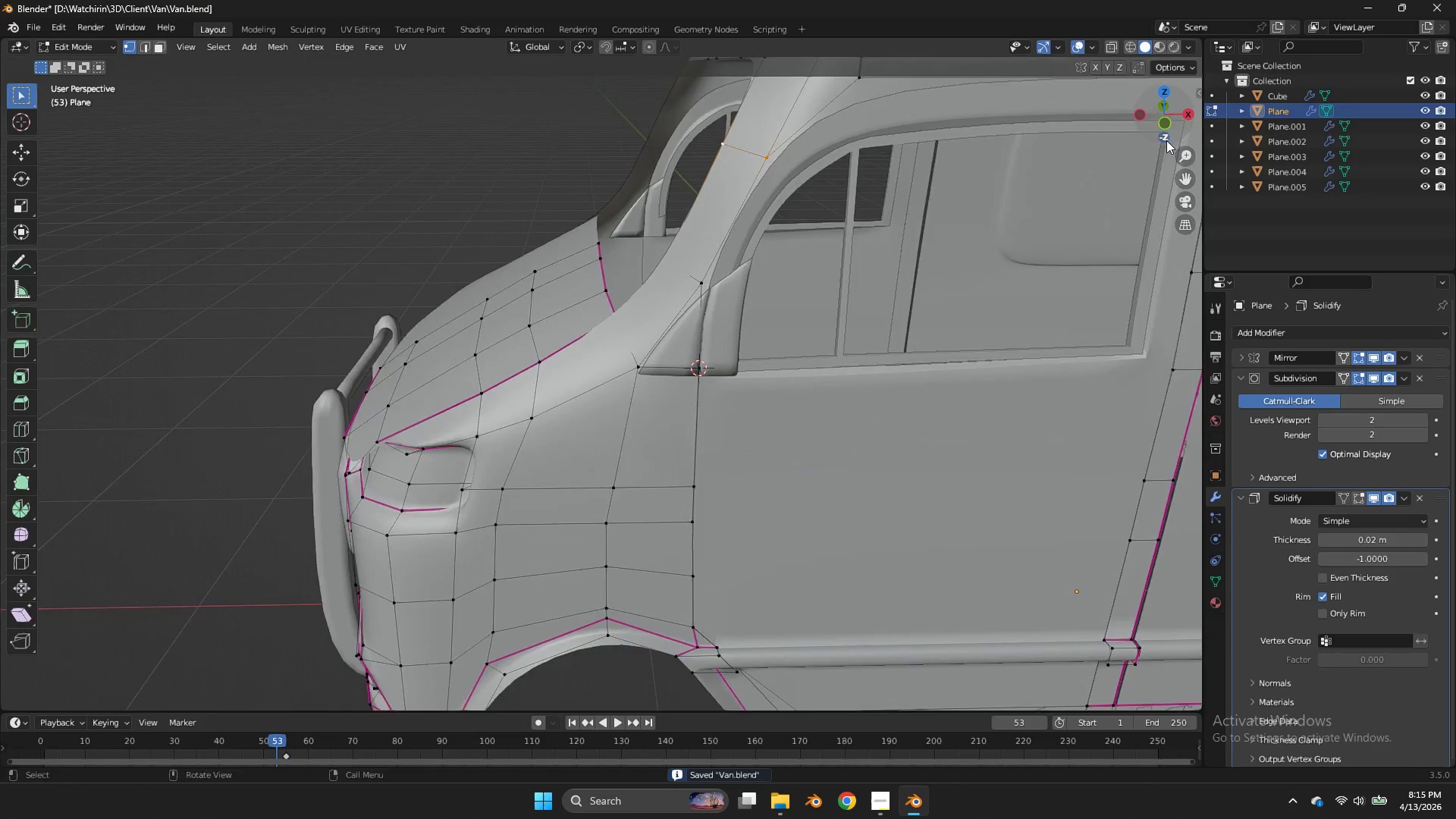 
left_click_drag(start_coordinate=[1166, 140], to_coordinate=[8, 148])
 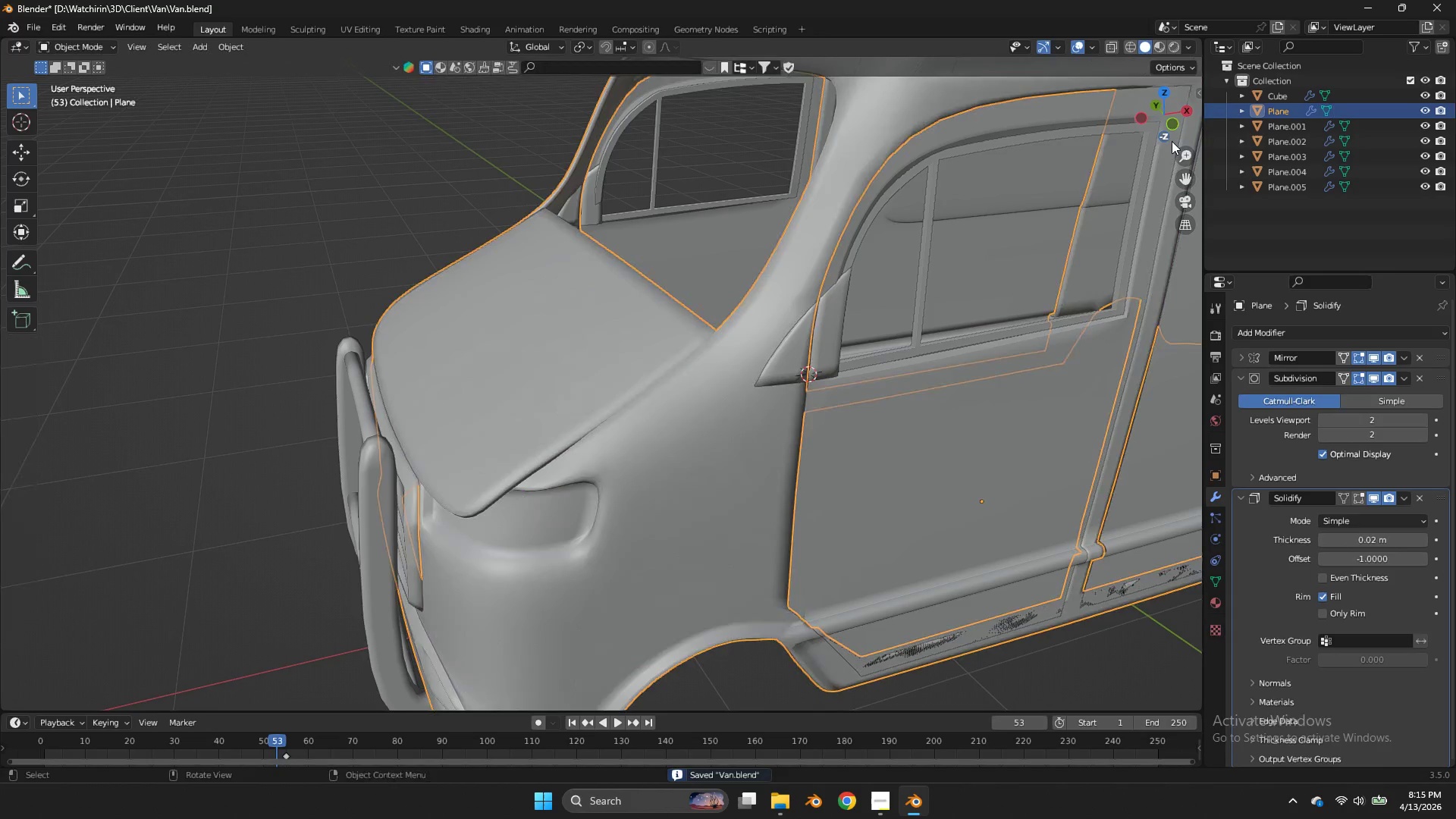 
key(Tab)
 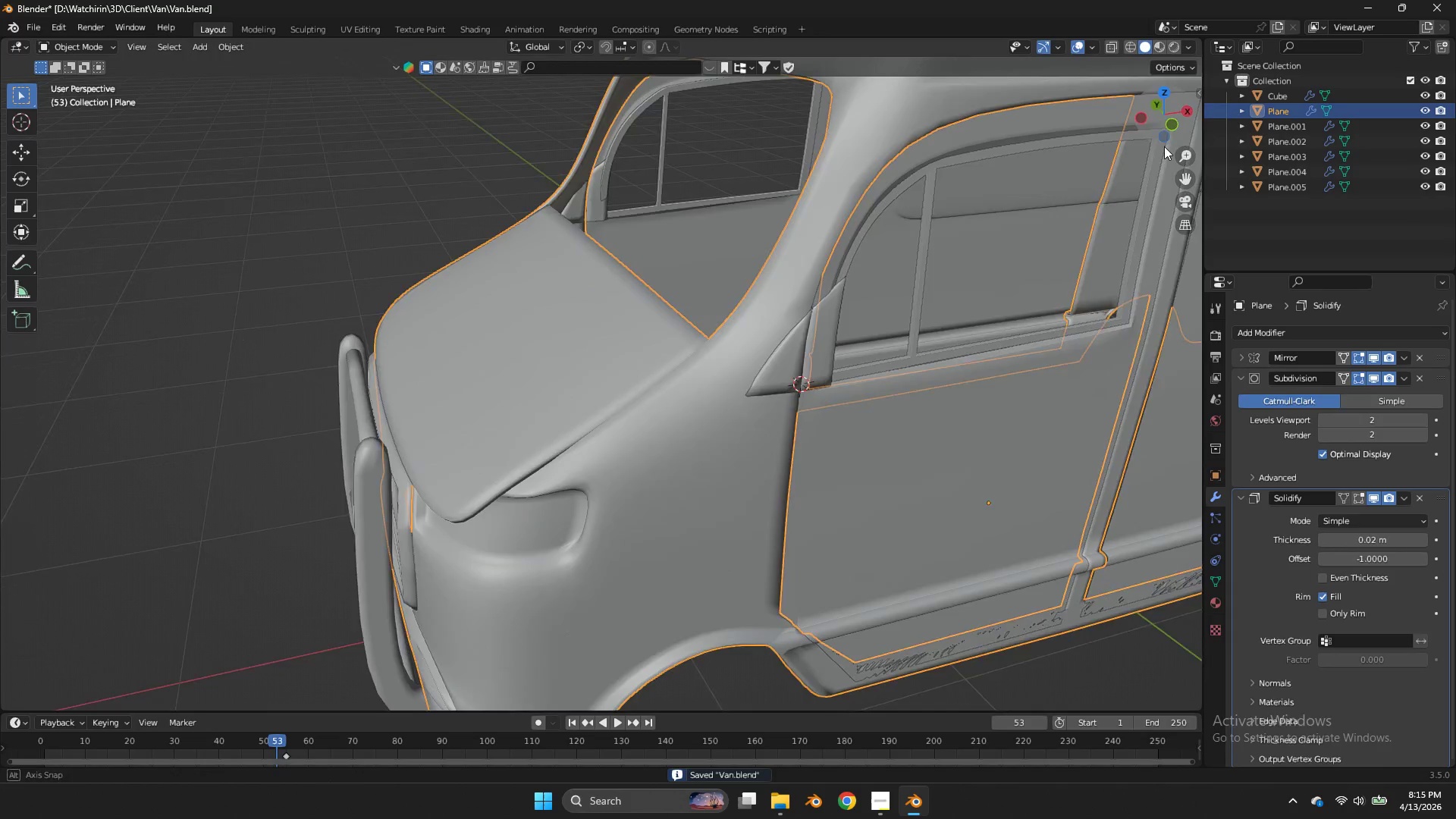 
left_click_drag(start_coordinate=[1172, 142], to_coordinate=[1105, 700])
 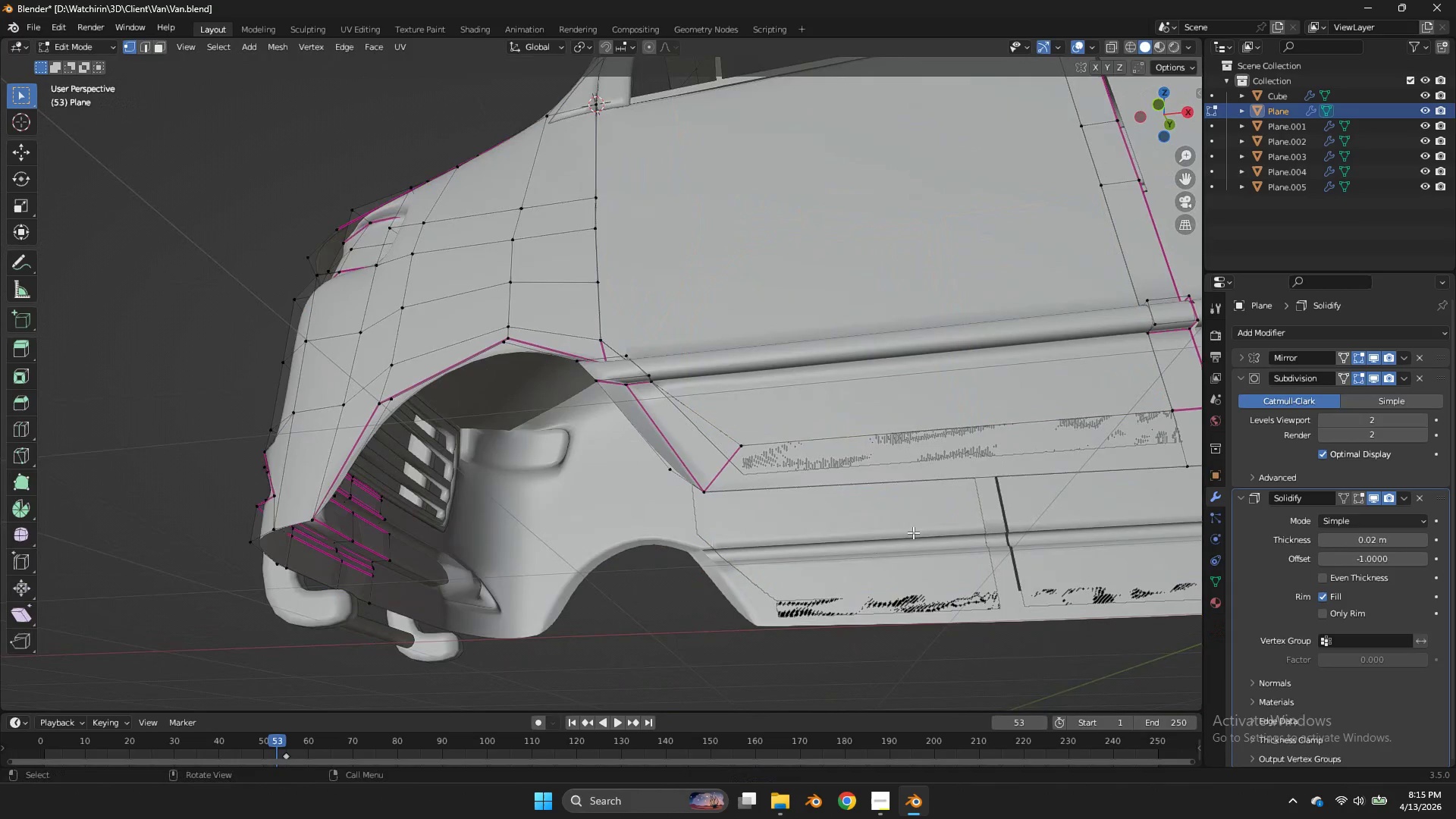 
key(Tab)
 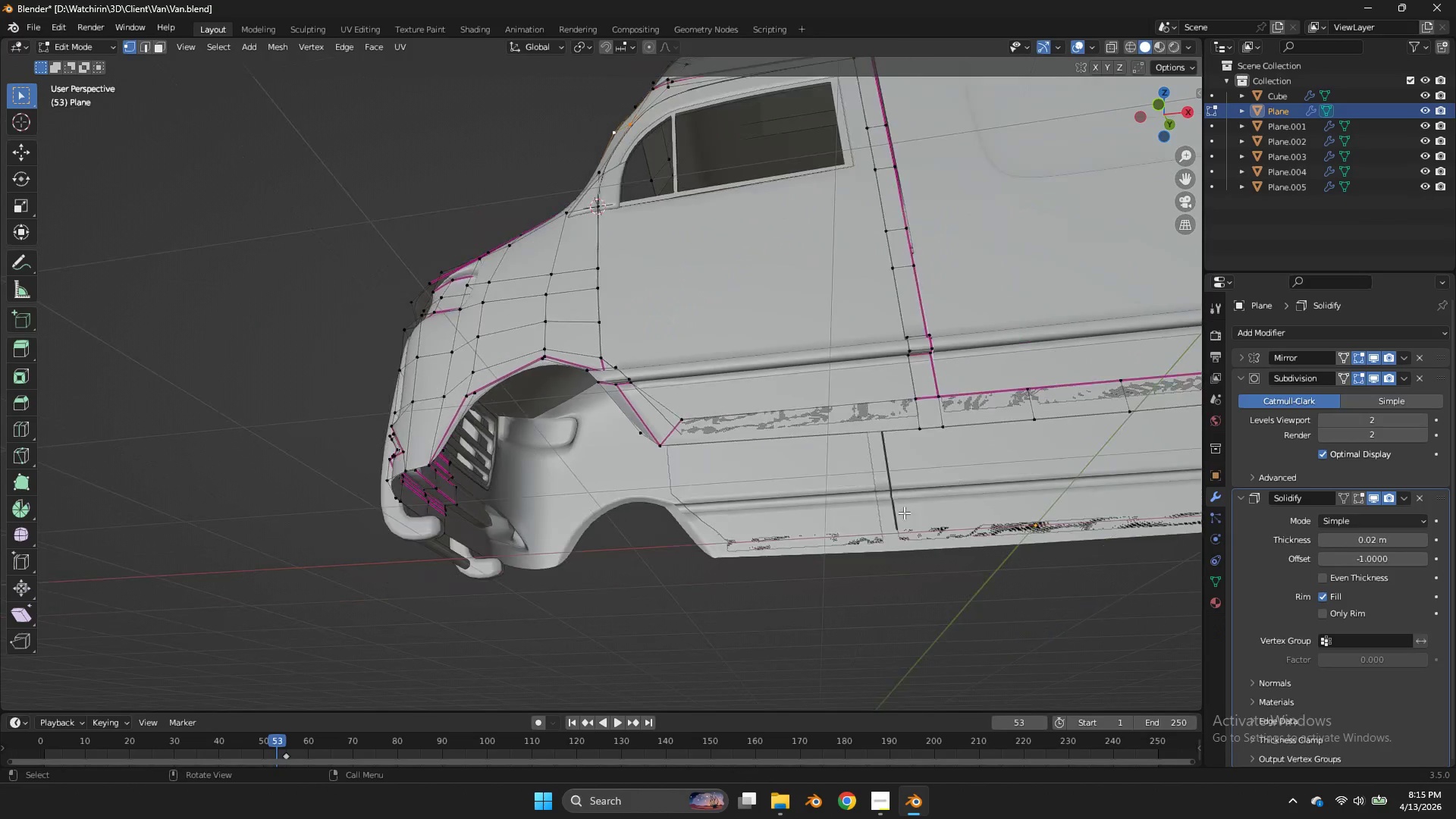 
key(Tab)
 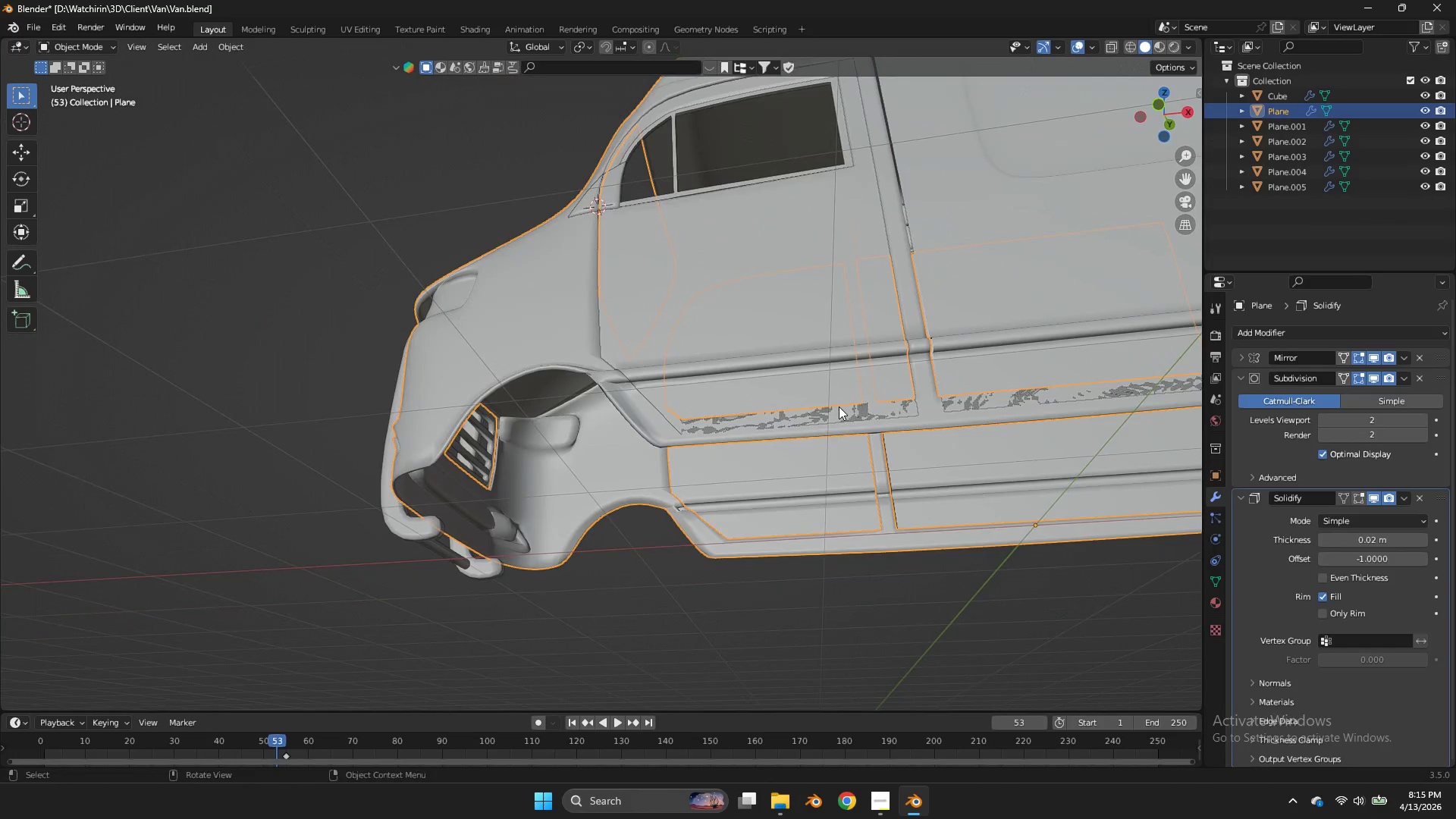 
left_click([839, 406])
 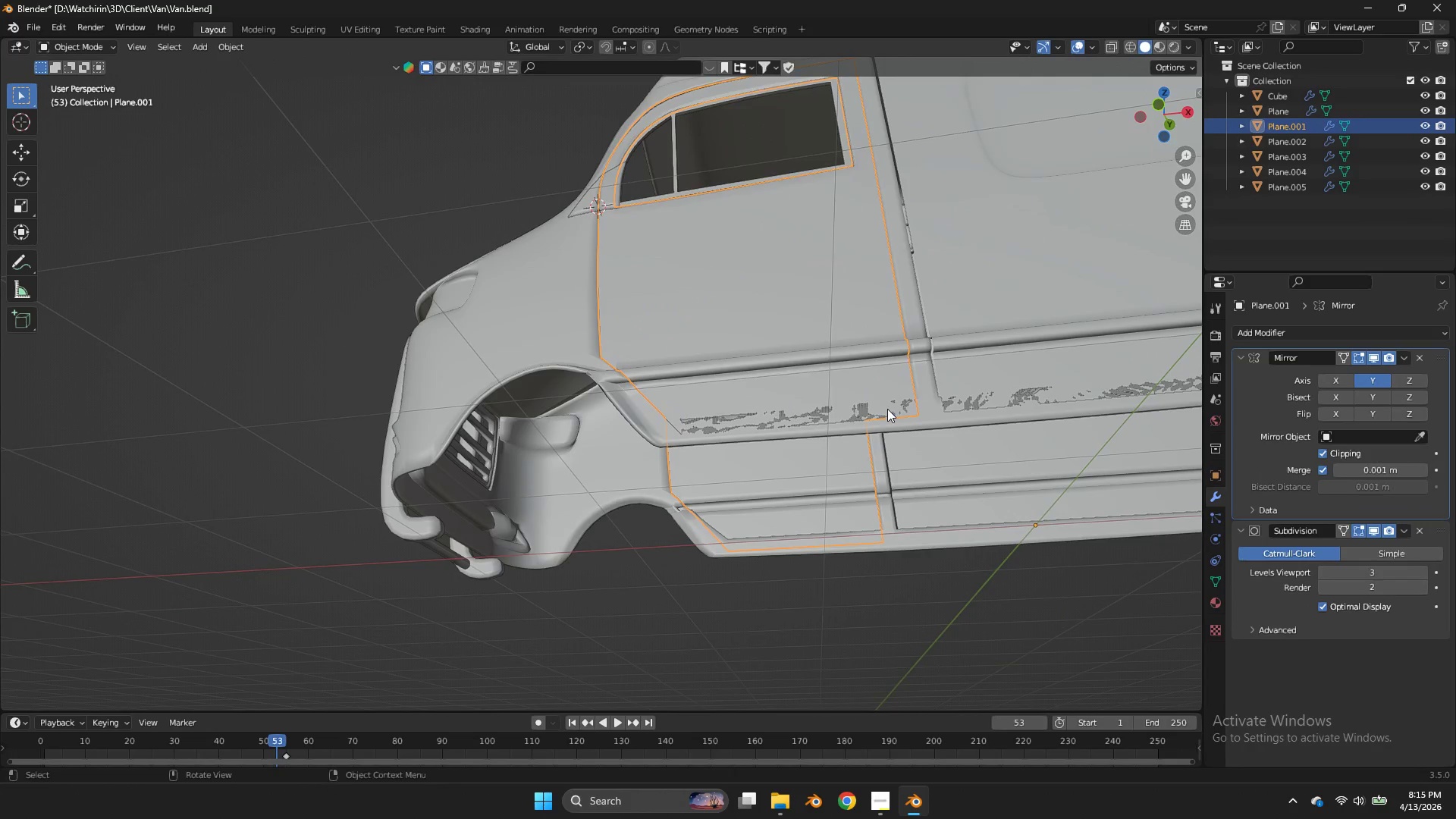 
scroll: coordinate [912, 533], scroll_direction: down, amount: 2.0
 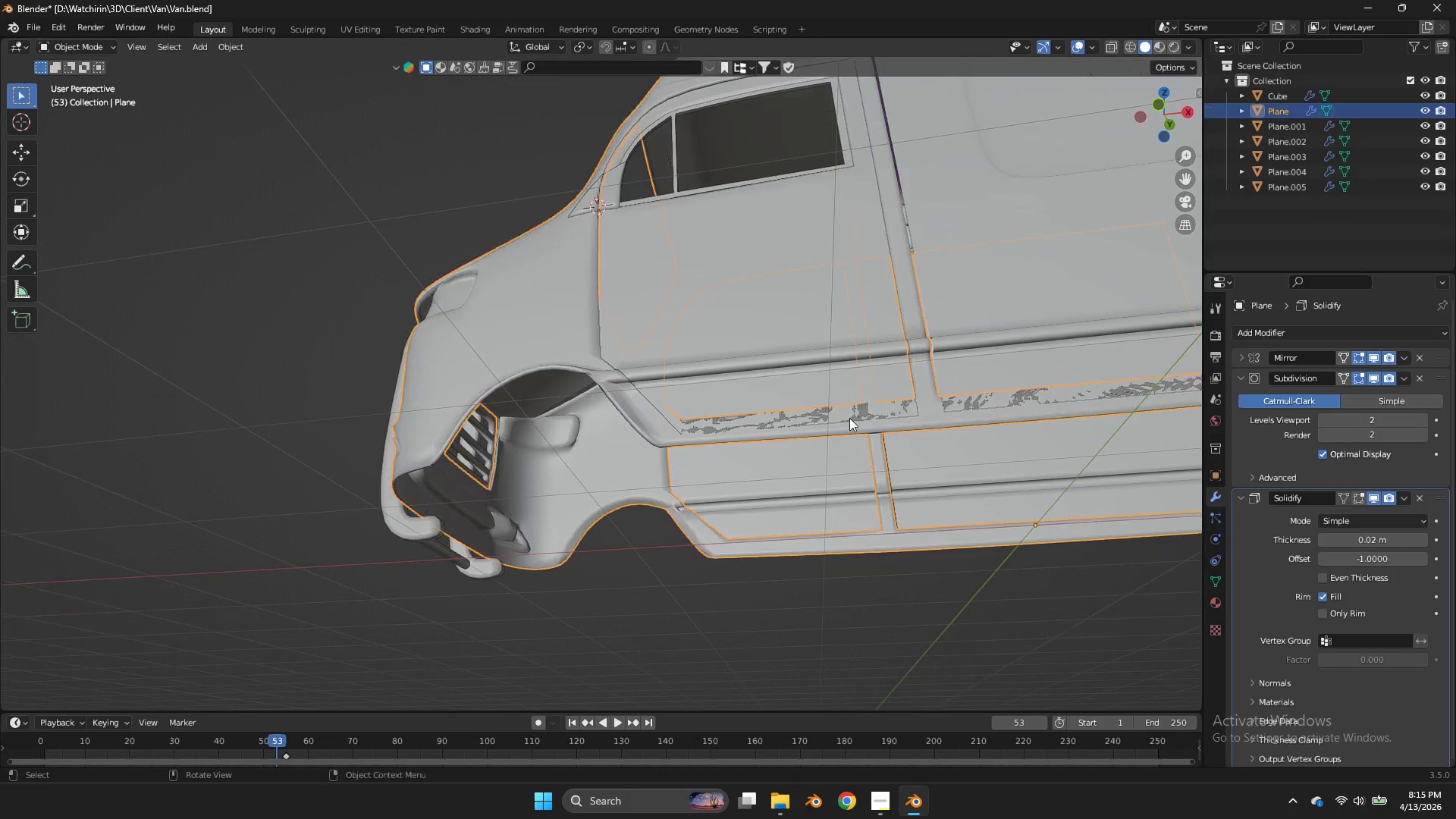 
key(Tab)
 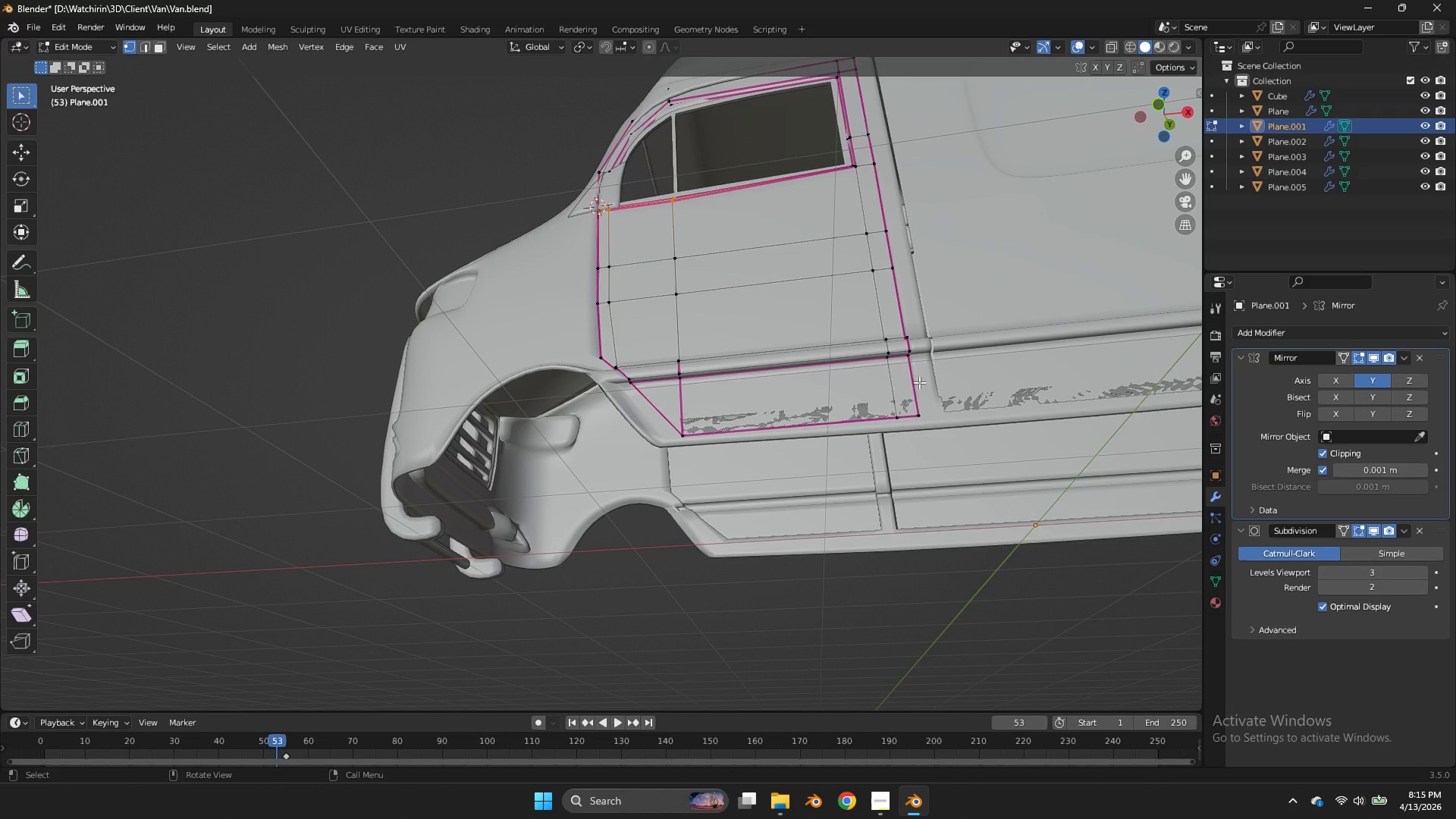 
wait(5.86)
 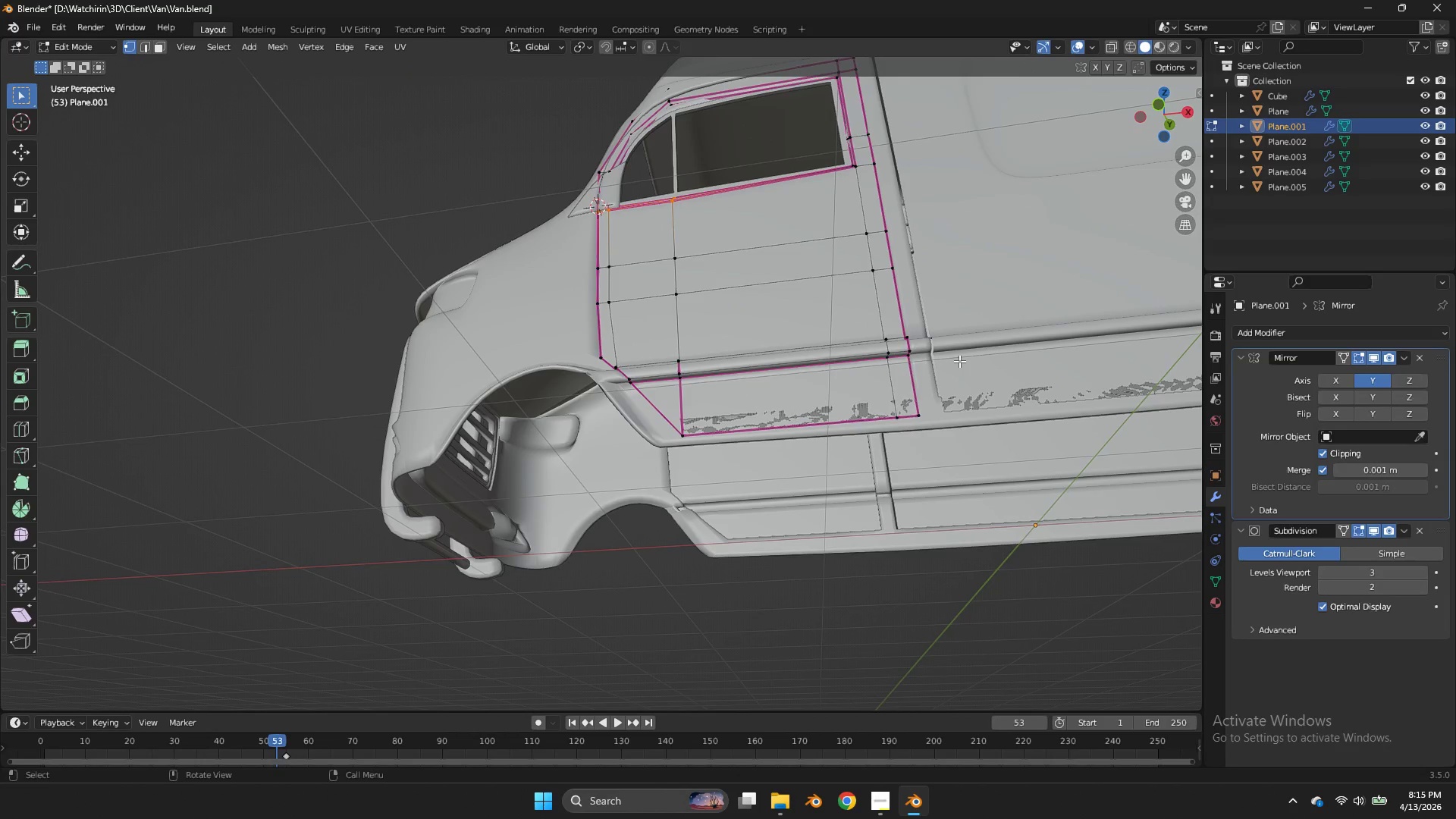 
left_click([1162, 105])
 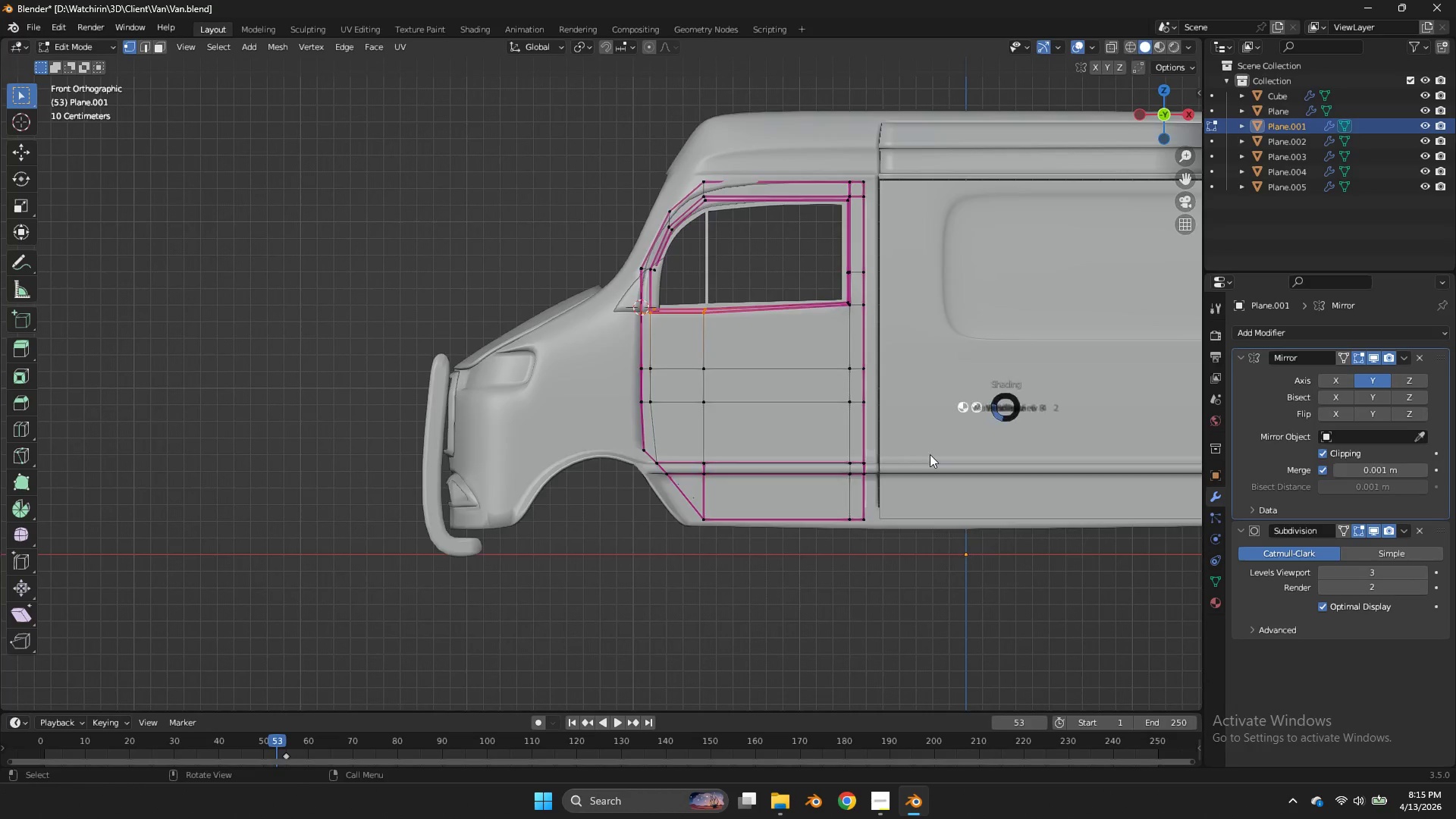 
type(zgz)
 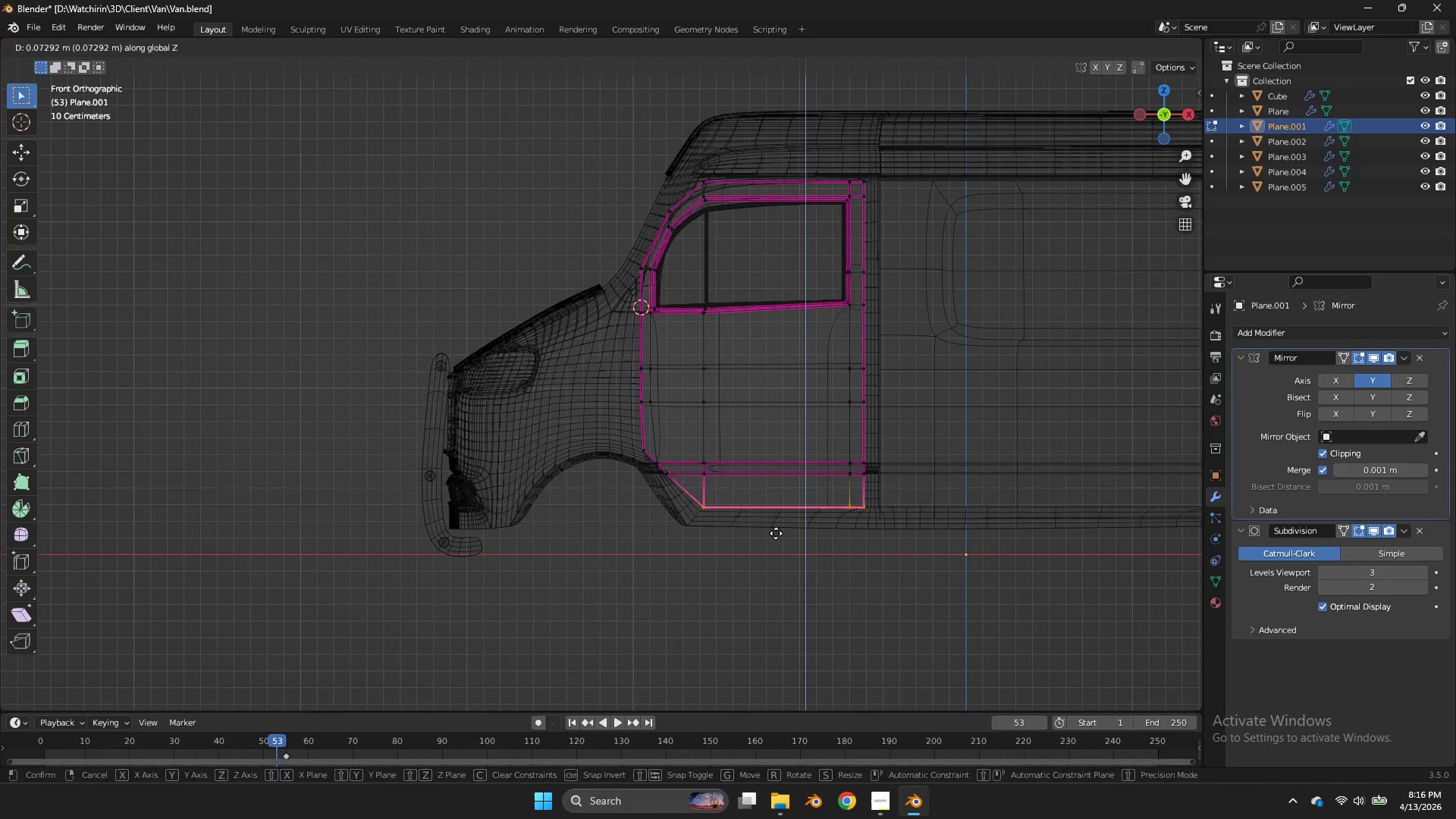 
left_click_drag(start_coordinate=[904, 497], to_coordinate=[686, 552])
 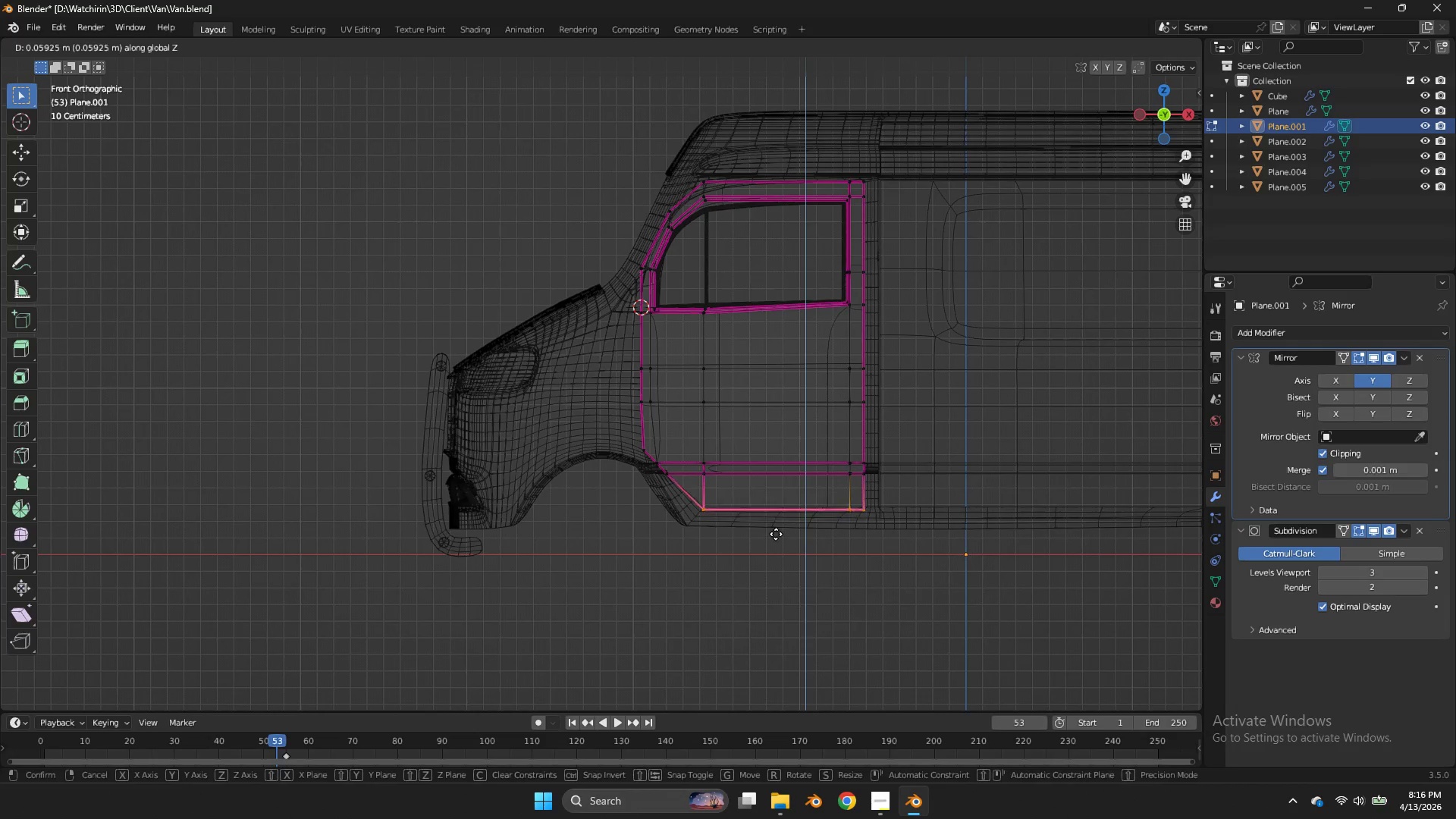 
hold_key(key=ShiftLeft, duration=0.42)
left_click([776, 532])
 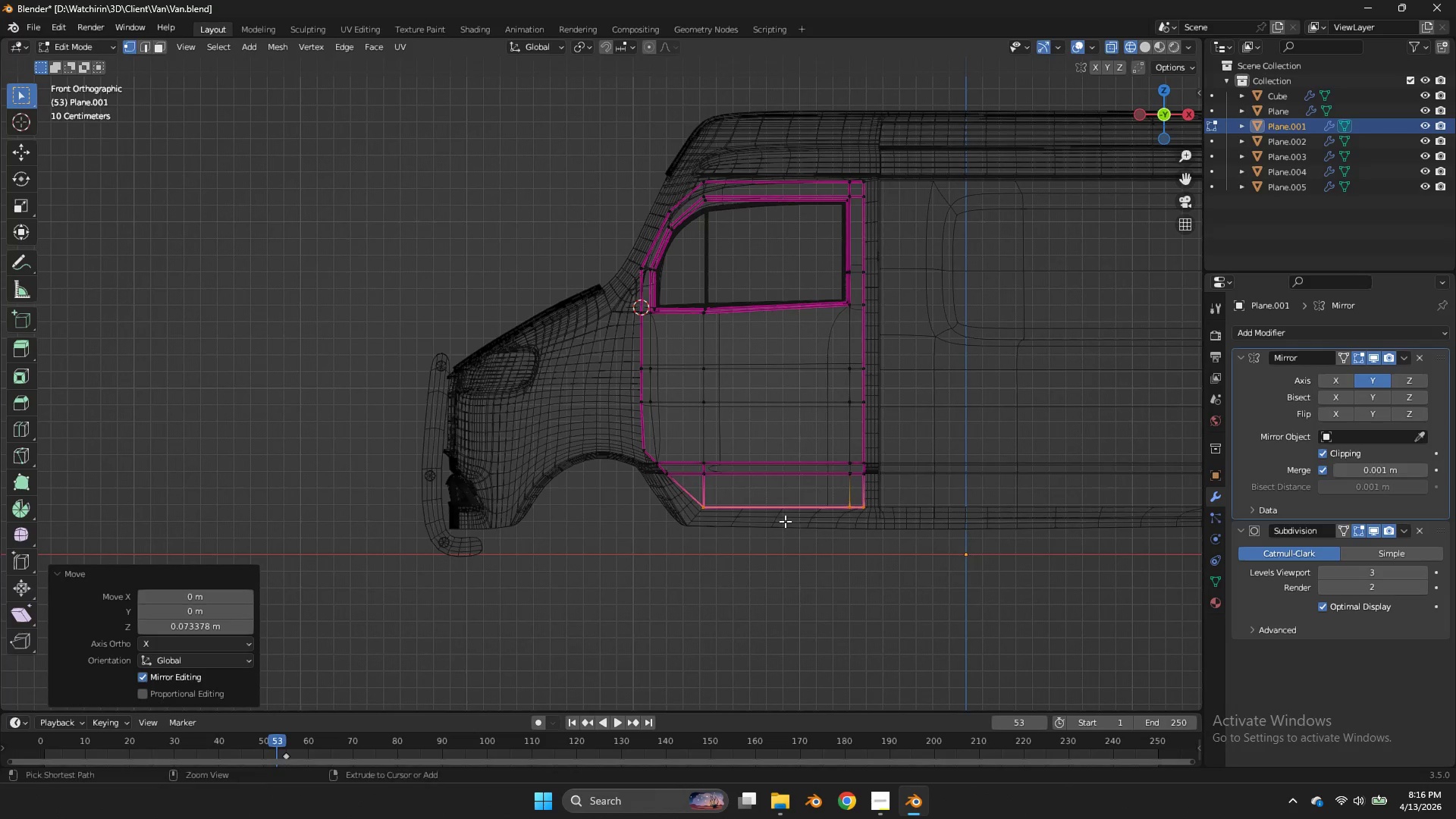 
key(Control+ControlLeft)
 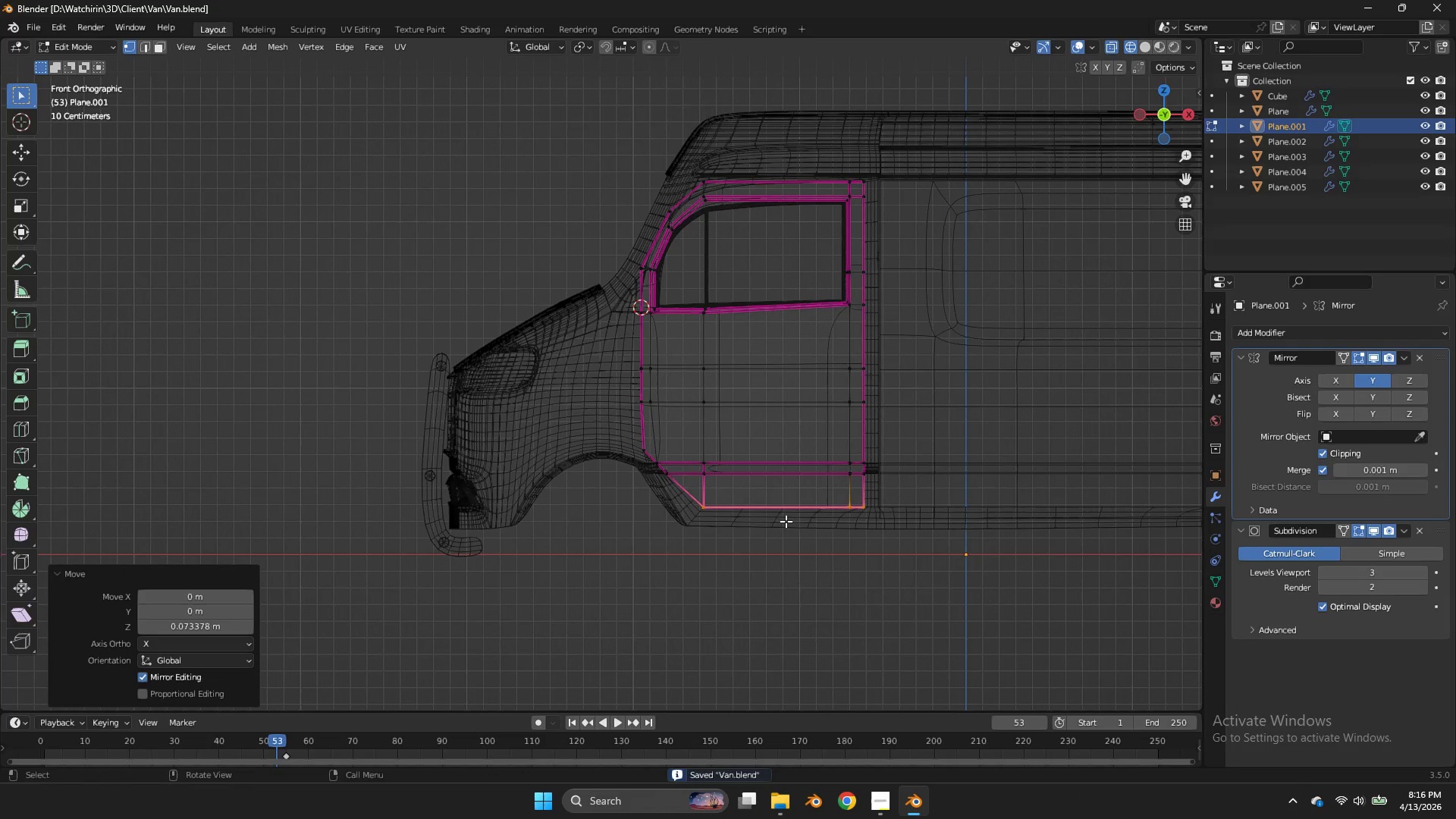 
key(Control+S)
 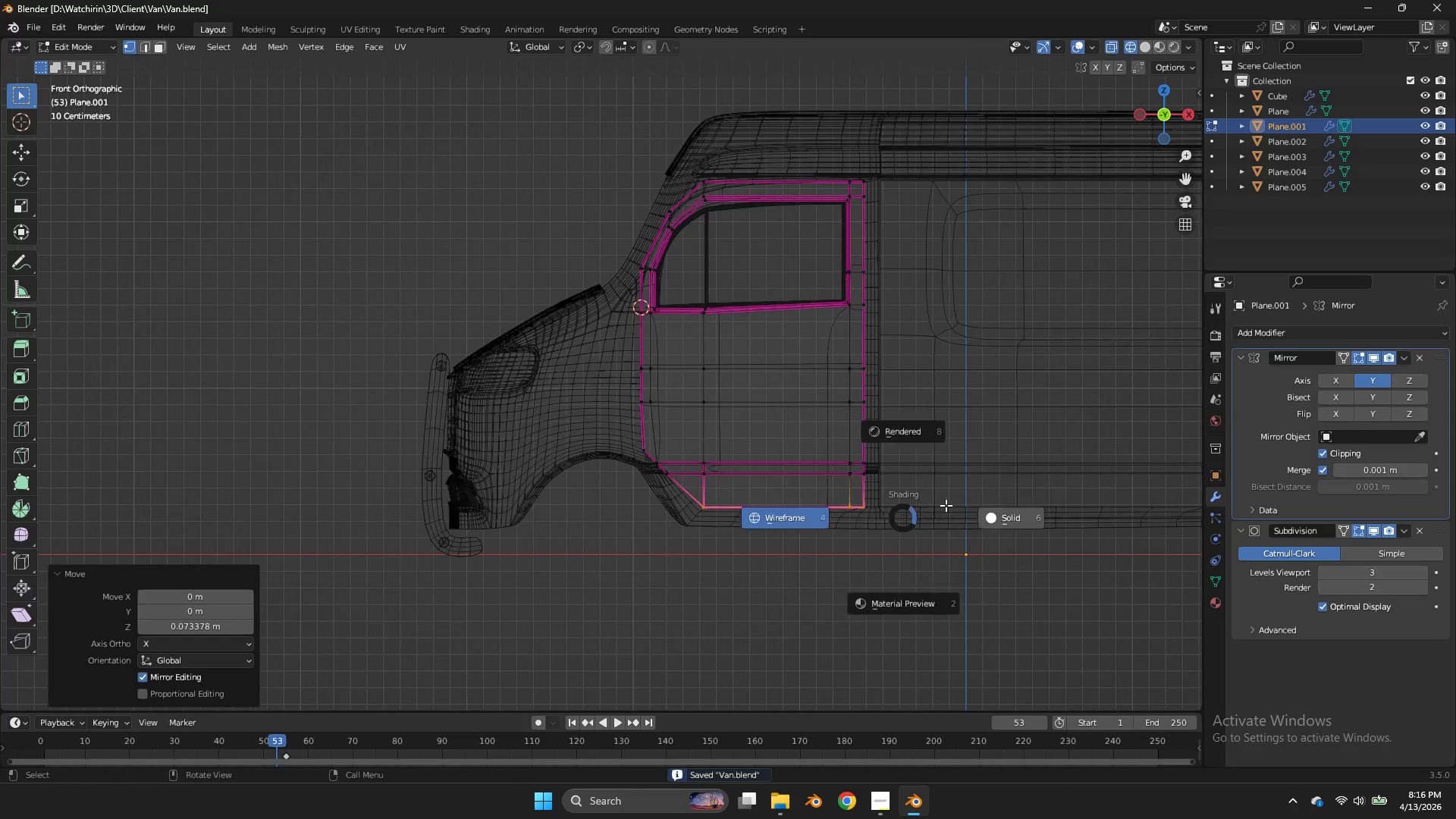 
key(Z)
 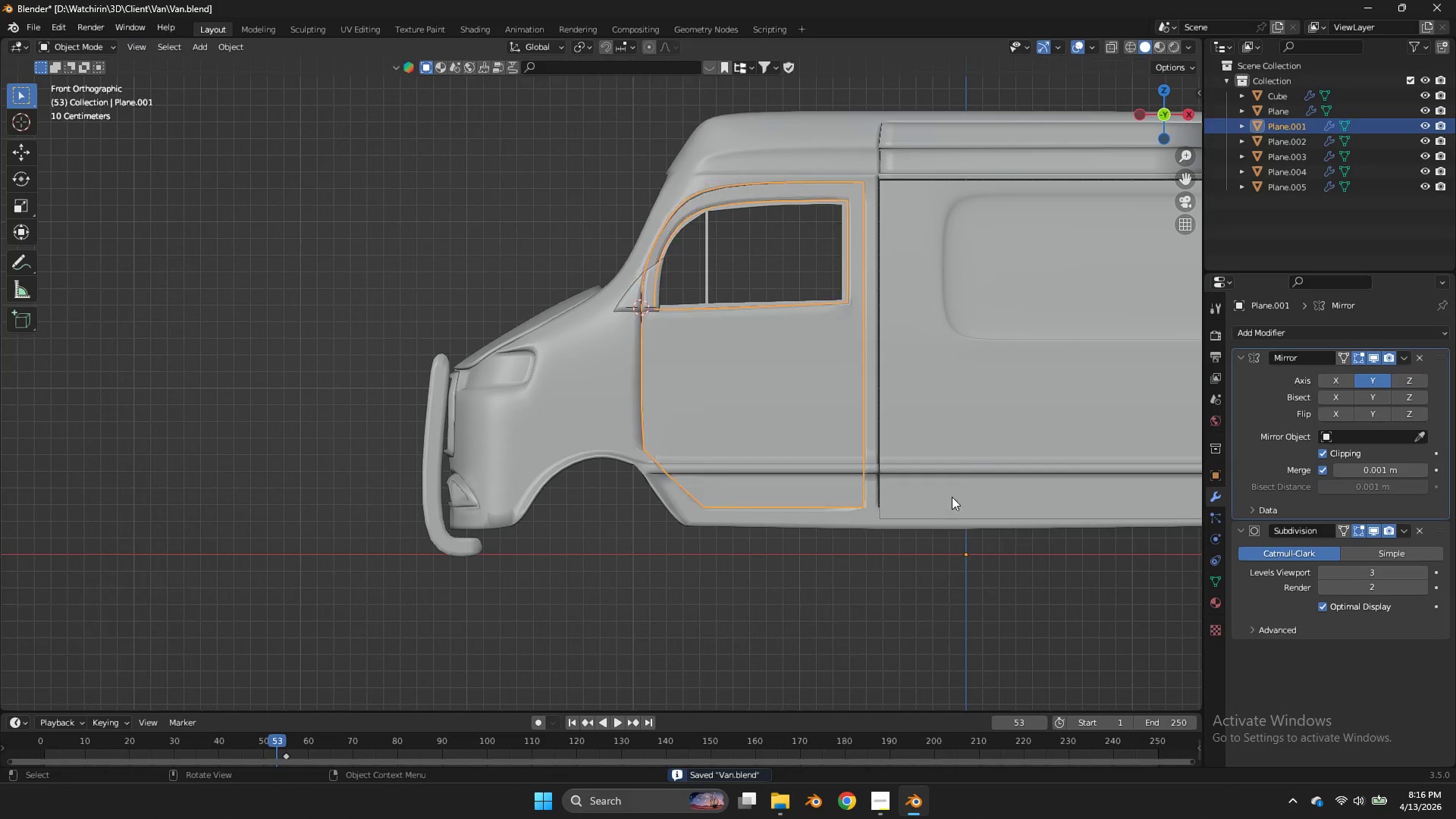 
key(Tab)
 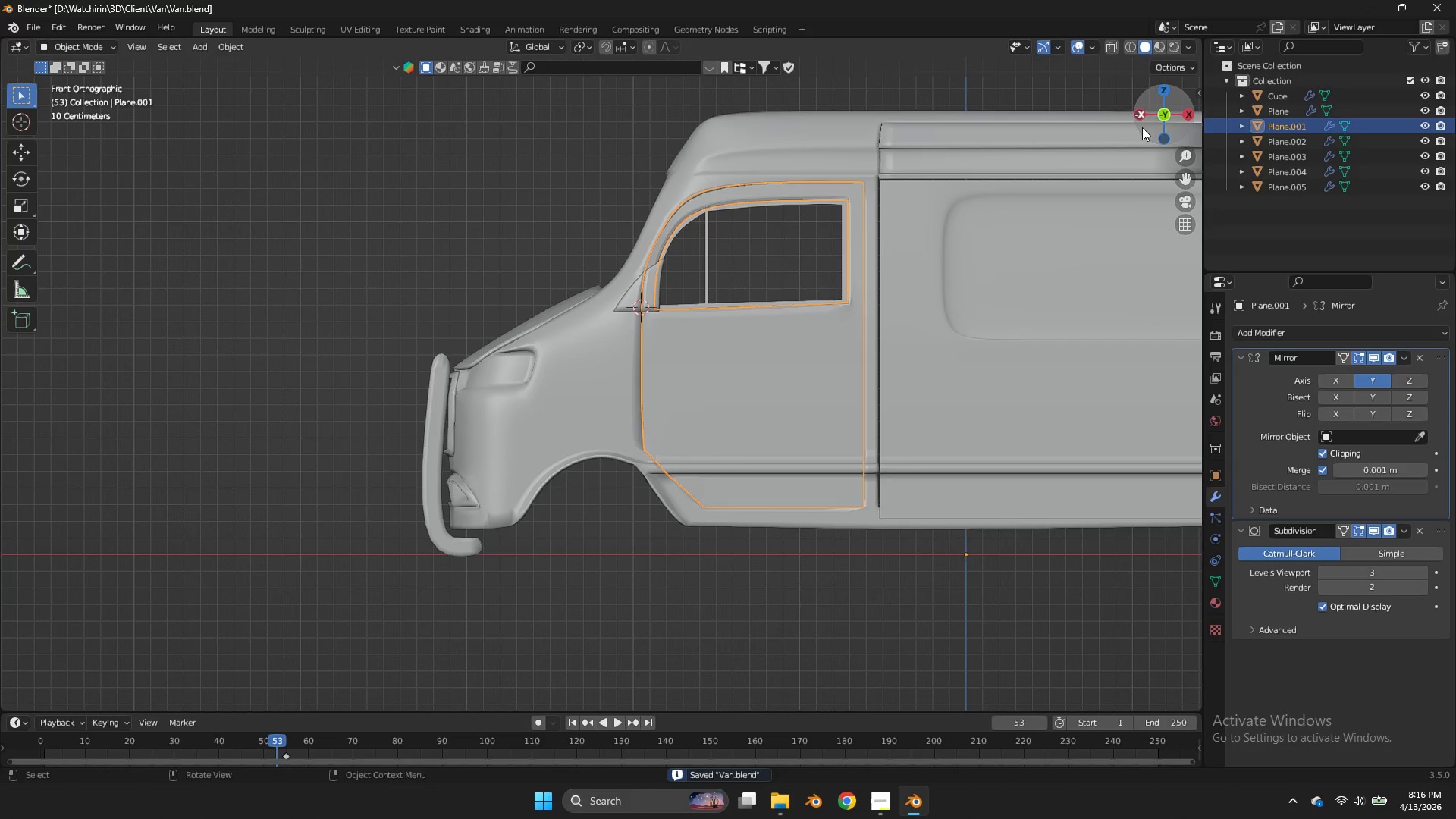 
key(Control+ControlLeft)
 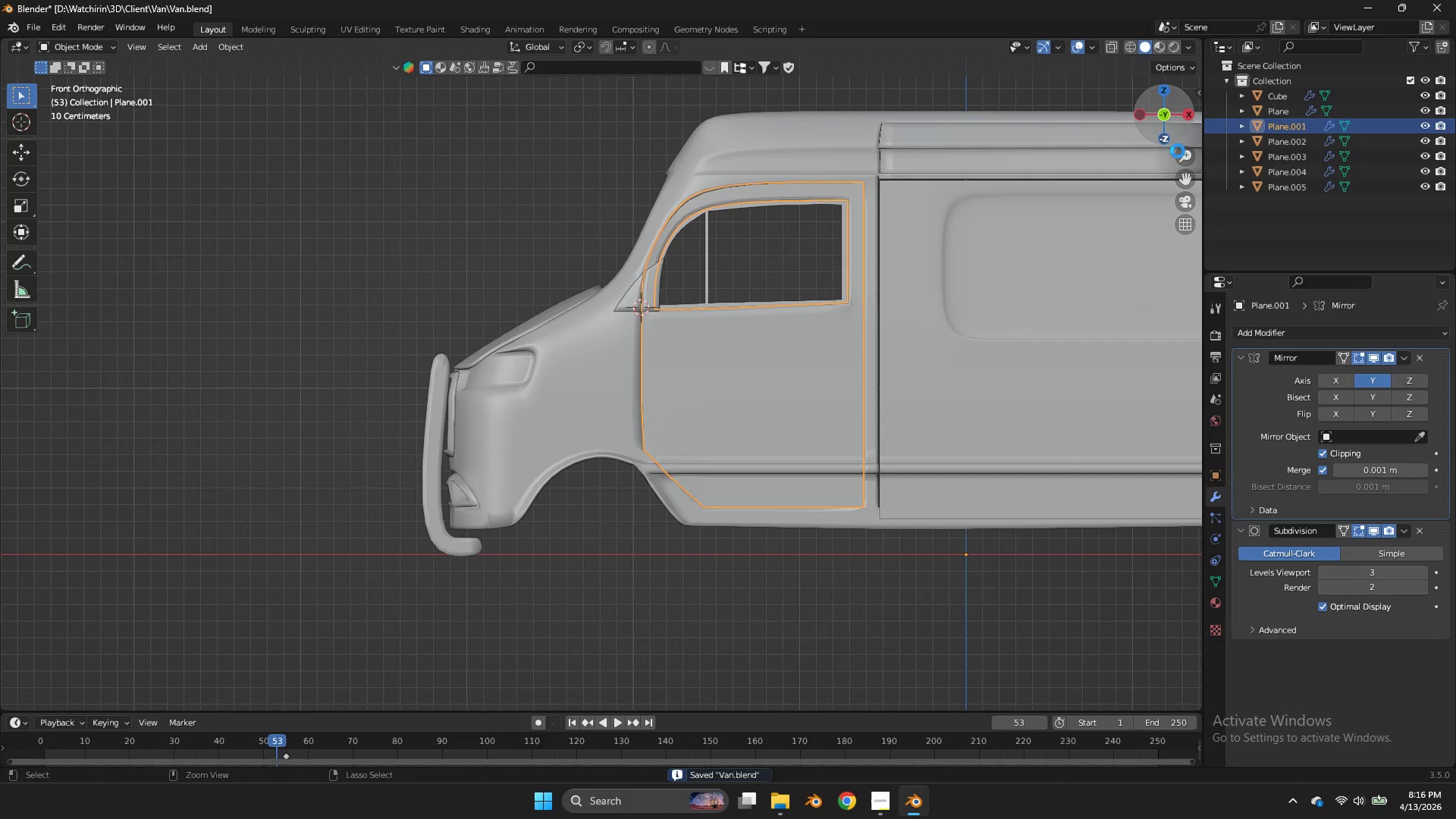 
key(Control+S)
 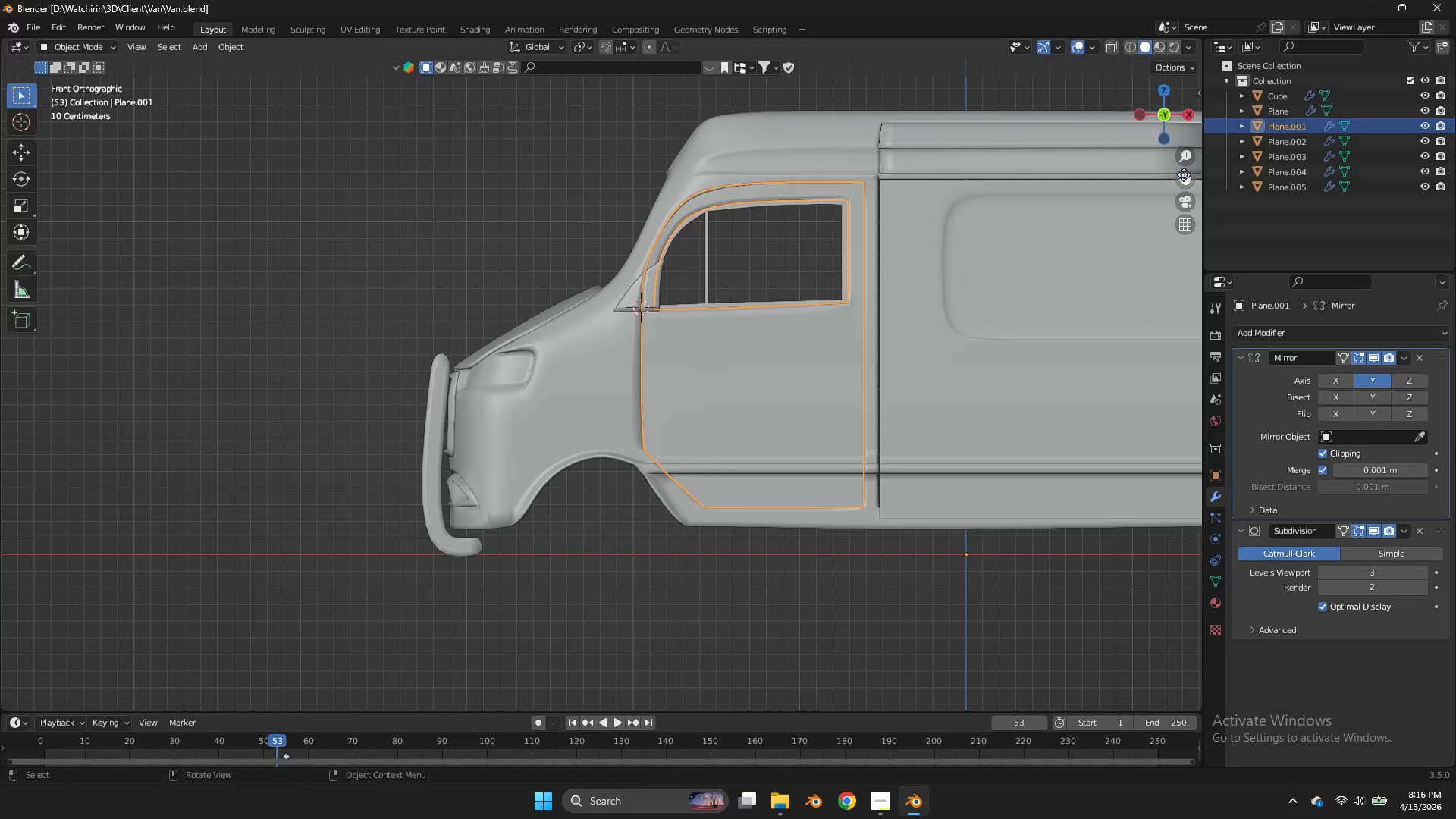 
left_click_drag(start_coordinate=[1184, 174], to_coordinate=[965, 209])
 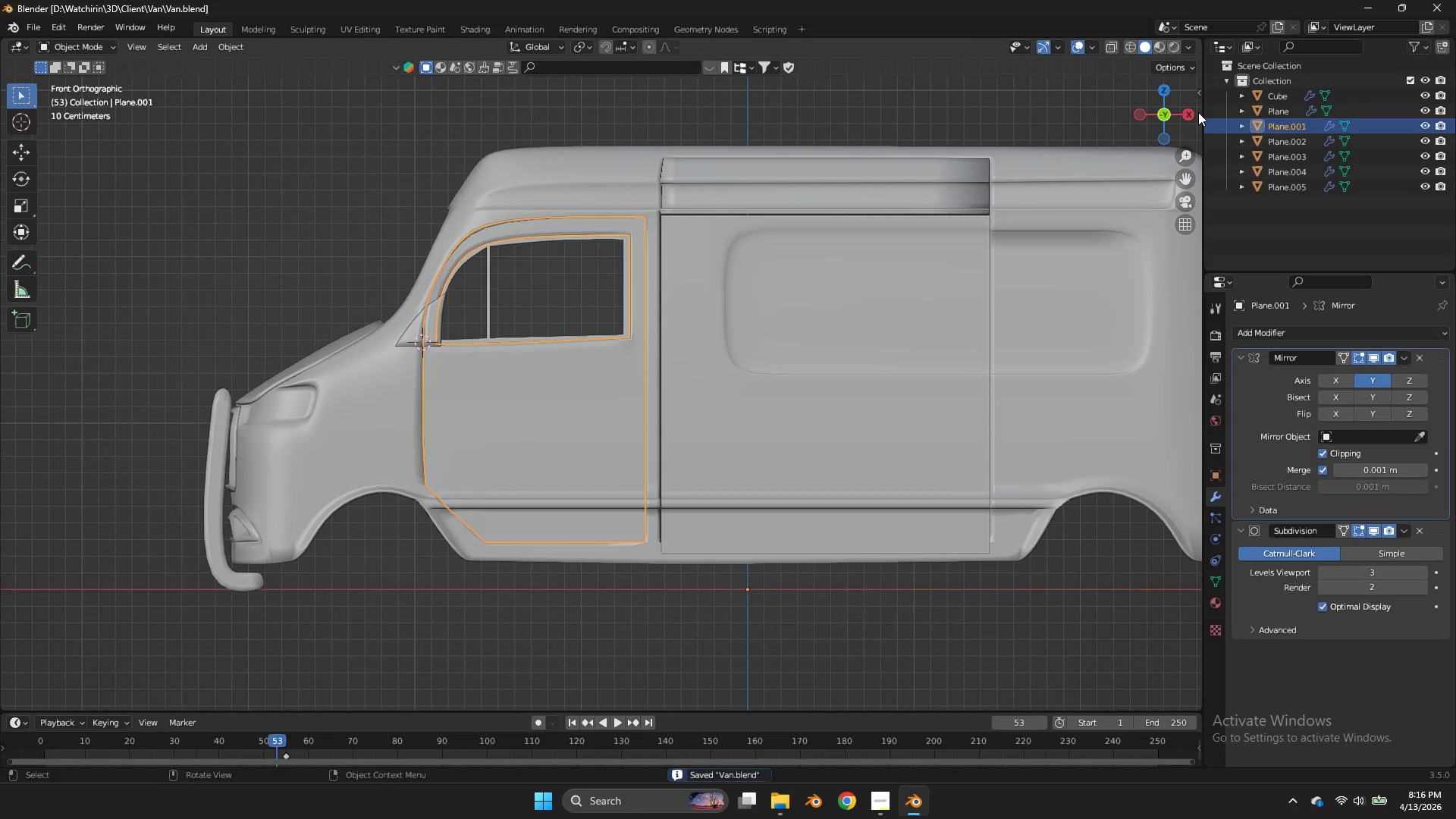 
double_click([1151, 124])
 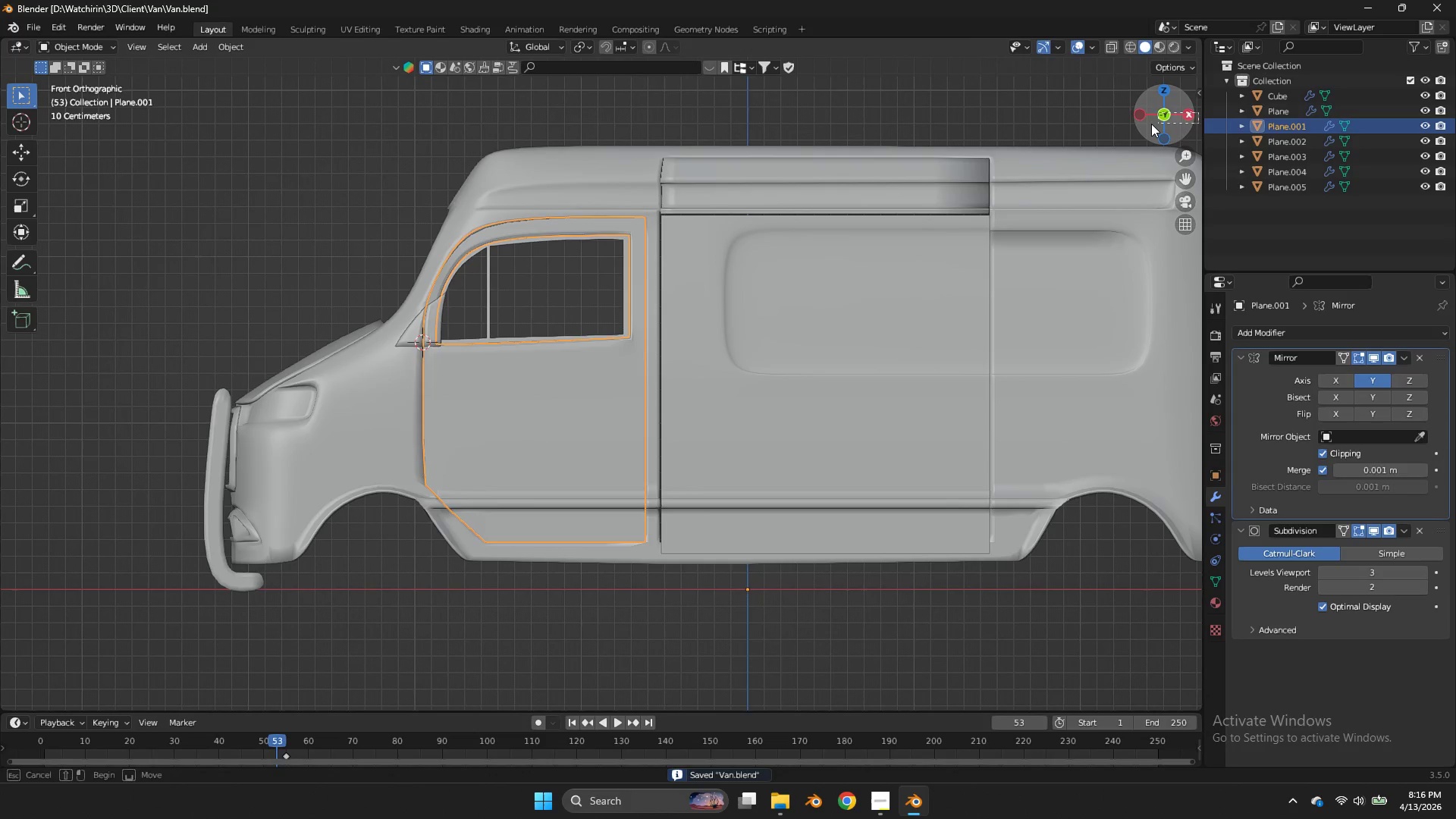 
left_click_drag(start_coordinate=[1198, 112], to_coordinate=[1151, 124])
 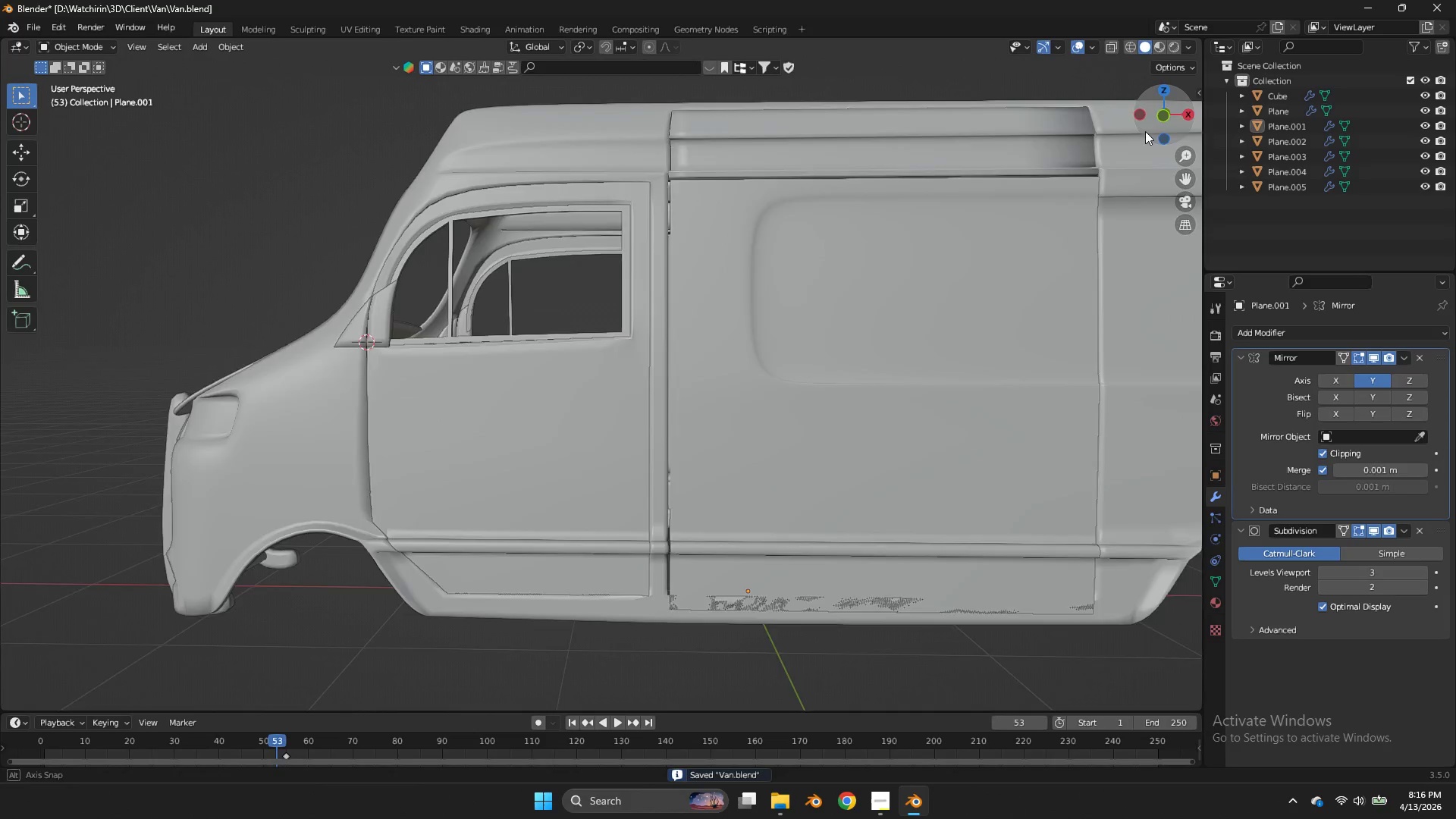 
left_click_drag(start_coordinate=[1152, 113], to_coordinate=[55, 143])
 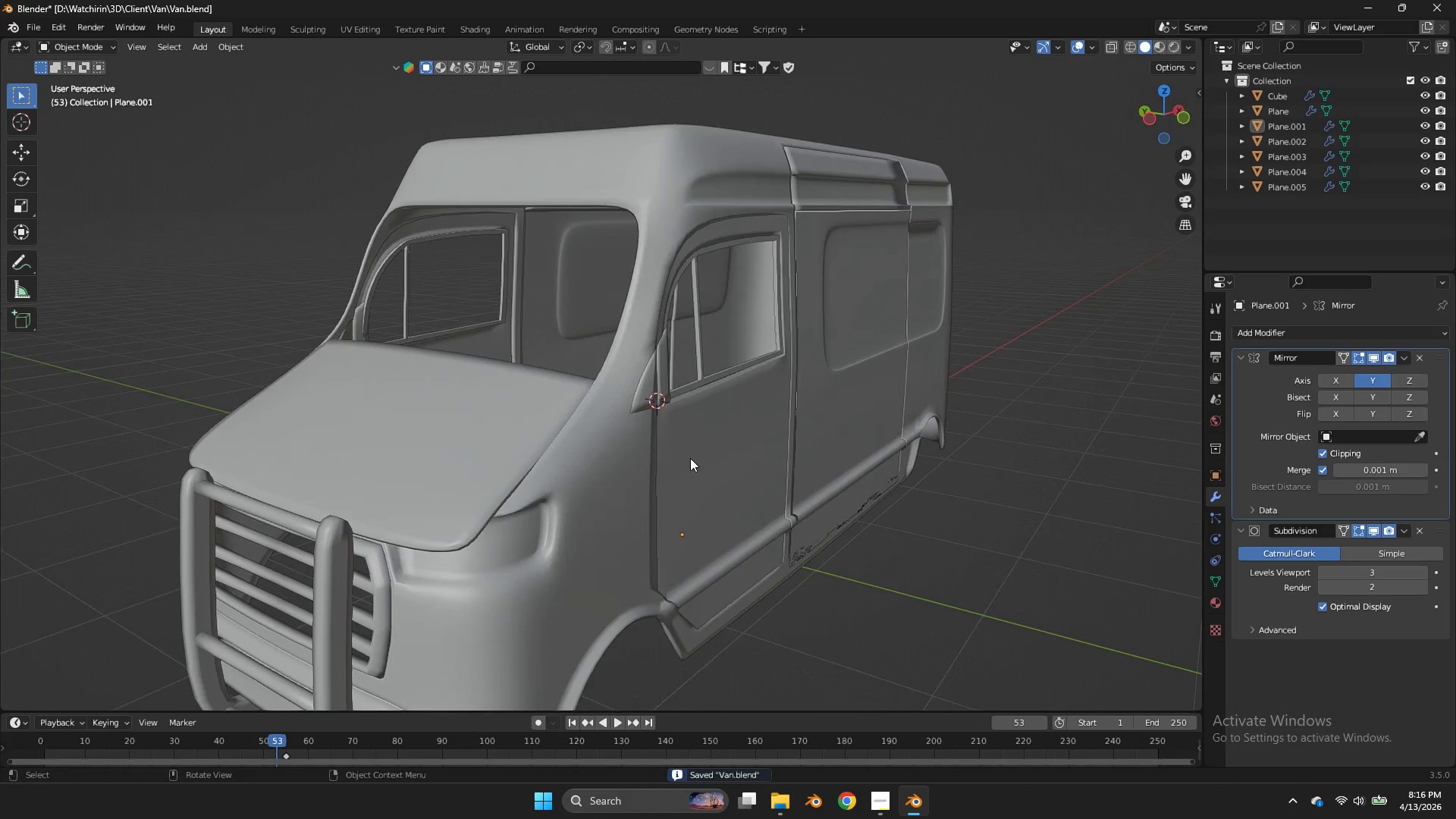 
left_click([690, 458])
 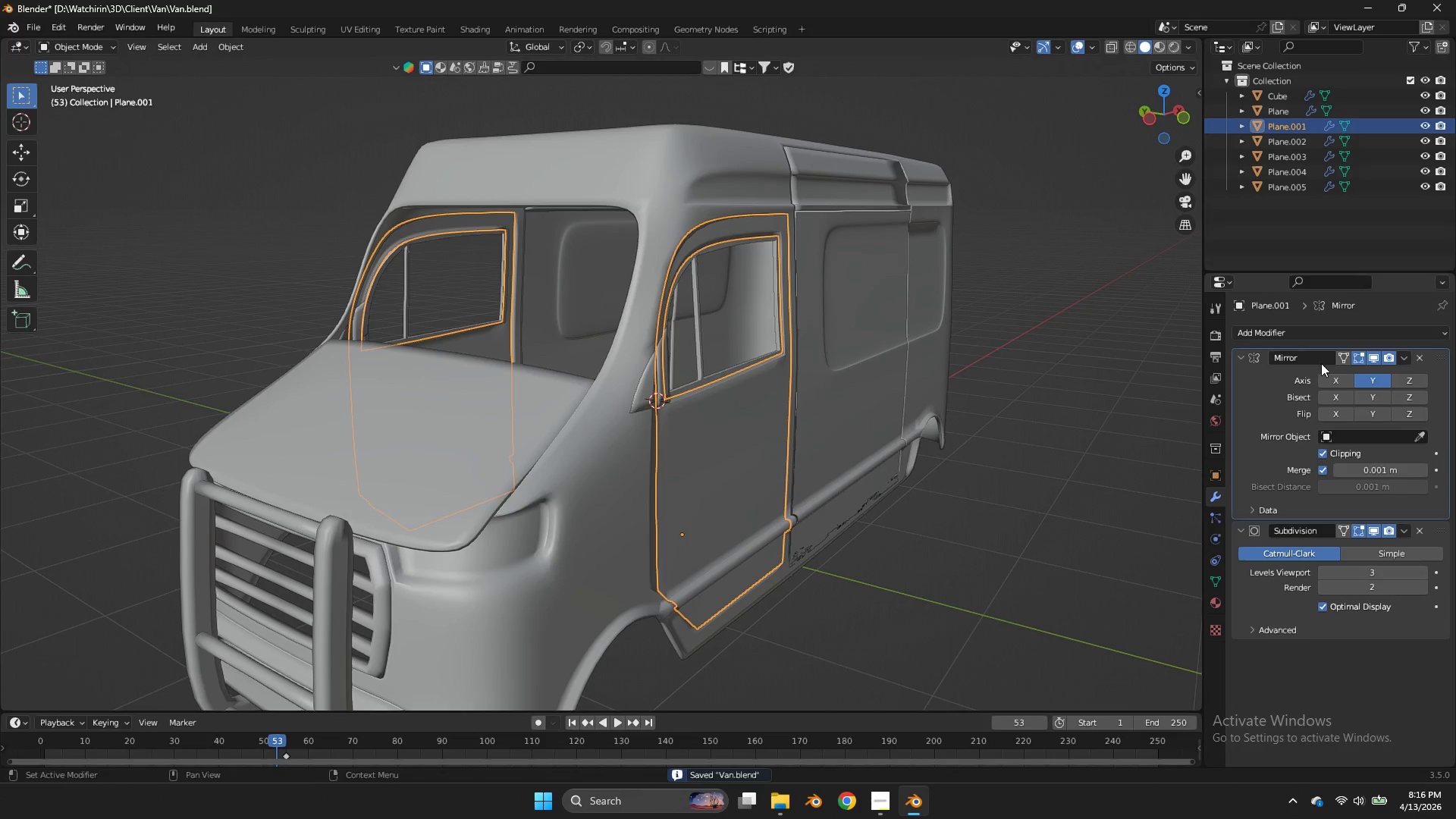 
left_click([1306, 336])
 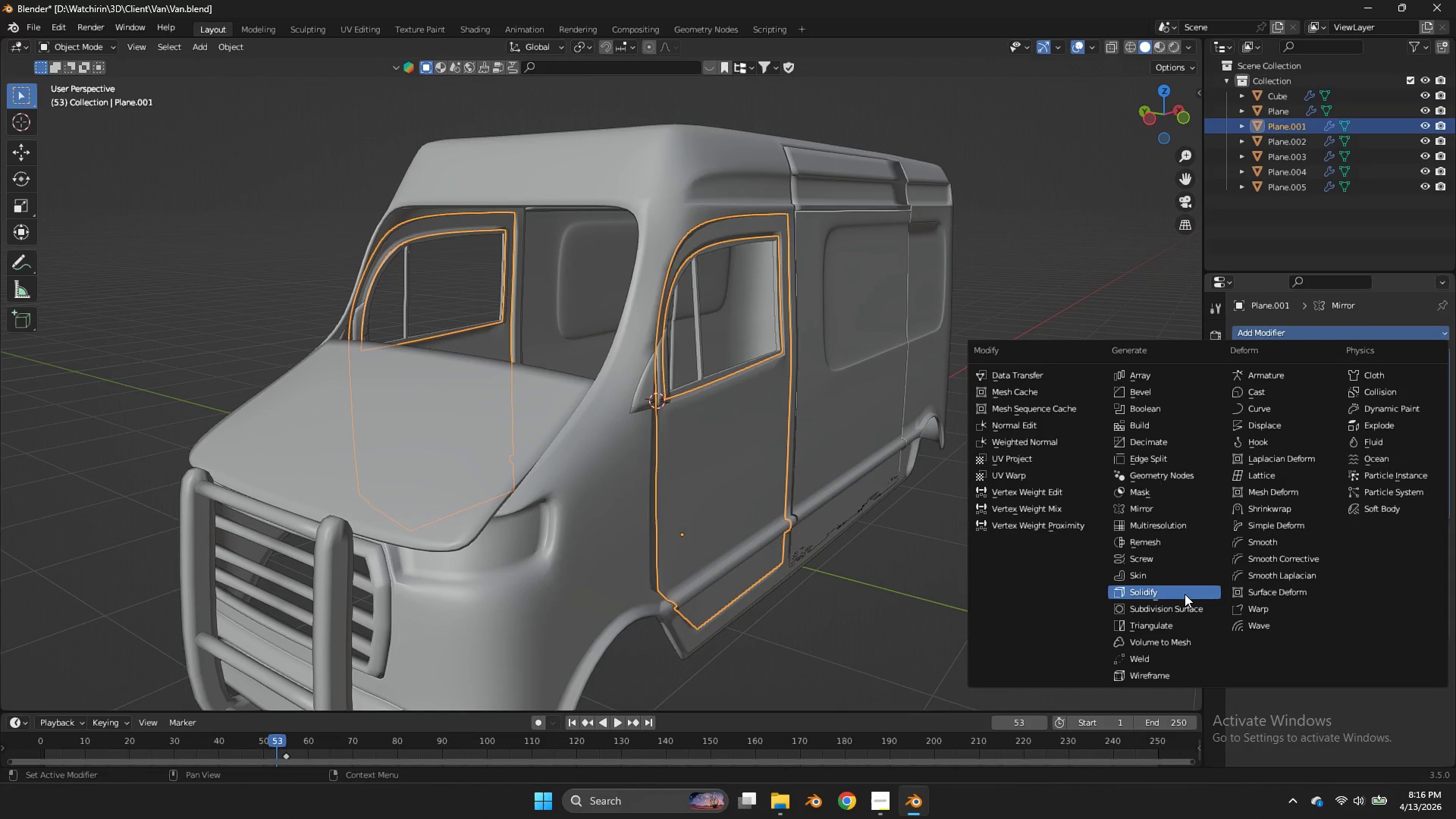 
left_click([1185, 594])
 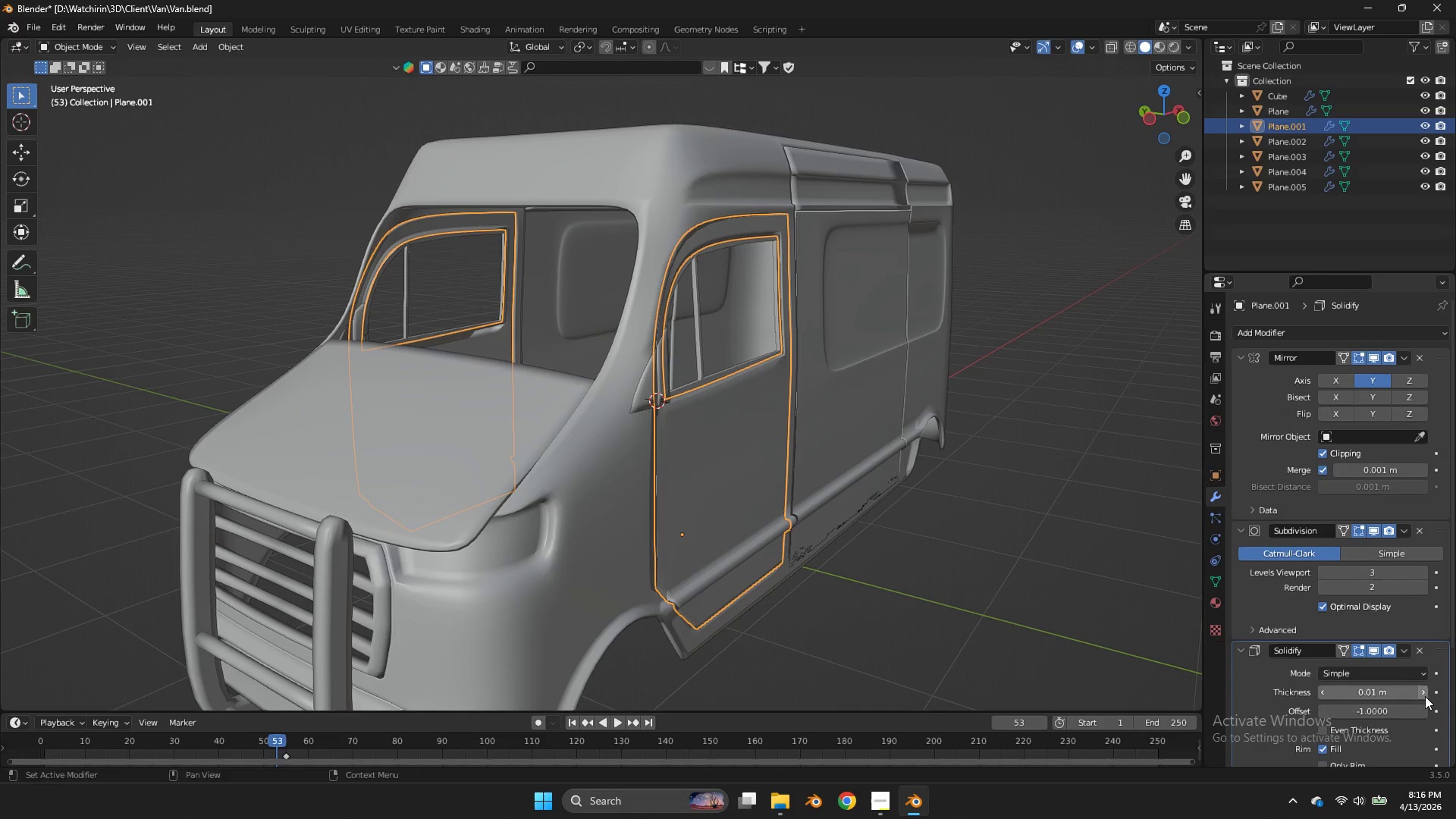 
double_click([1426, 695])
 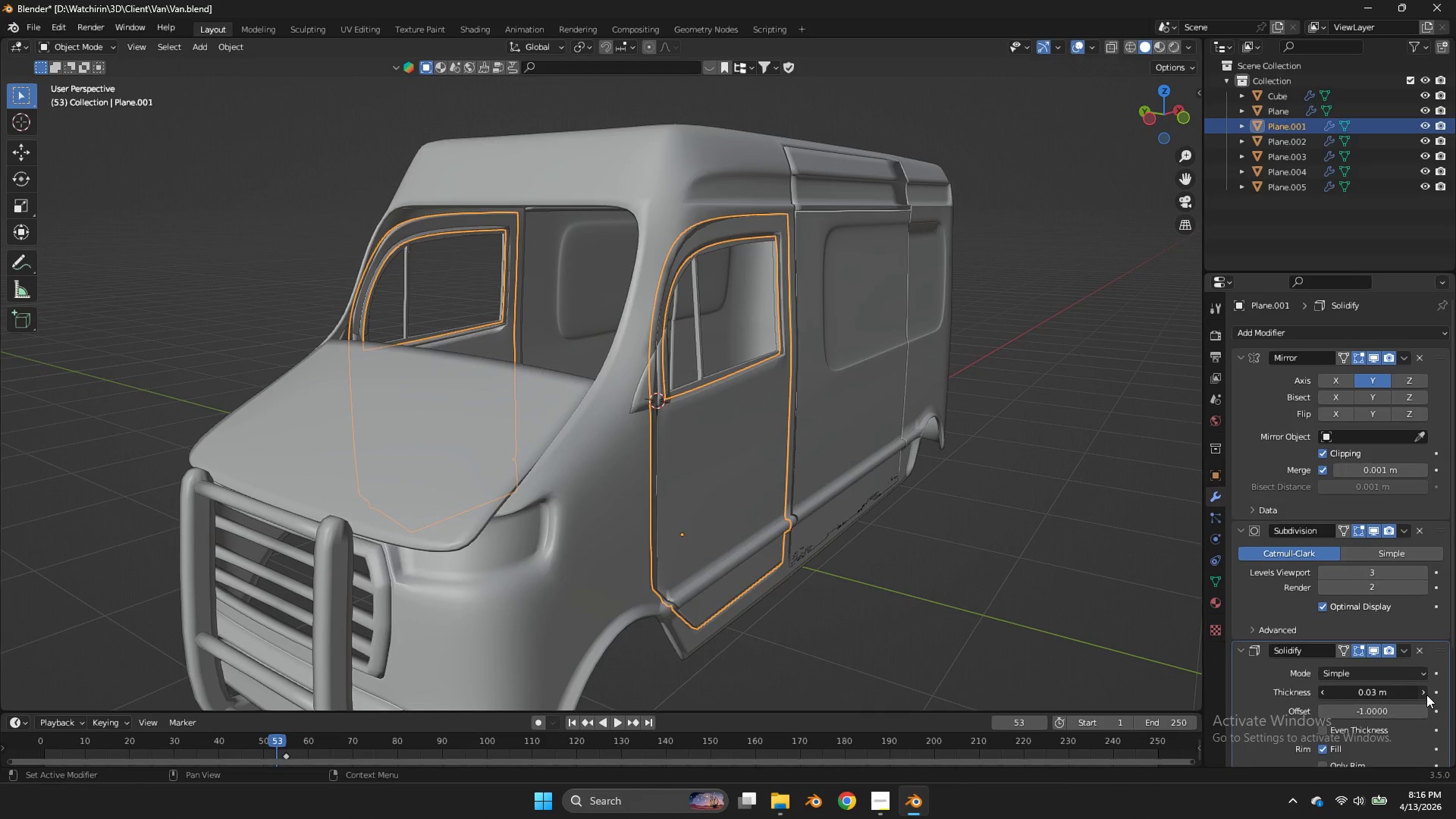 
triple_click([1426, 695])
 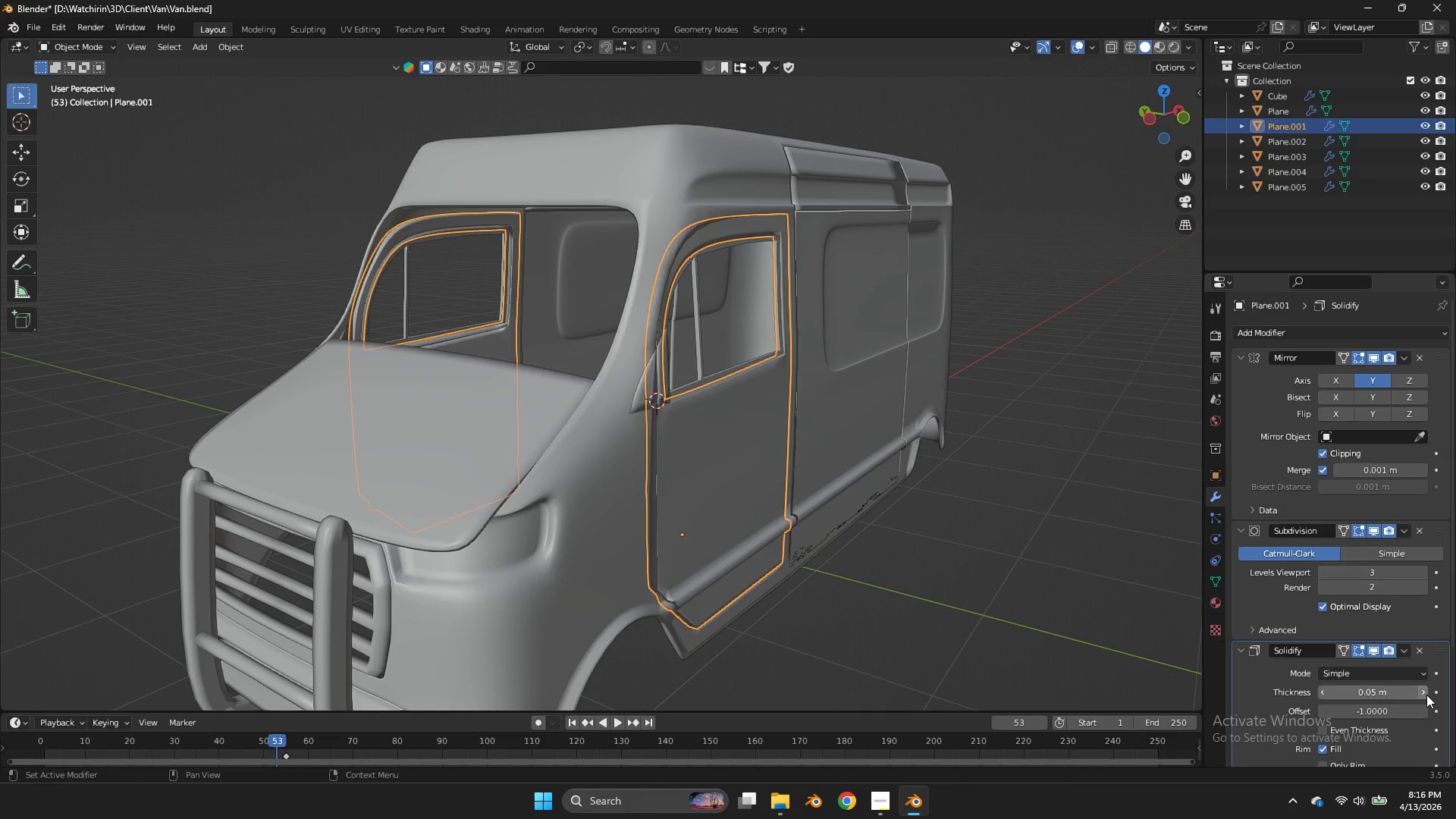 
triple_click([1426, 695])
 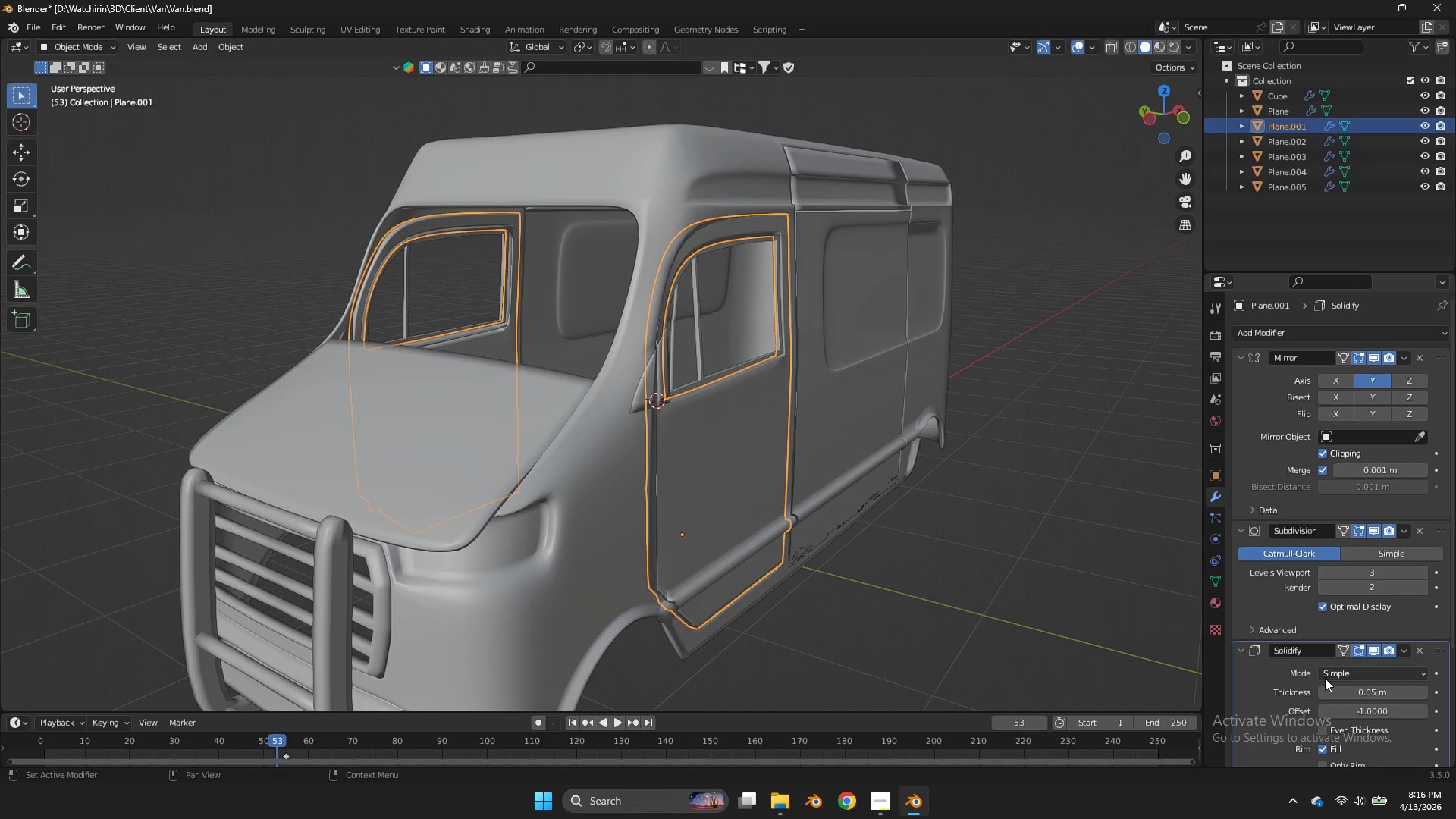 
left_click([1323, 683])
 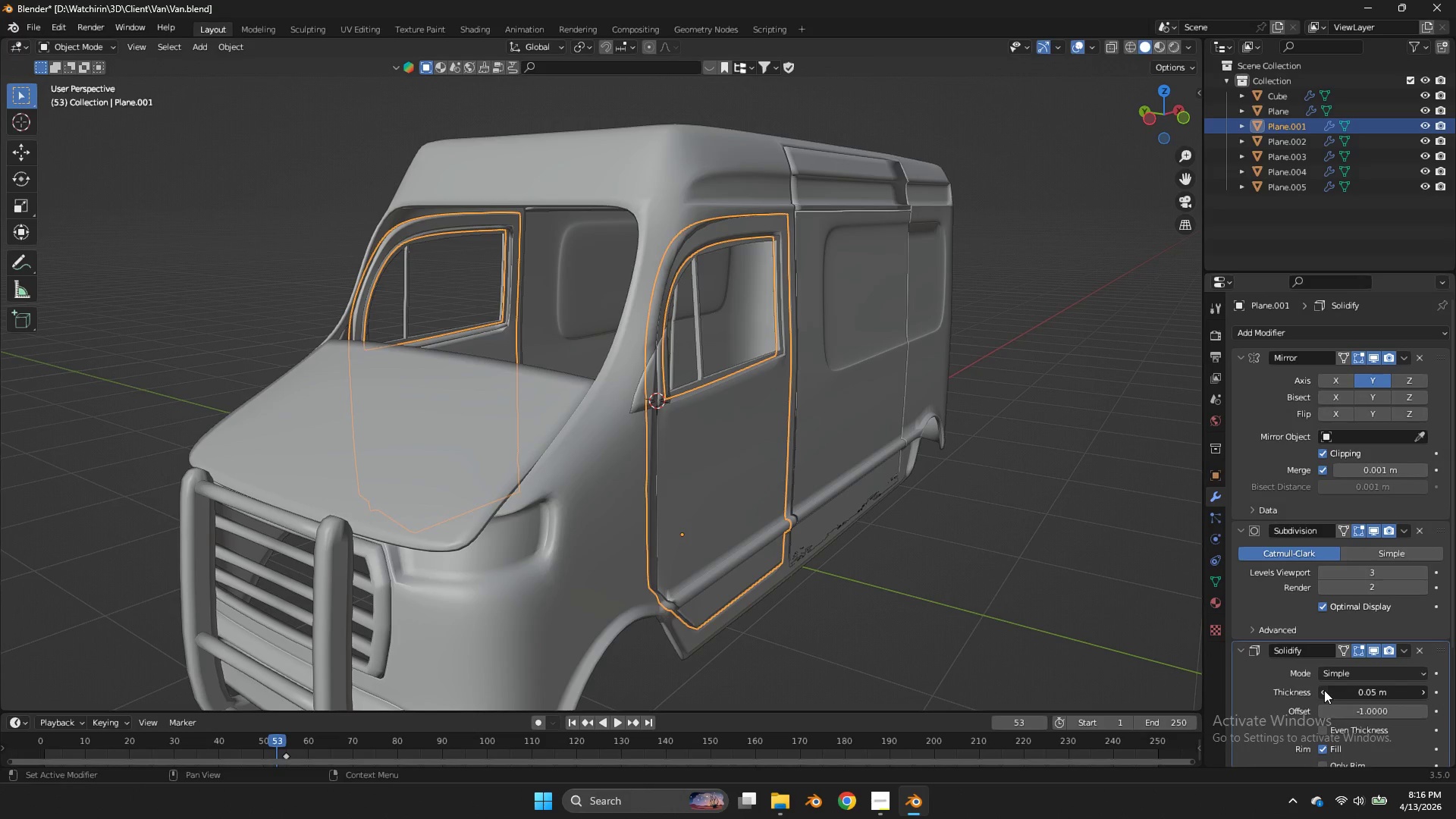 
double_click([1324, 690])
 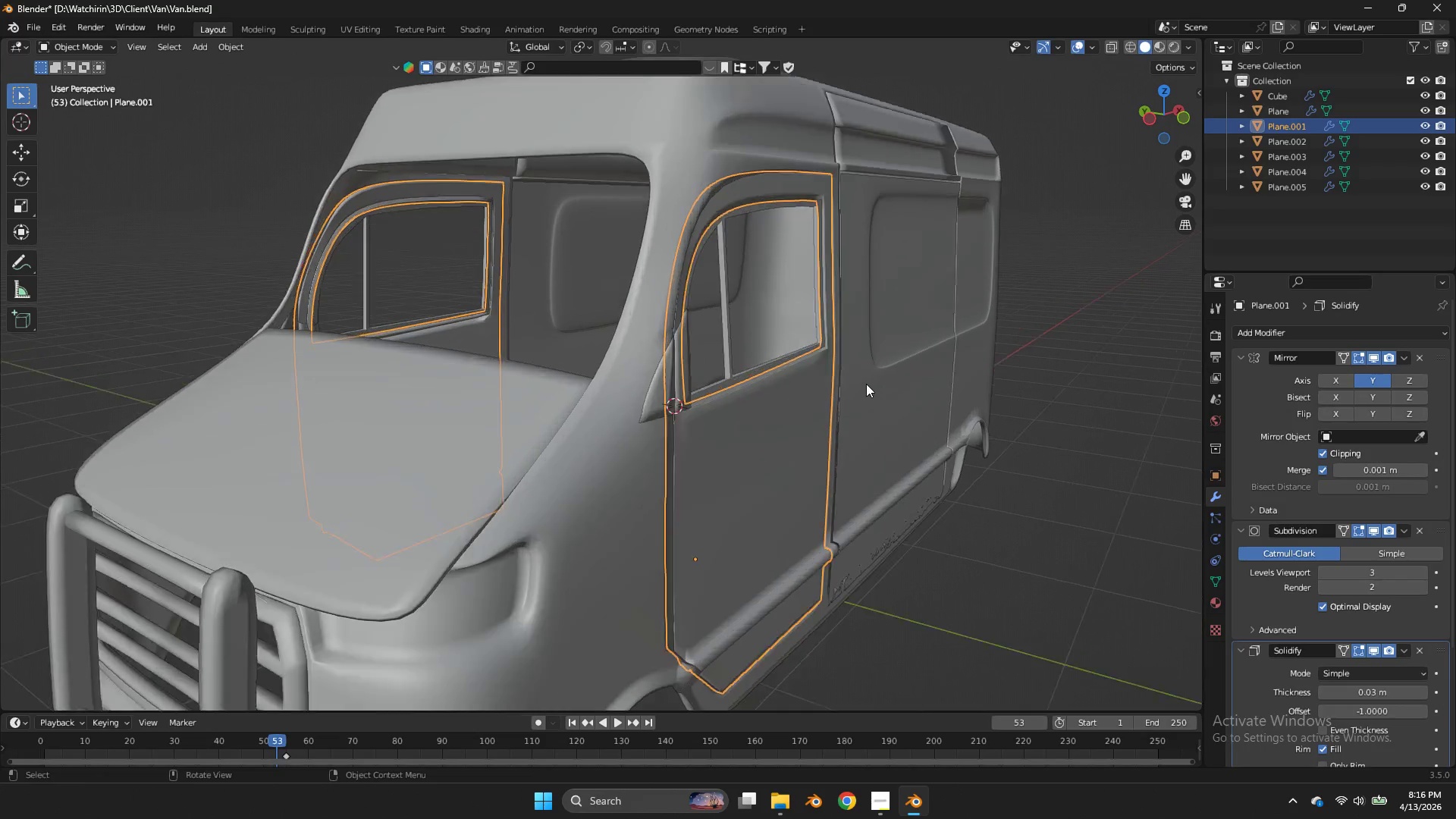 
scroll: coordinate [866, 384], scroll_direction: up, amount: 2.0
 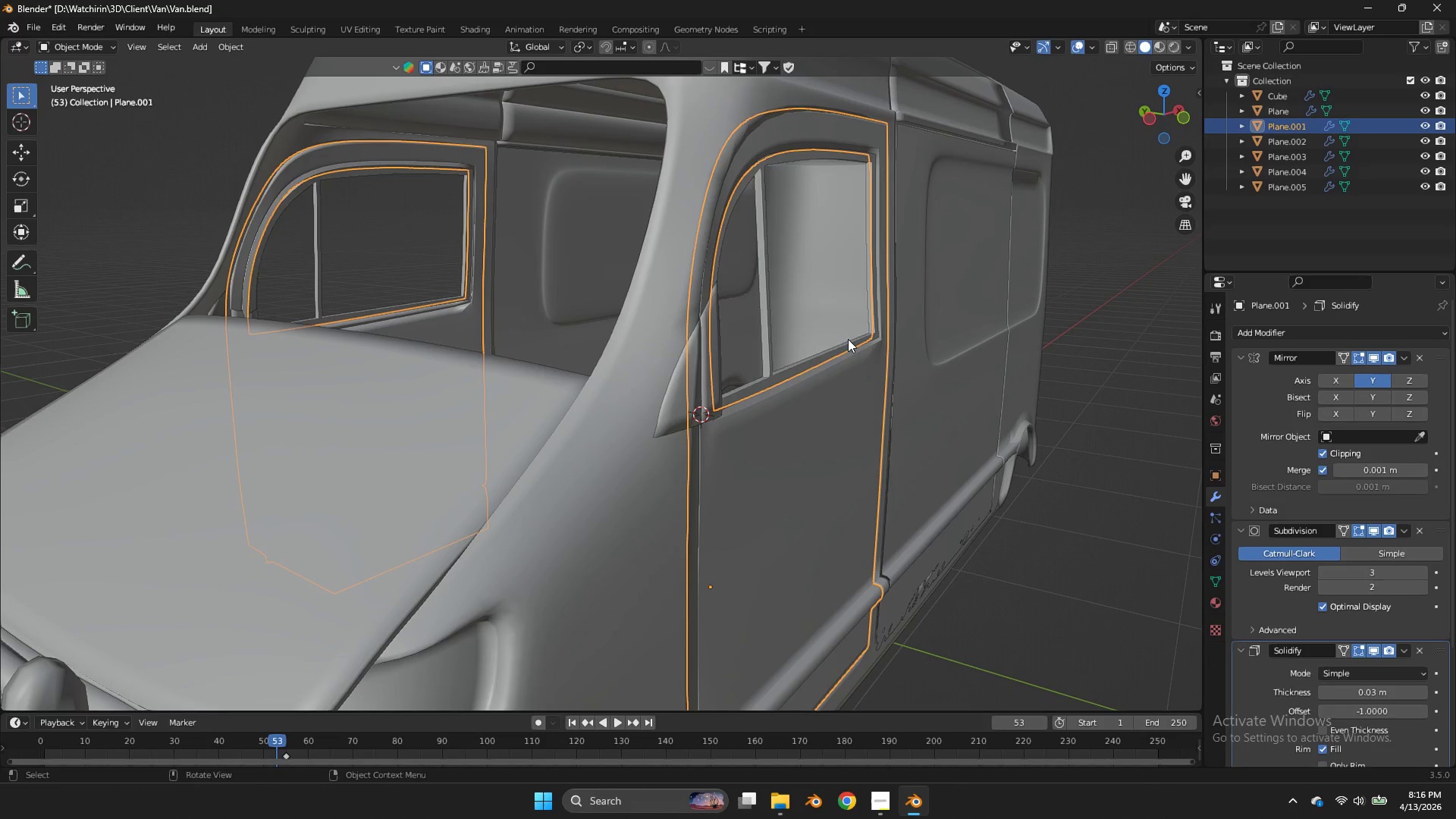 
left_click([848, 339])
 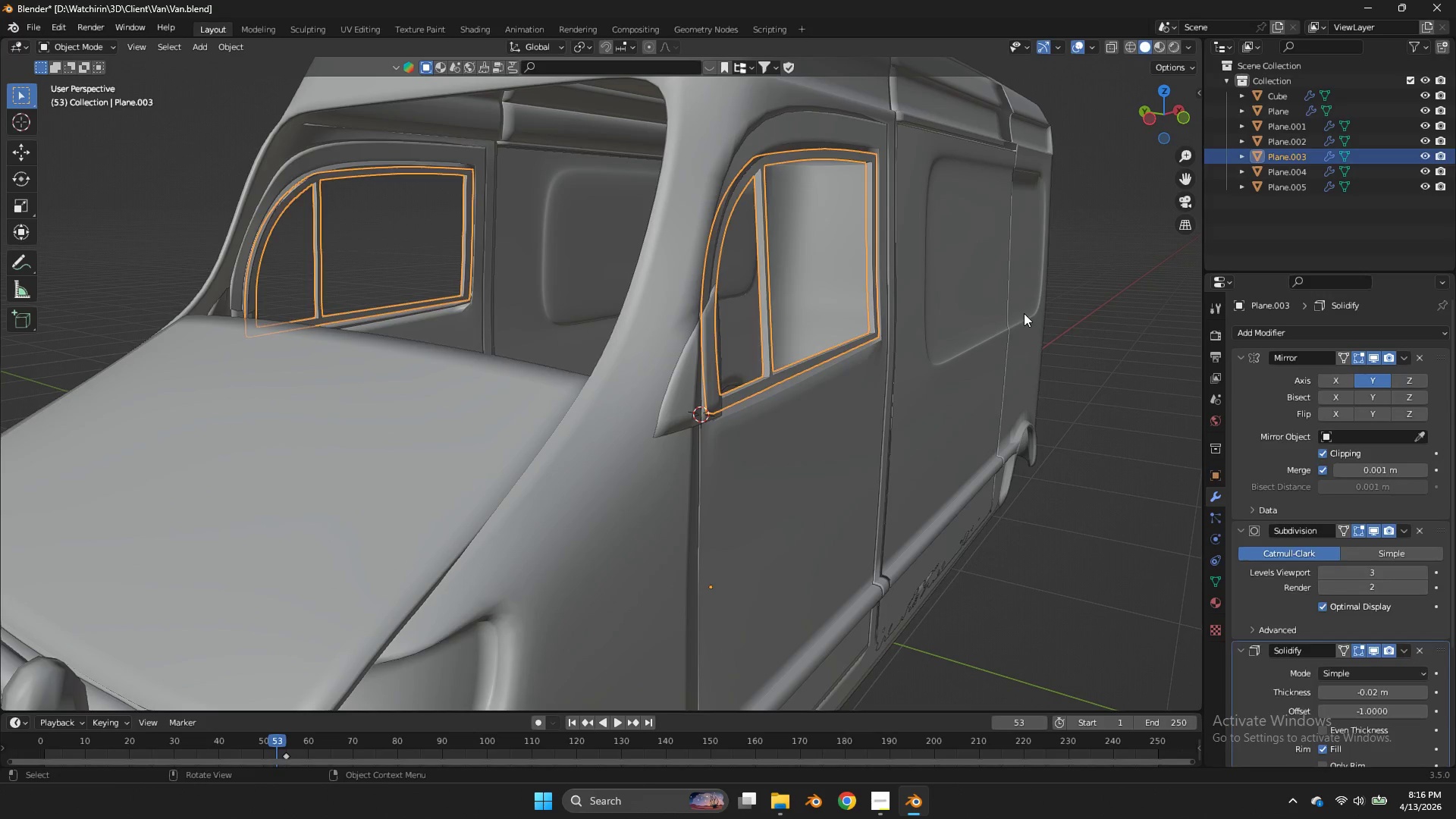 
double_click([981, 316])
 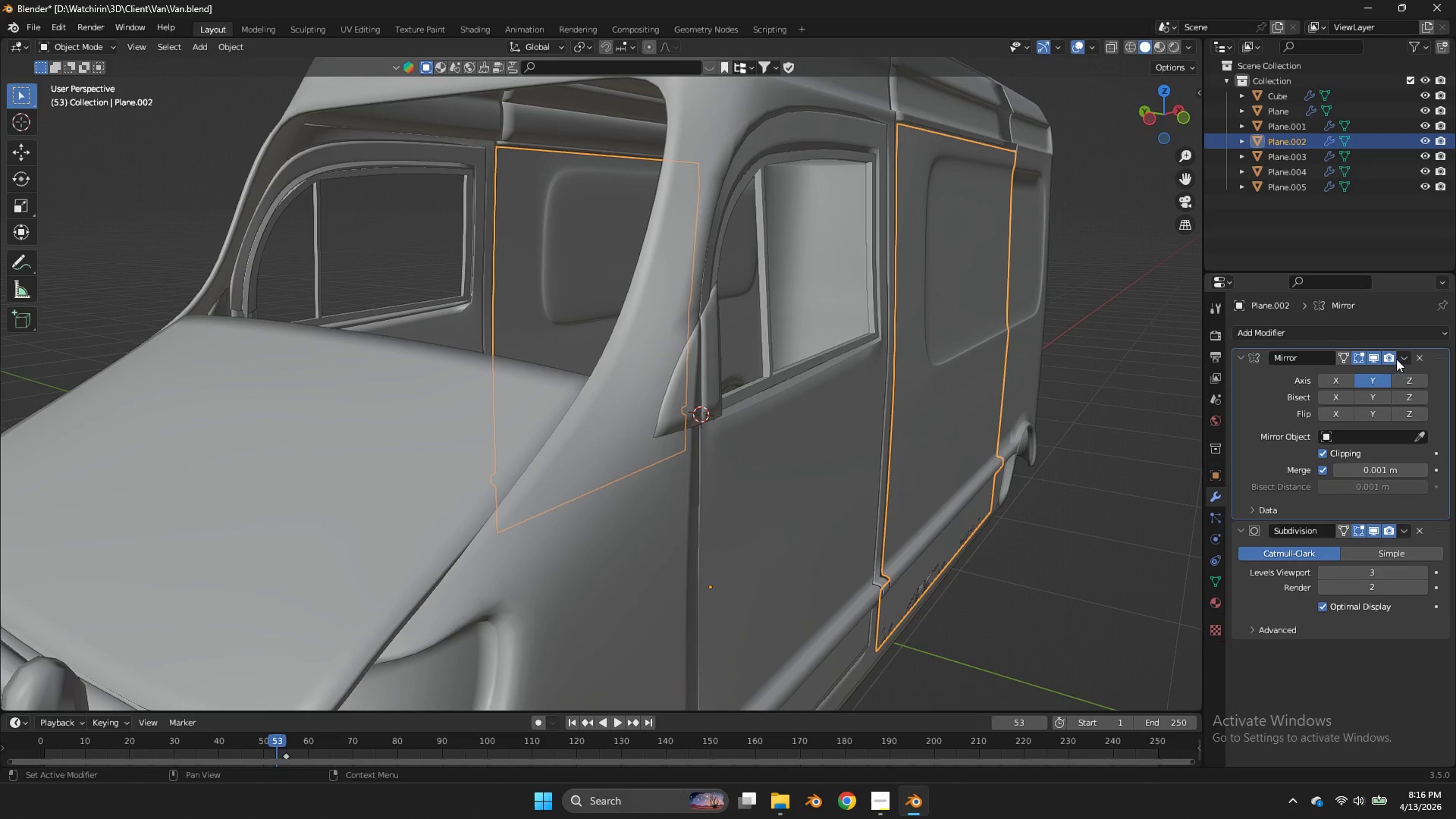 
left_click([1393, 335])
 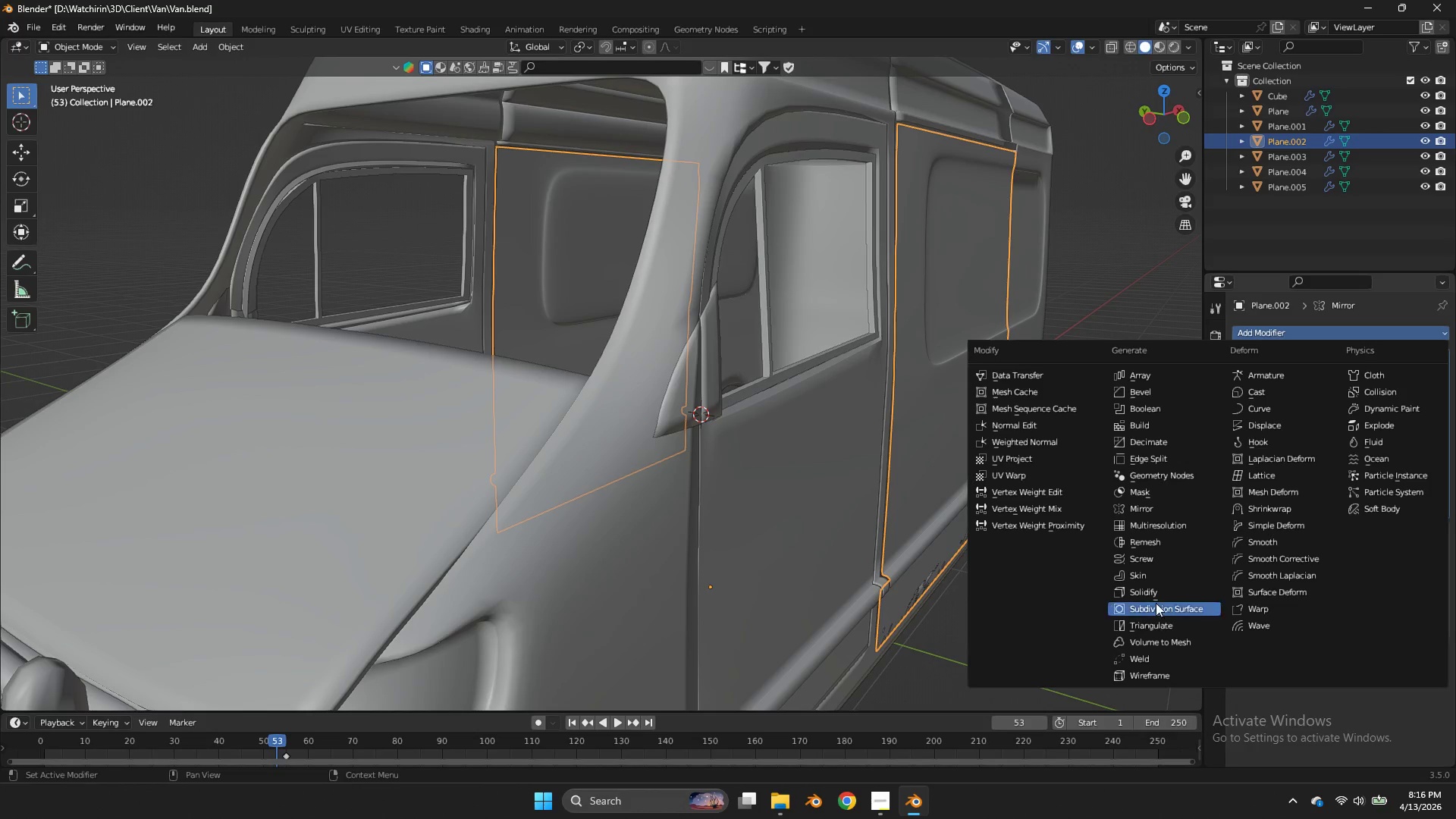 
left_click([1157, 588])
 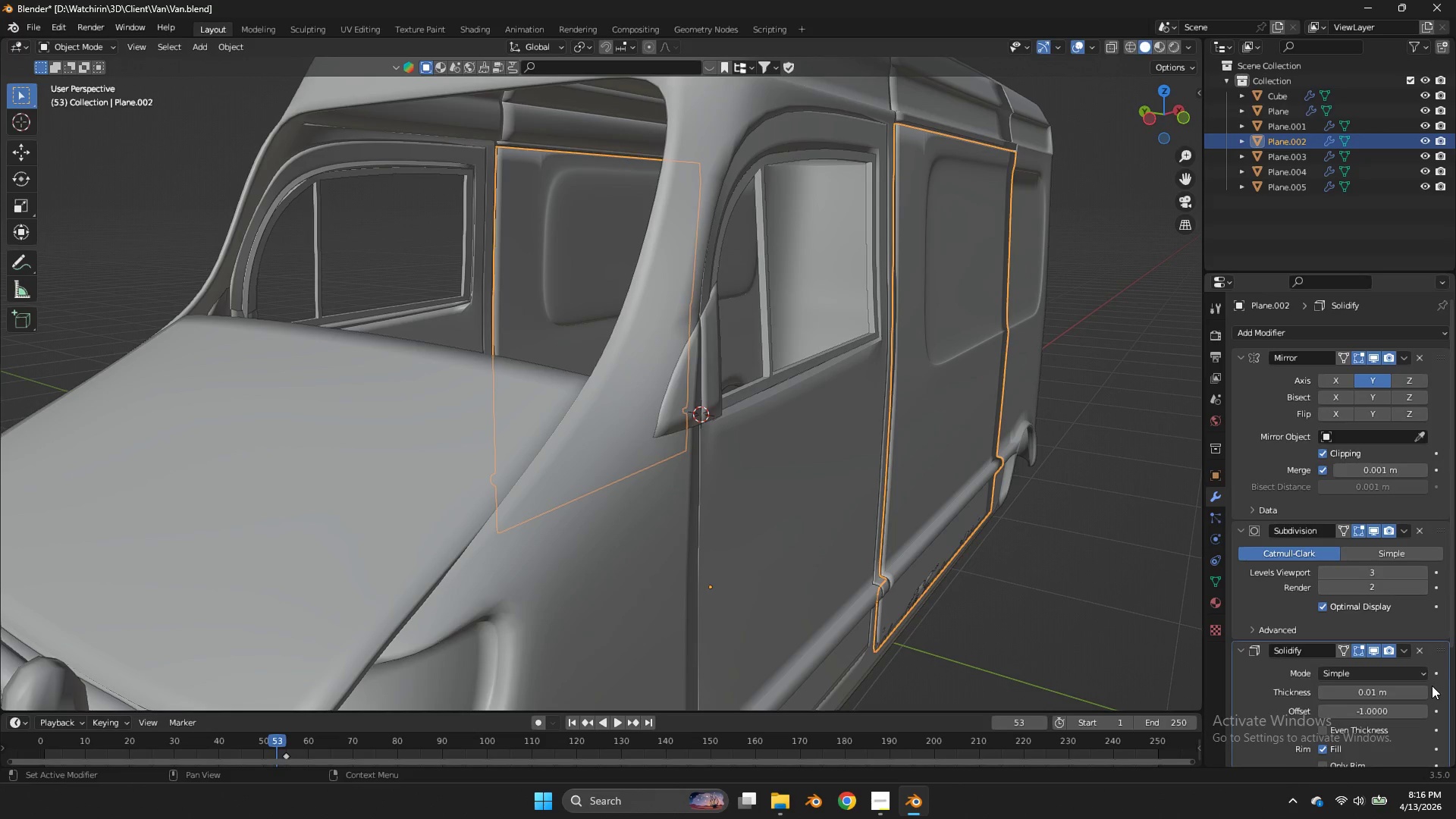 
left_click([1425, 686])
 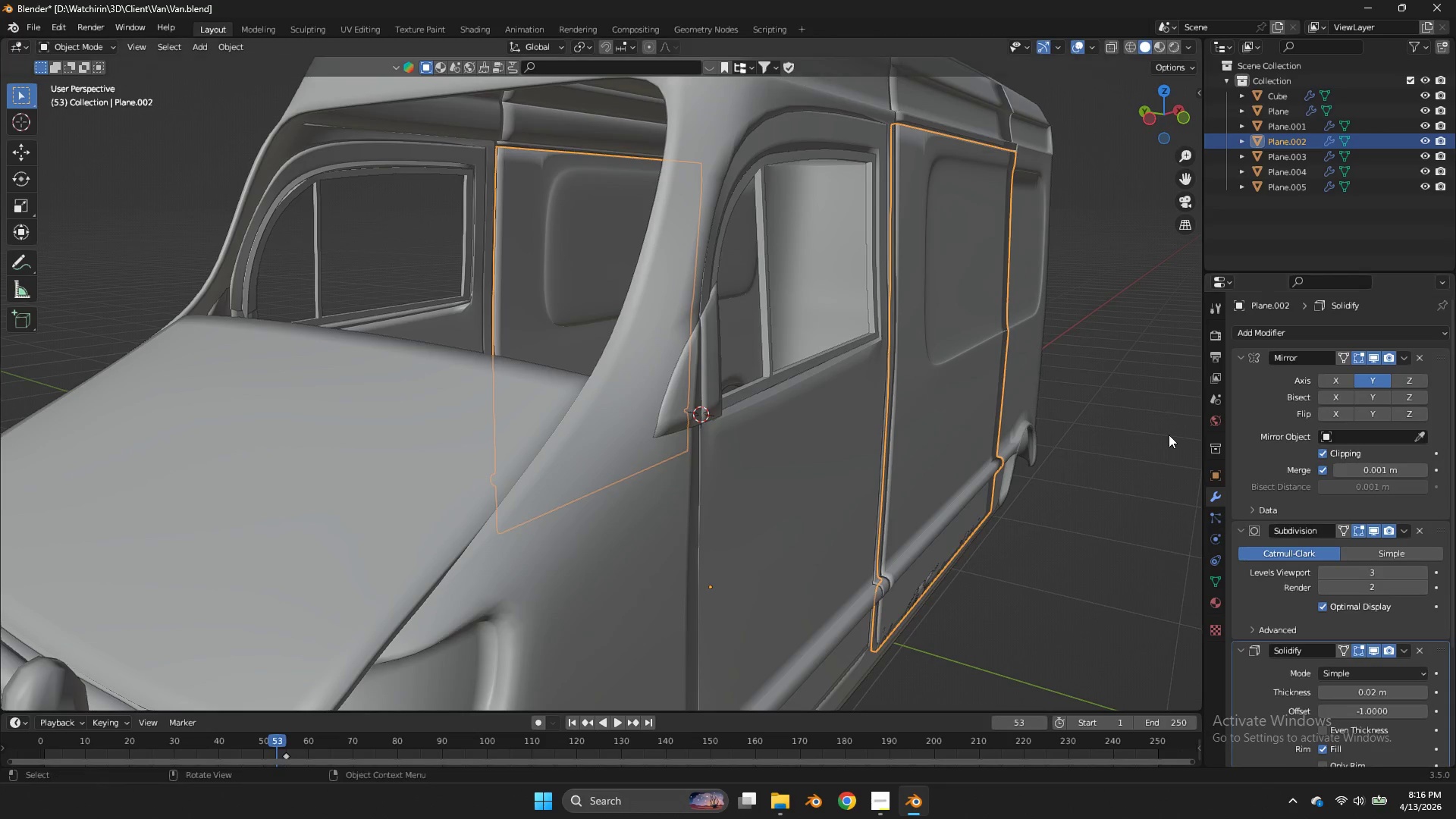 
left_click([1169, 435])
 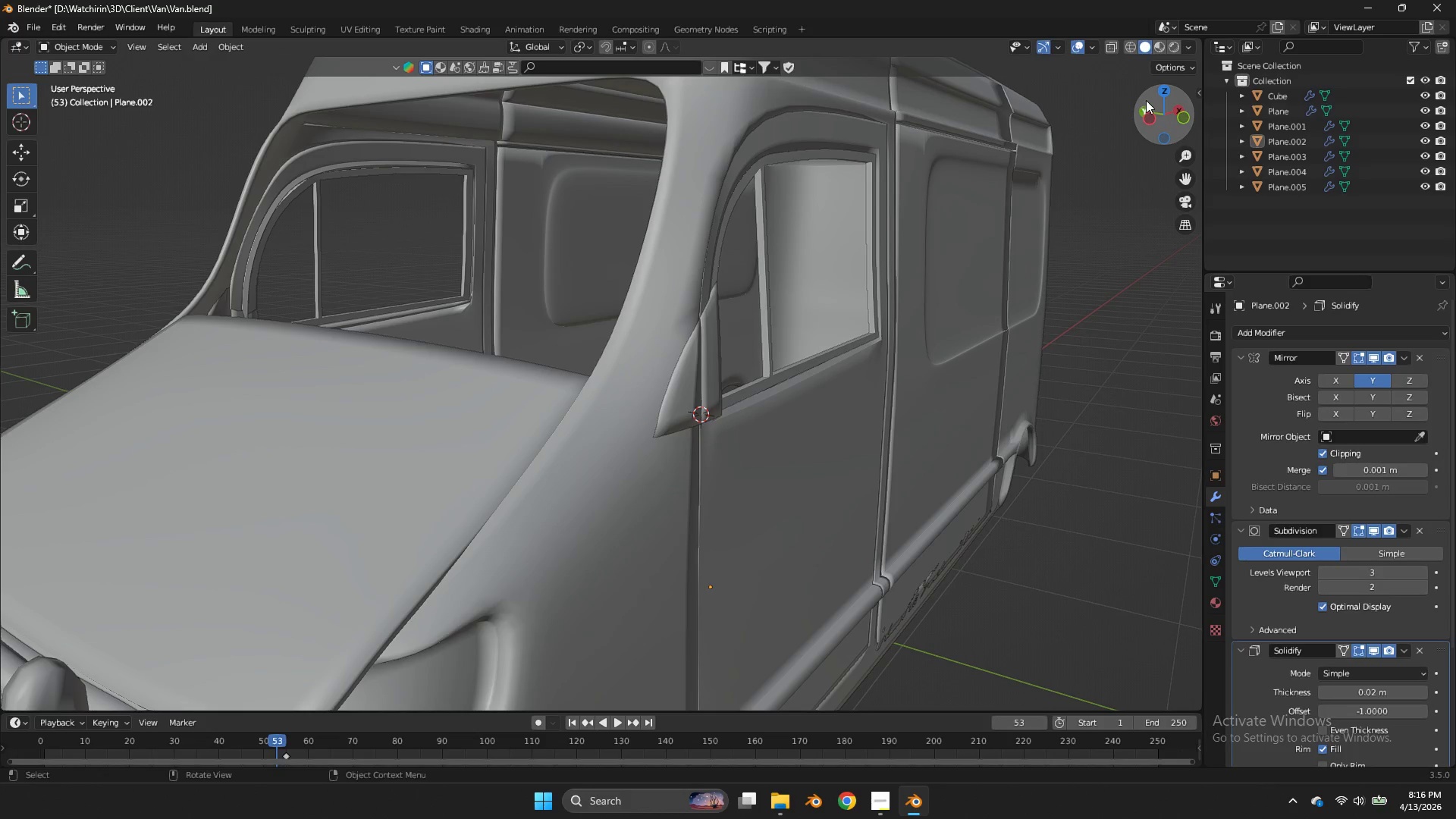 
left_click_drag(start_coordinate=[1146, 100], to_coordinate=[15, 107])
 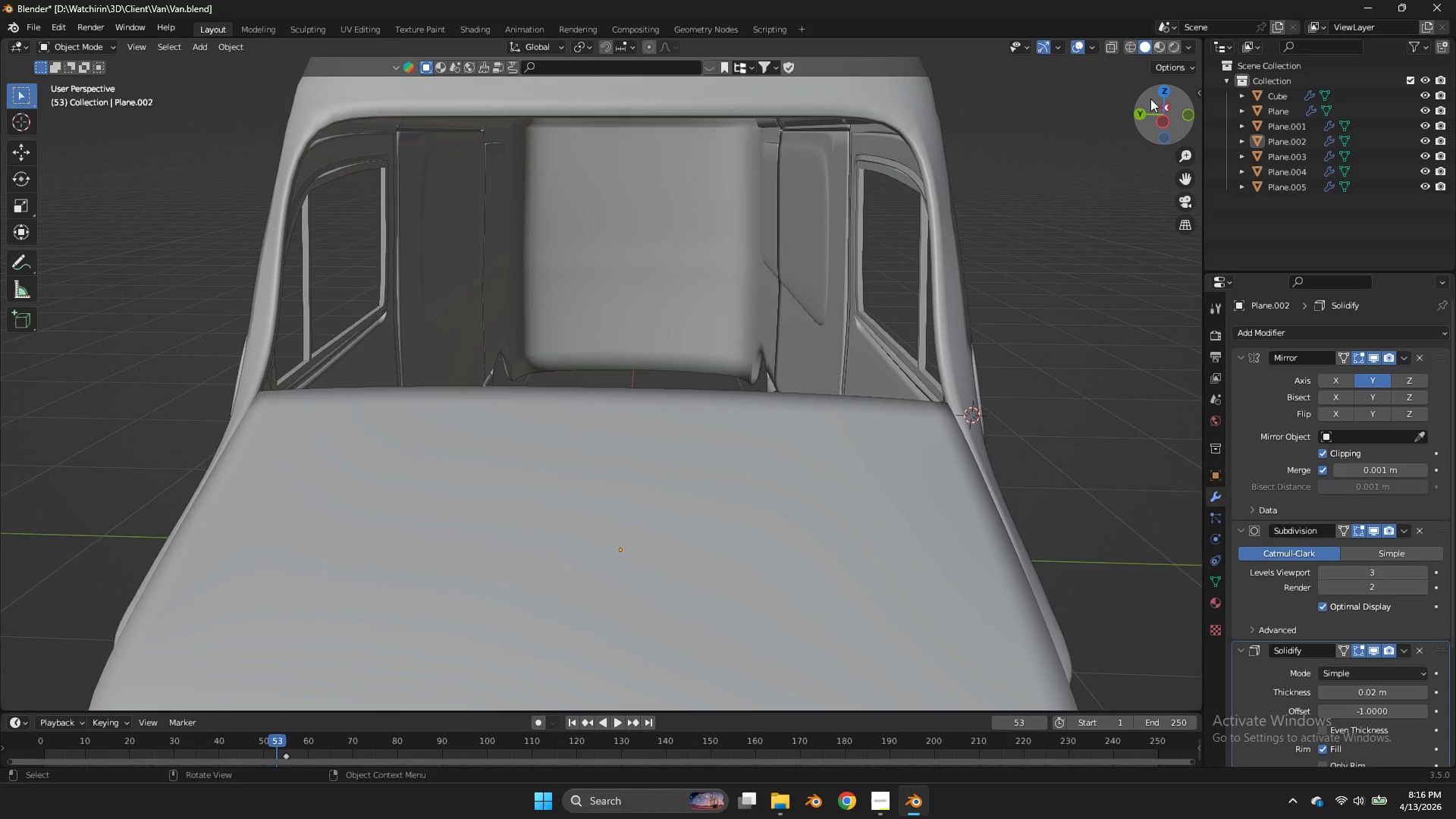 
left_click_drag(start_coordinate=[1150, 99], to_coordinate=[1006, 92])
 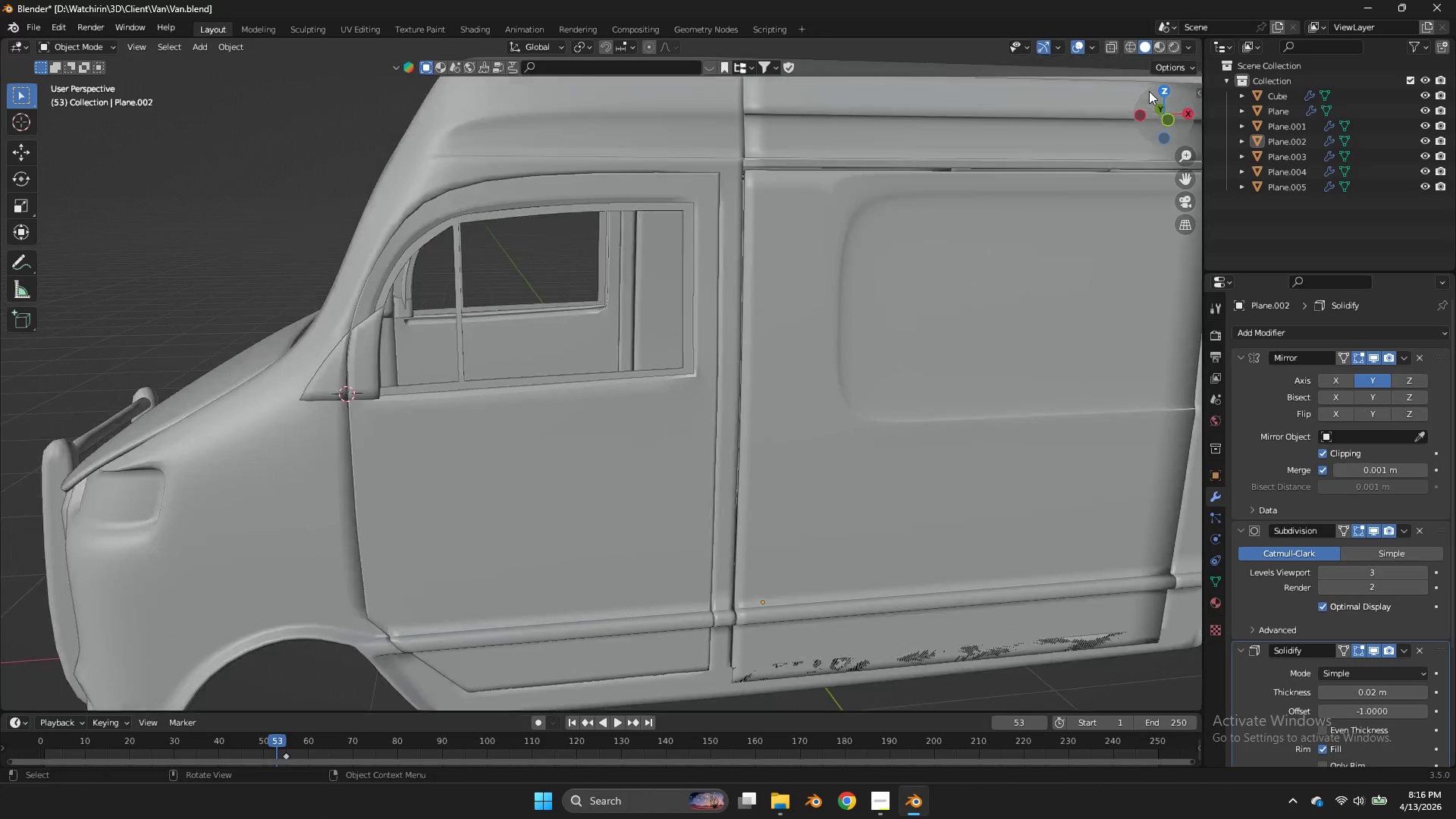 
key(Control+ControlLeft)
 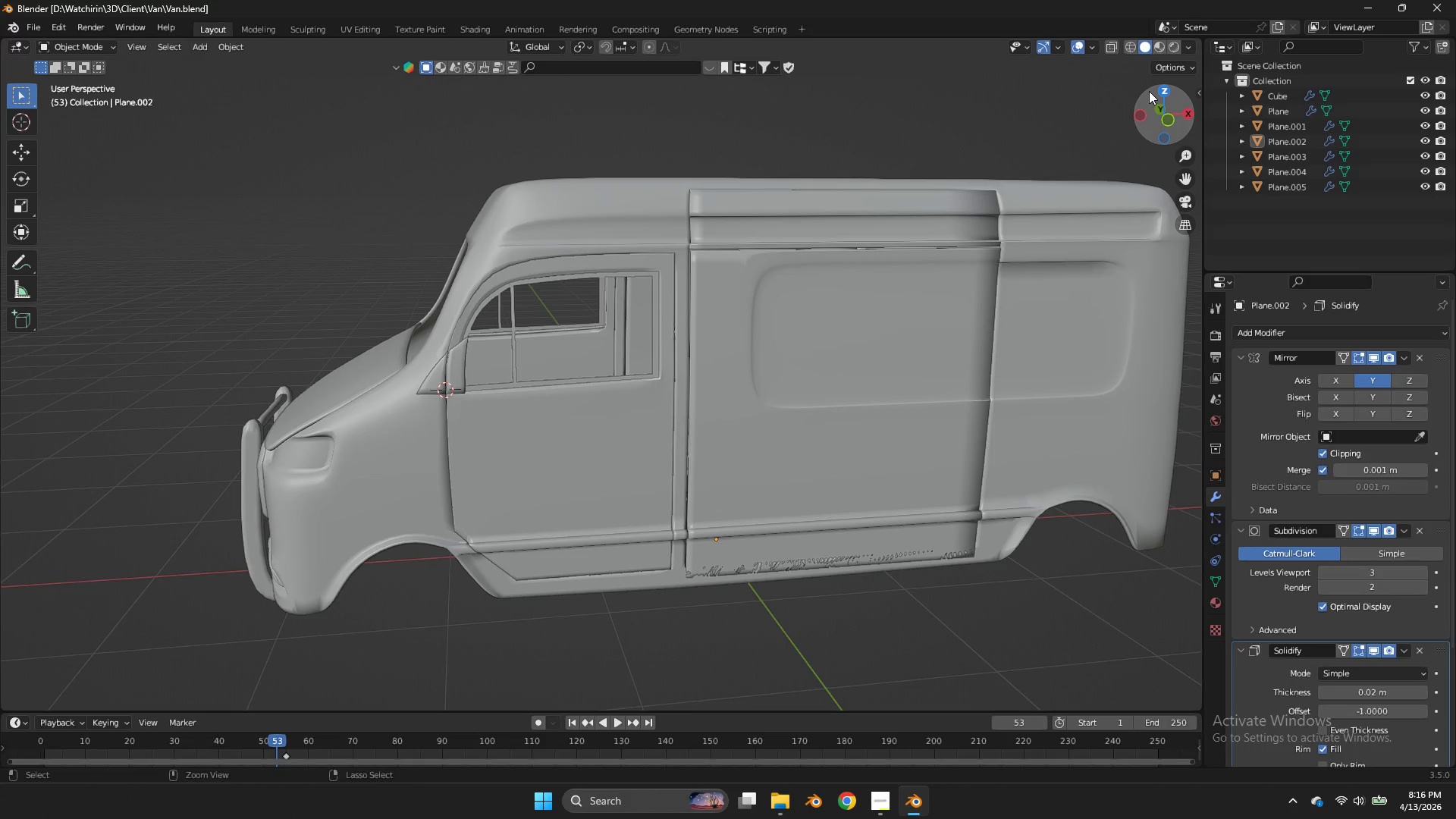 
key(Control+S)
 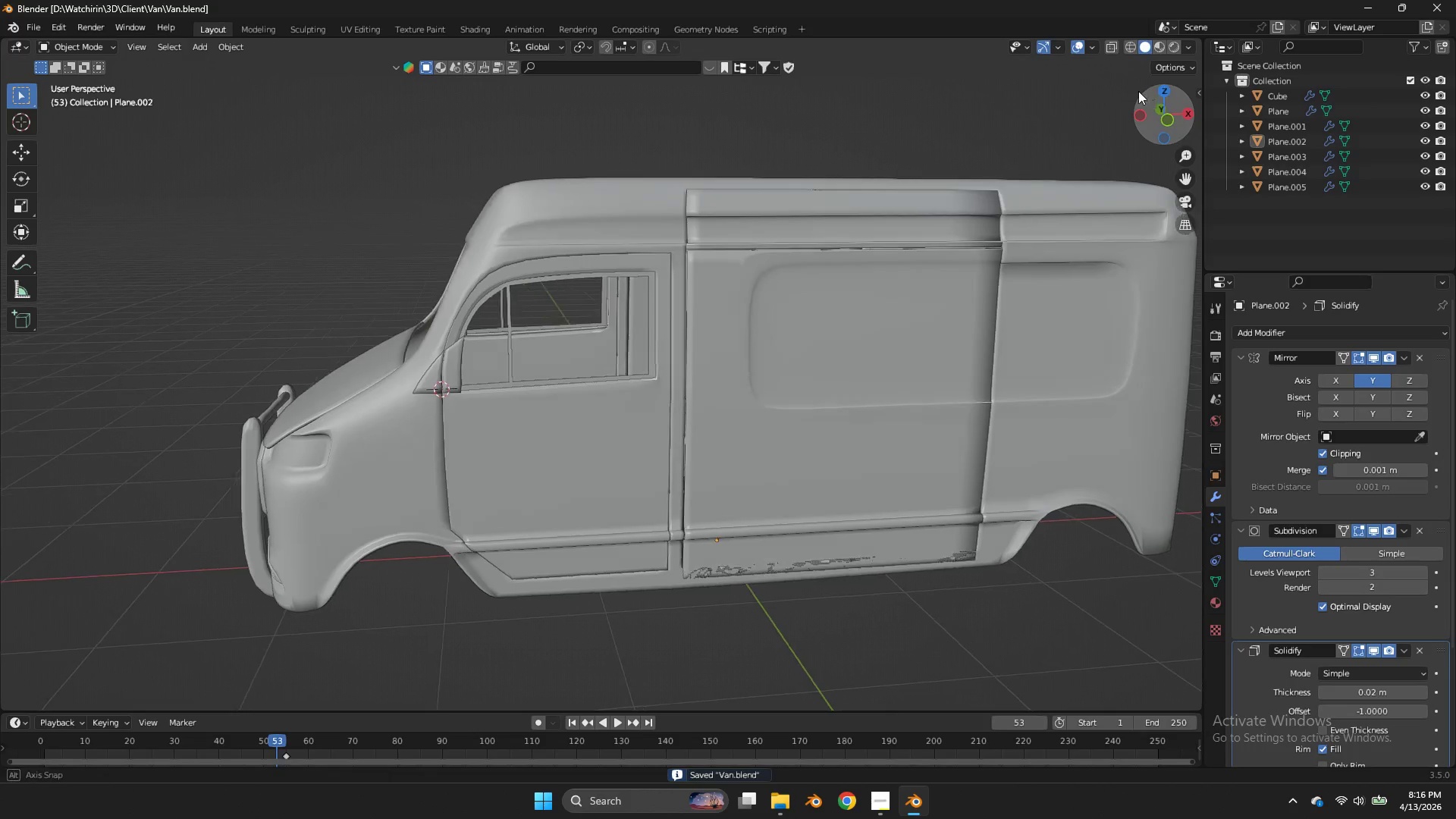 
left_click_drag(start_coordinate=[1149, 91], to_coordinate=[1115, 91])
 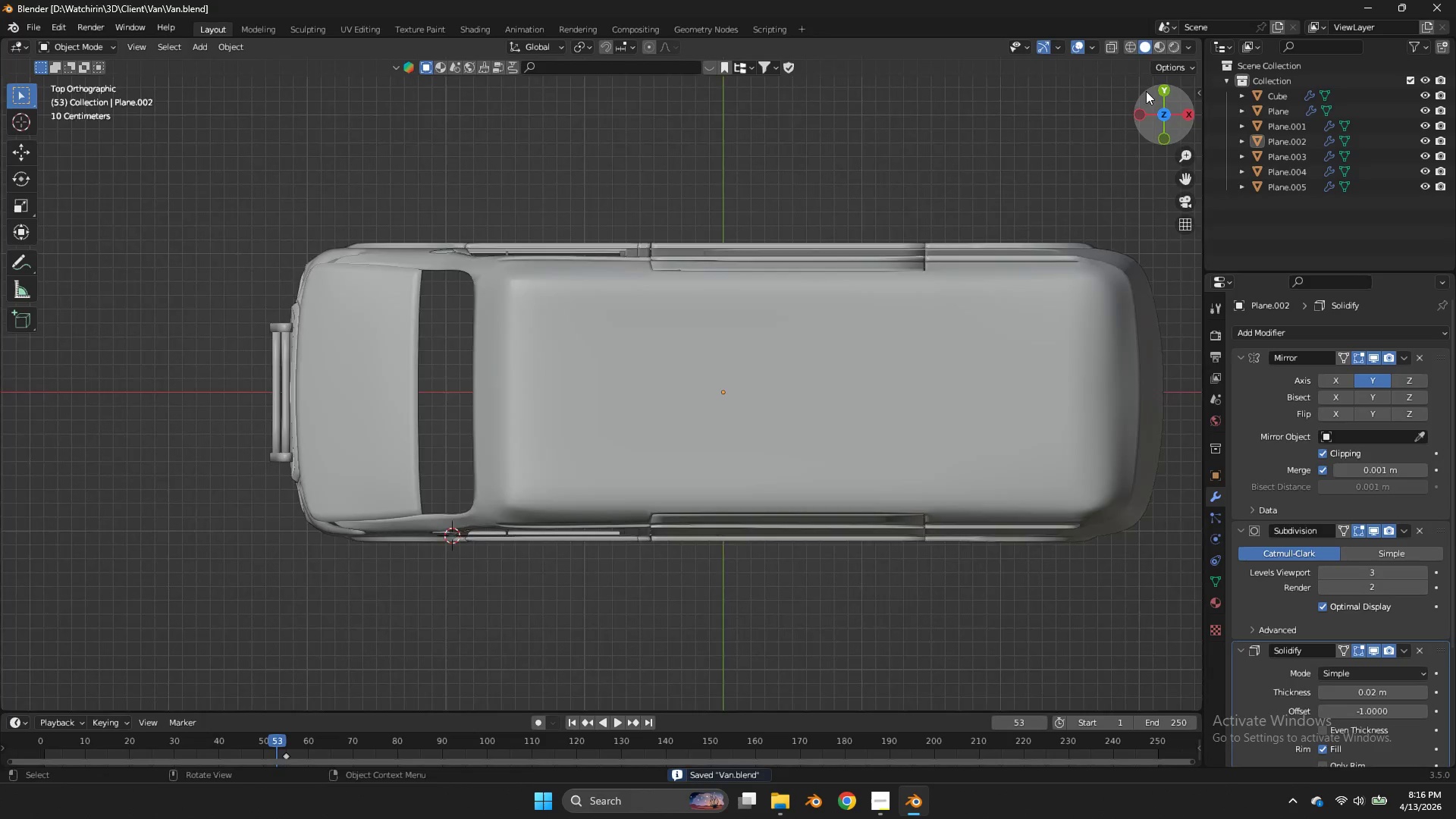 
scroll: coordinate [1149, 91], scroll_direction: down, amount: 3.0
 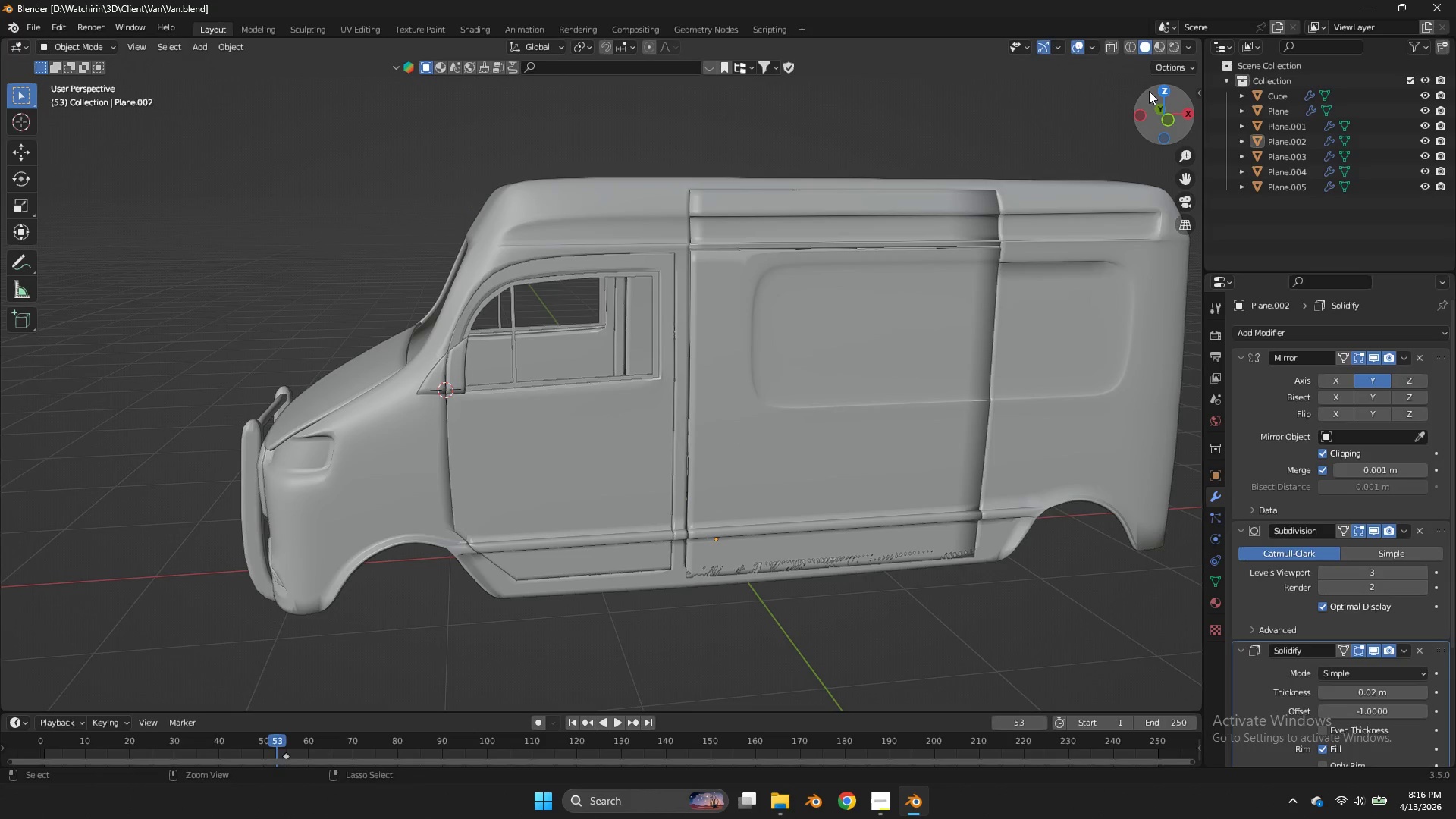 
double_click([1146, 91])
 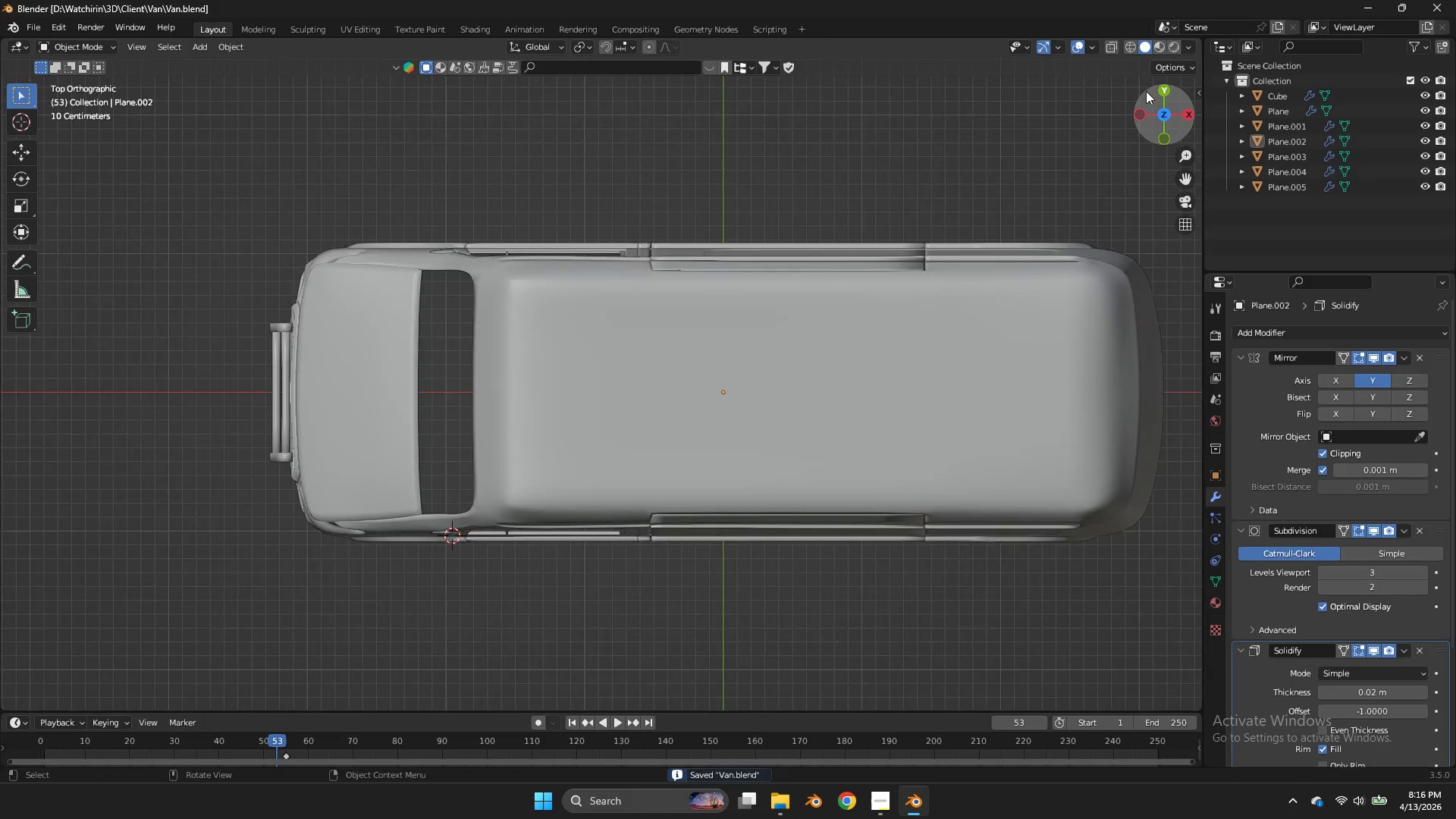 
left_click_drag(start_coordinate=[1146, 91], to_coordinate=[103, 593])
 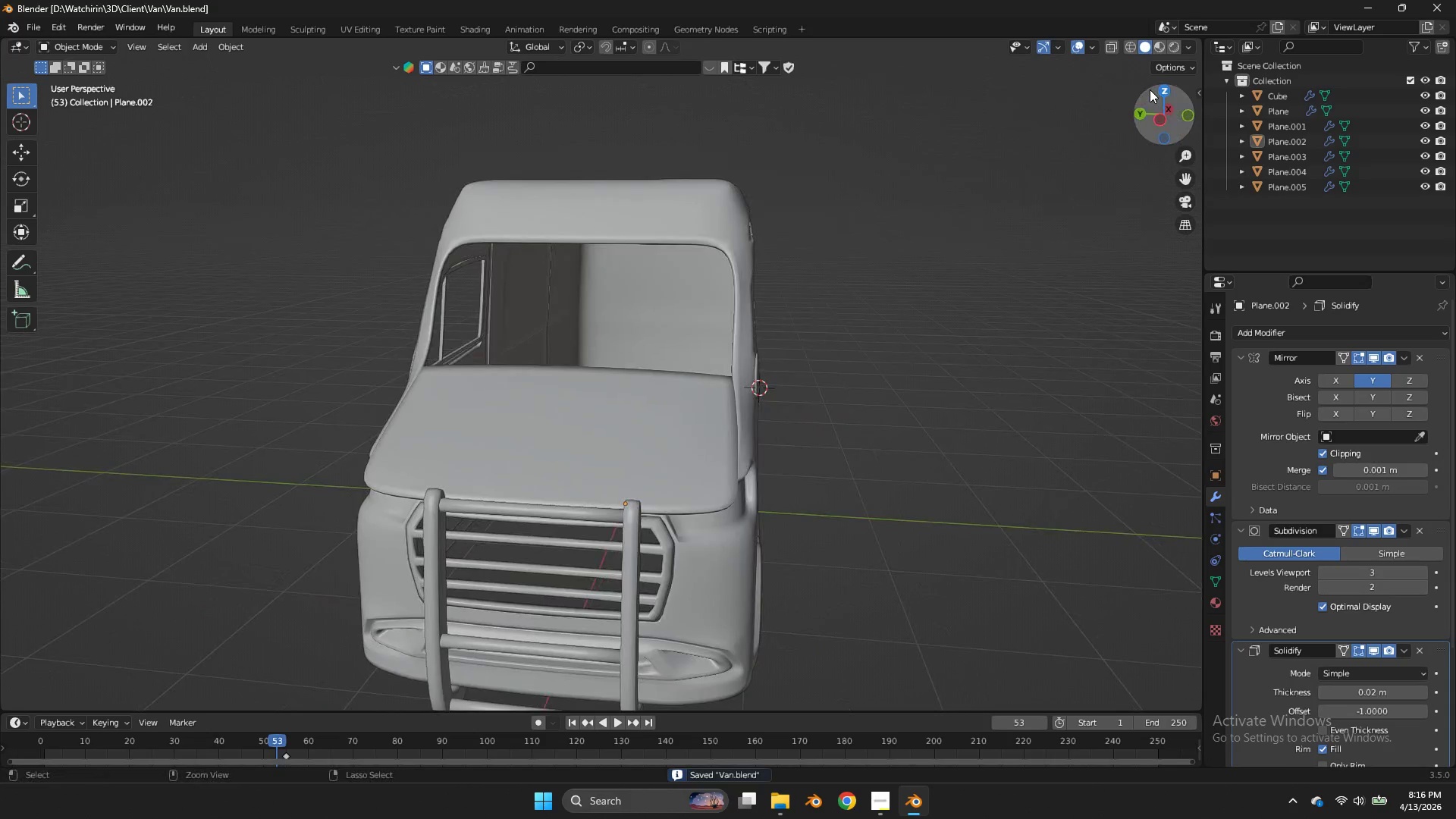 
key(Control+ControlLeft)
 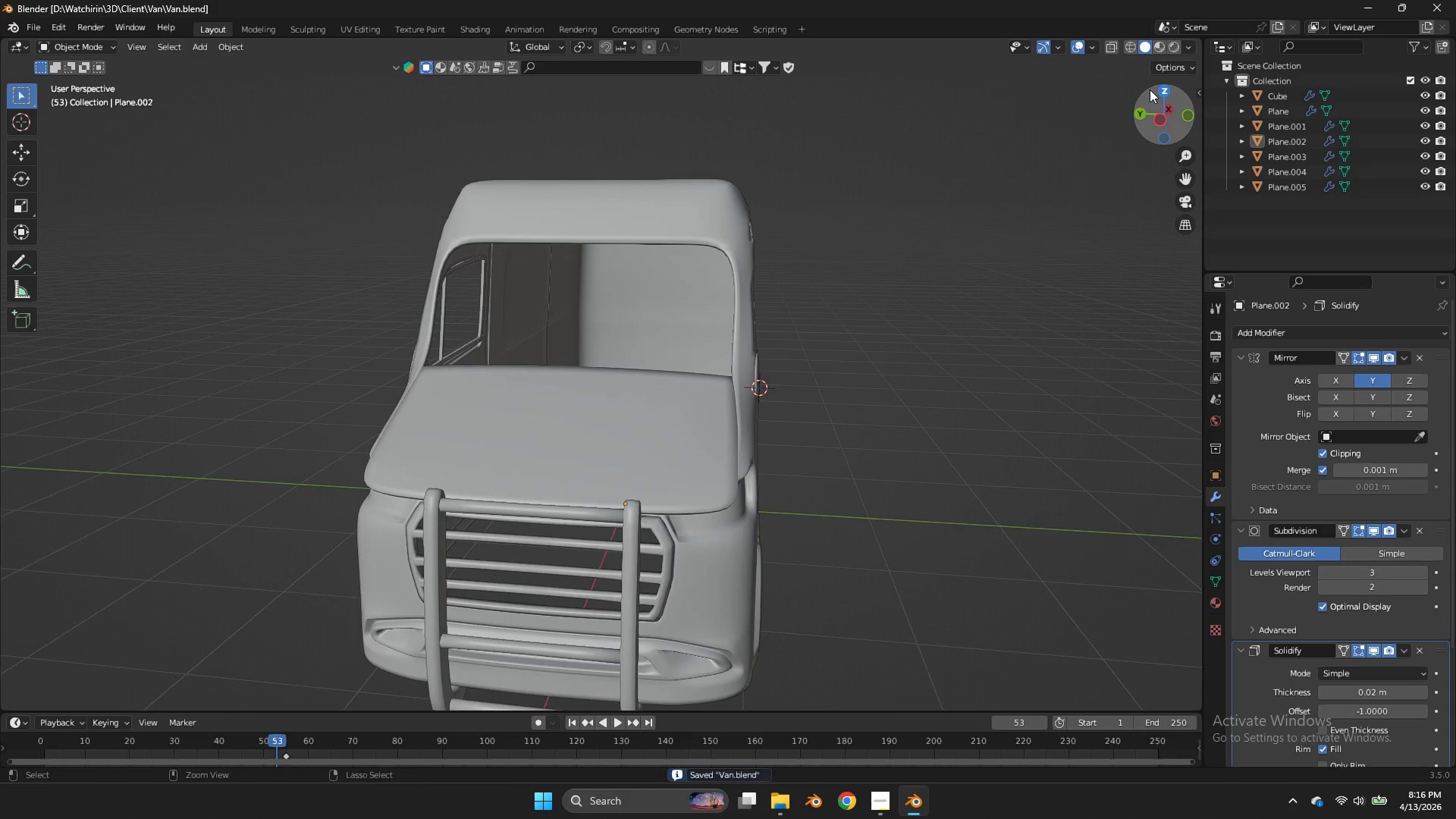 
key(Control+S)
 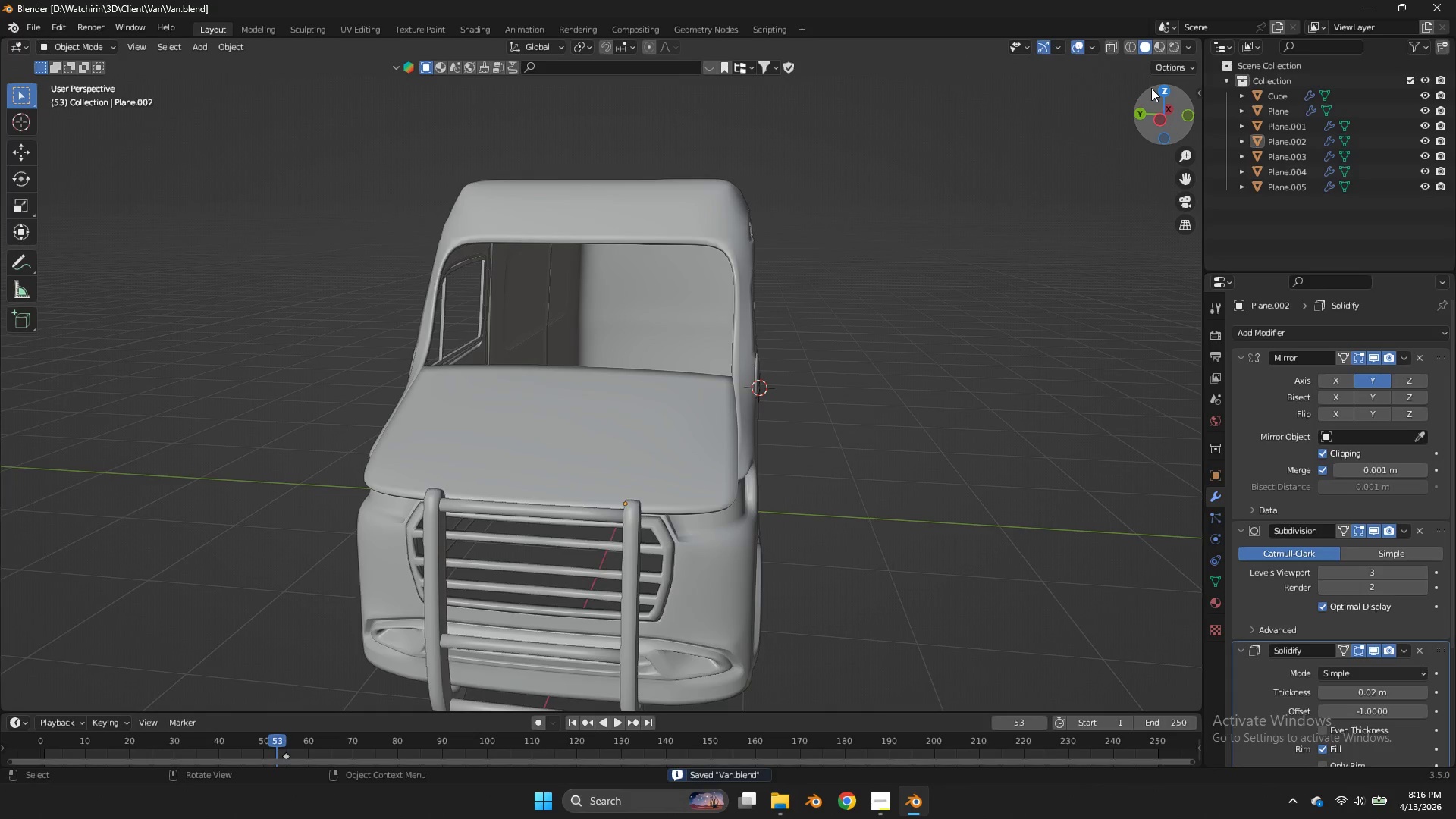 
key(Control+ControlLeft)
 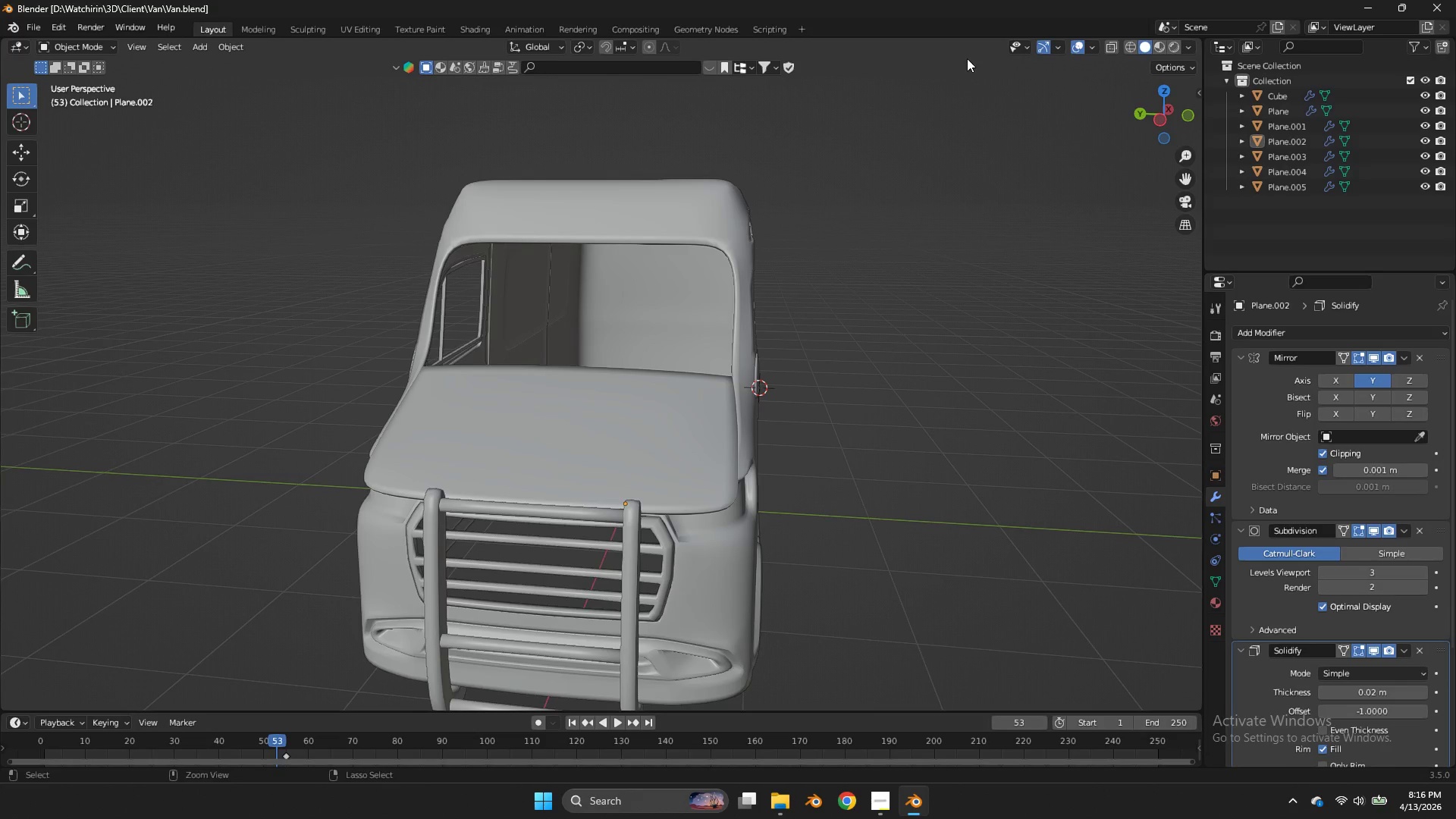 
key(Control+S)
 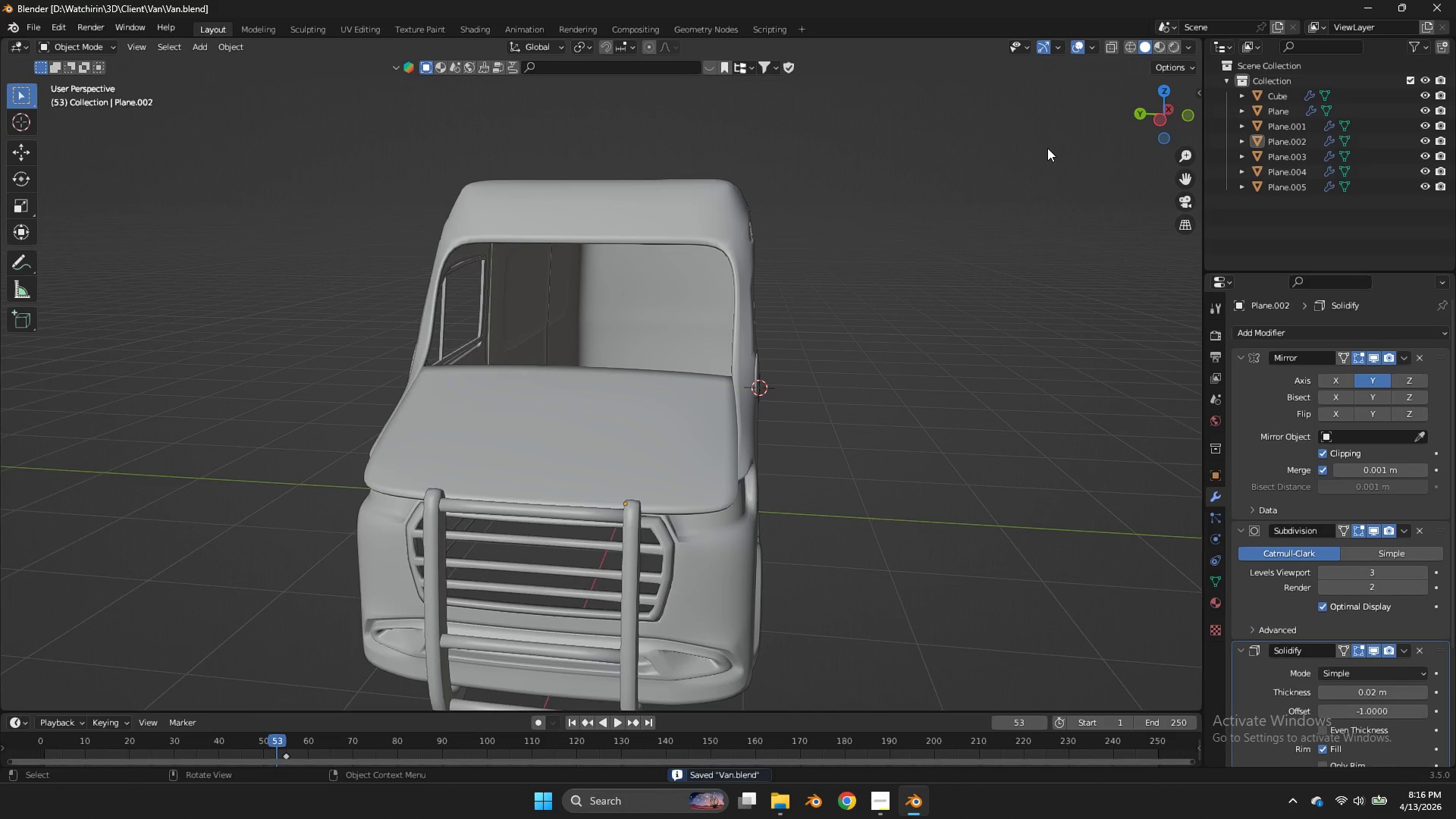 
wait(5.84)
 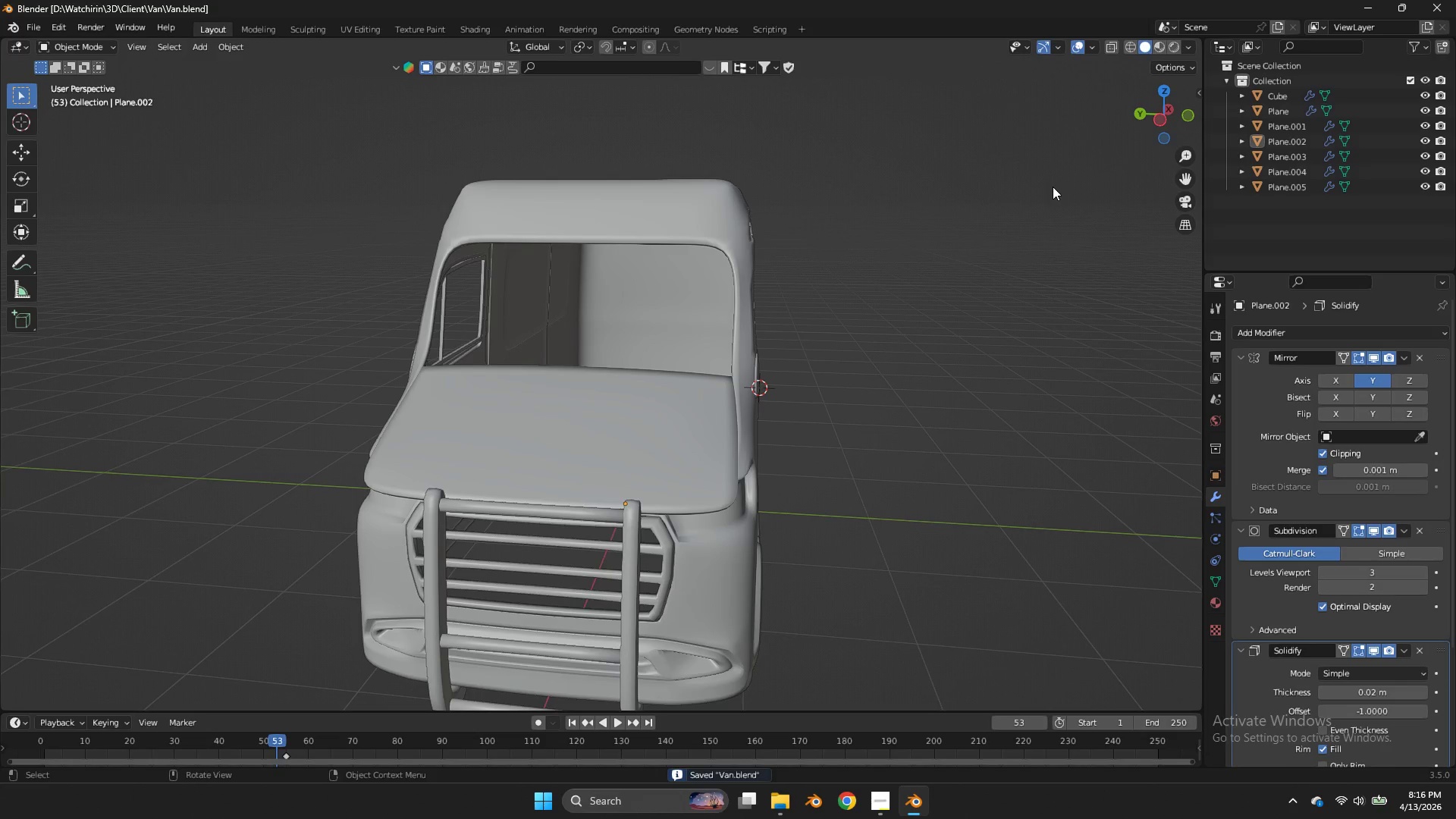 
left_click_drag(start_coordinate=[1178, 114], to_coordinate=[1137, 87])
 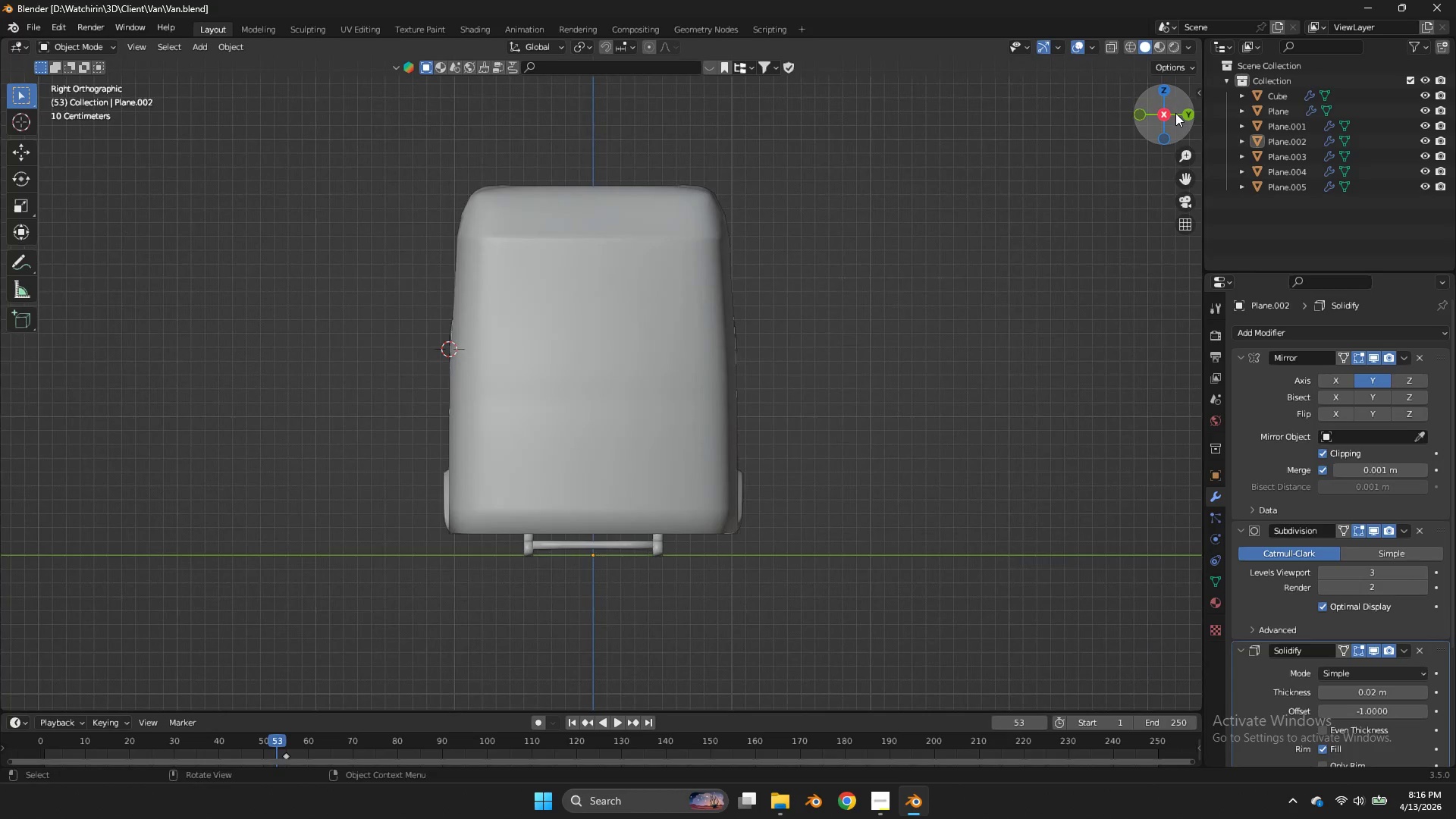 
double_click([1174, 113])
 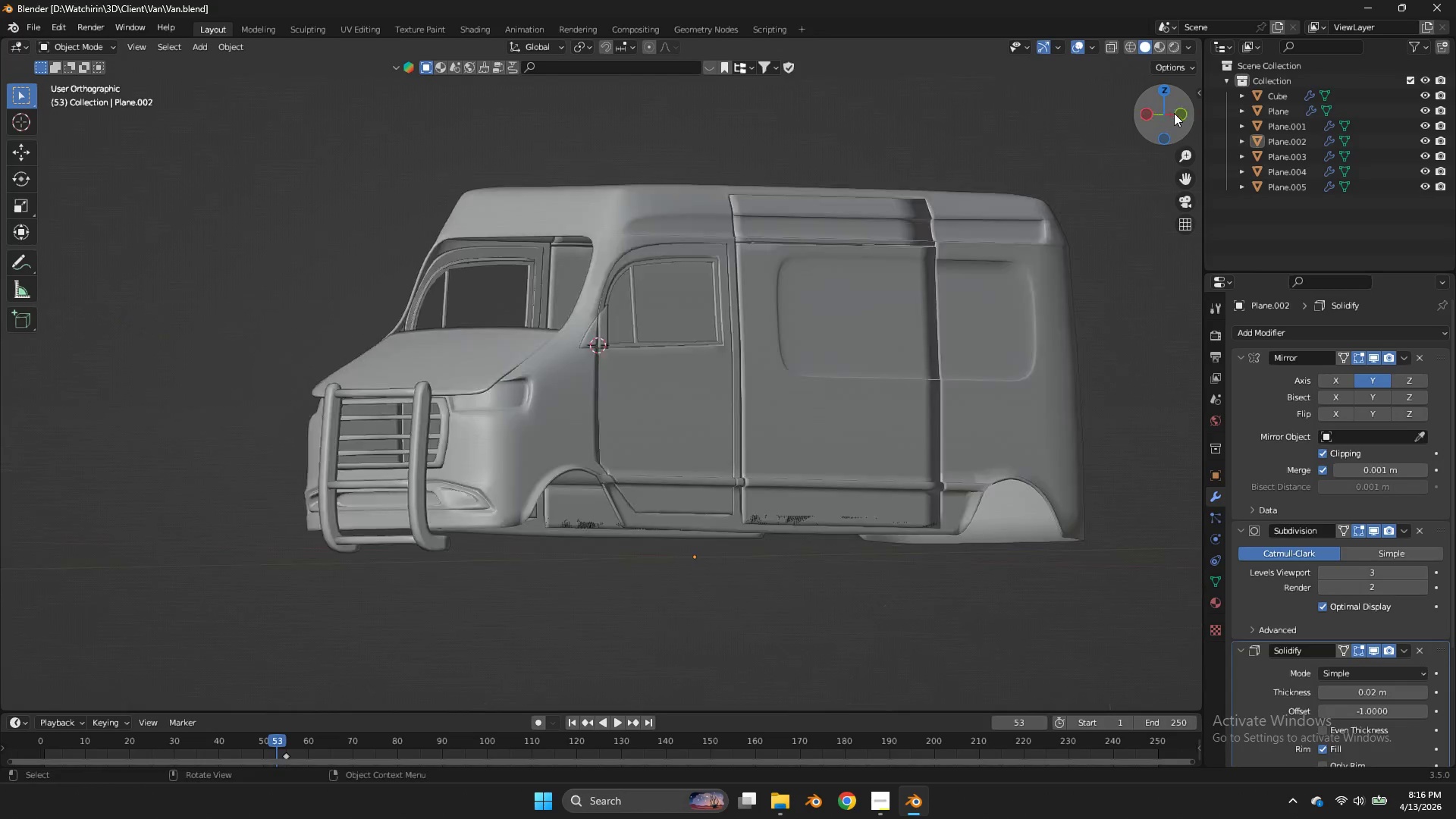 
left_click_drag(start_coordinate=[1137, 87], to_coordinate=[1174, 113])
 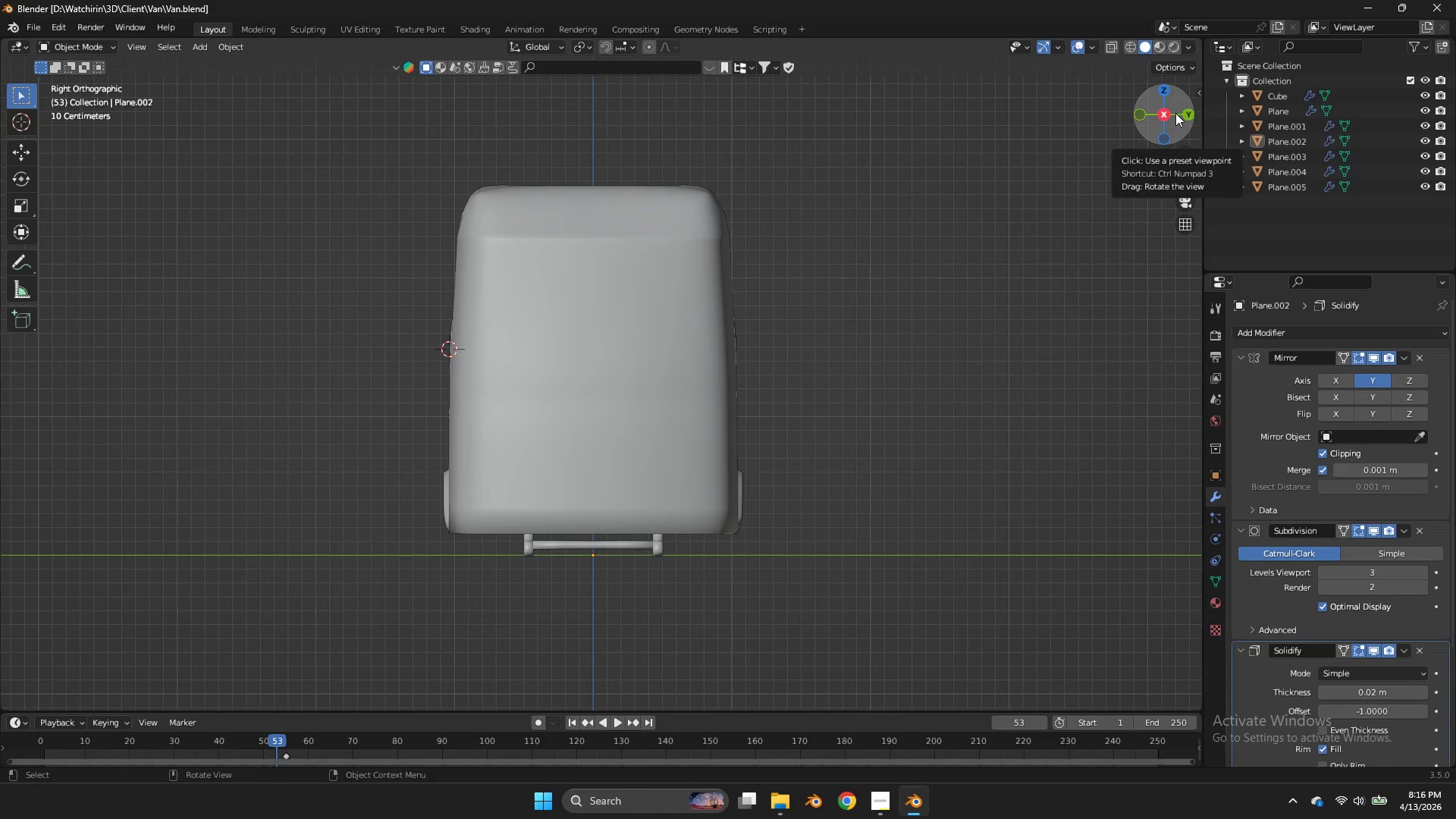 
wait(6.66)
 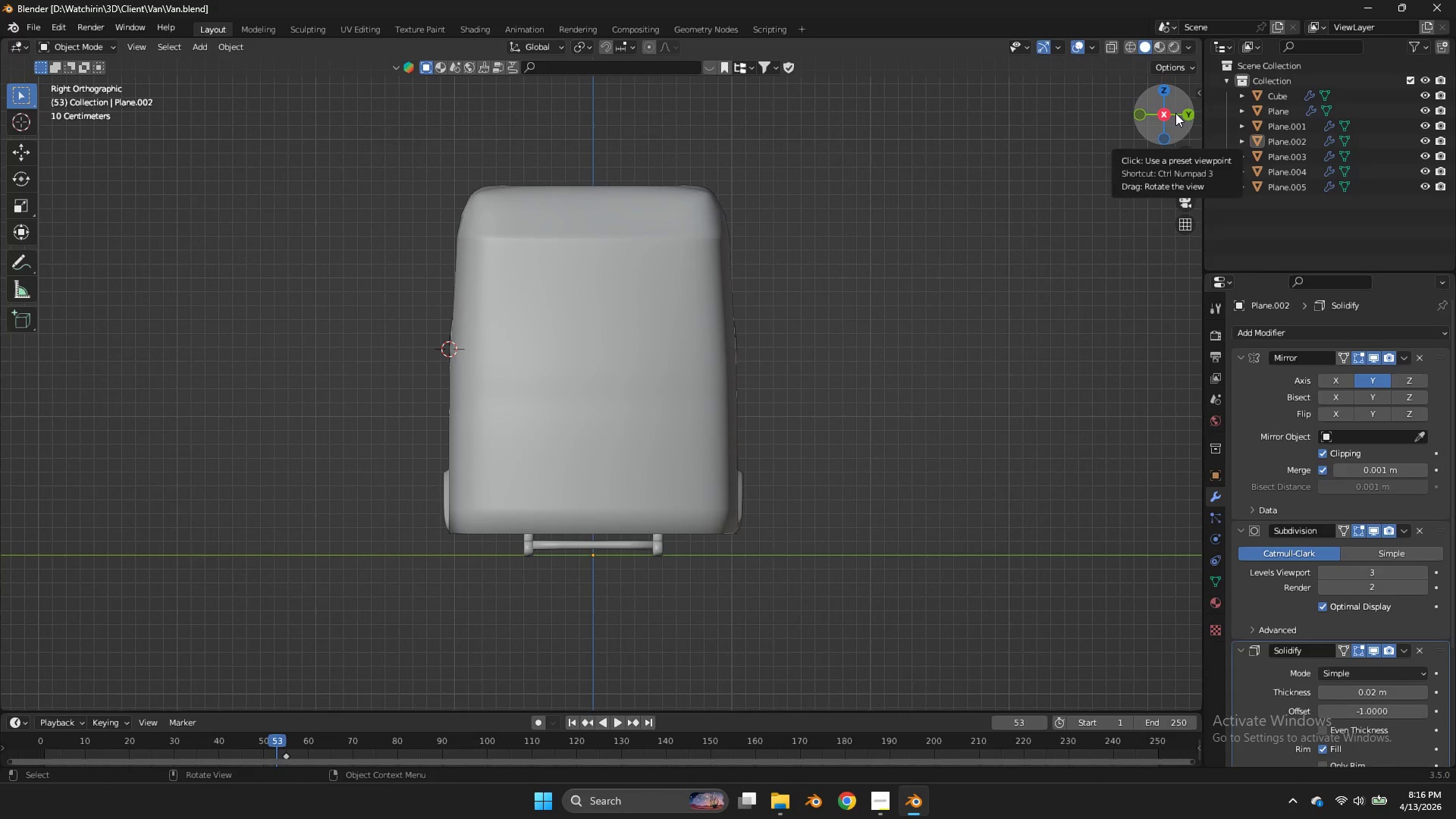 
key(Control+S)
 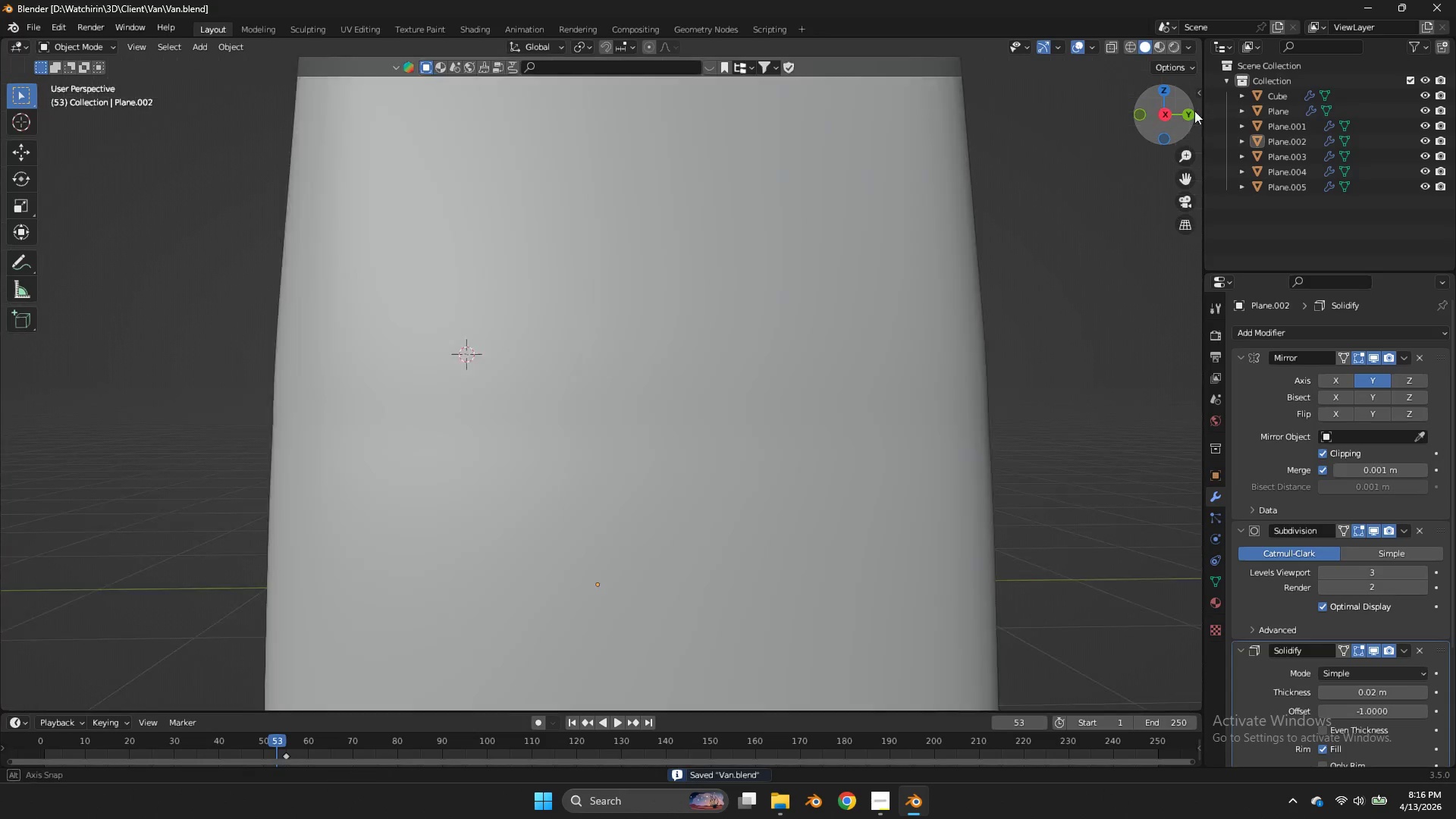 
left_click_drag(start_coordinate=[1175, 113], to_coordinate=[158, 113])
 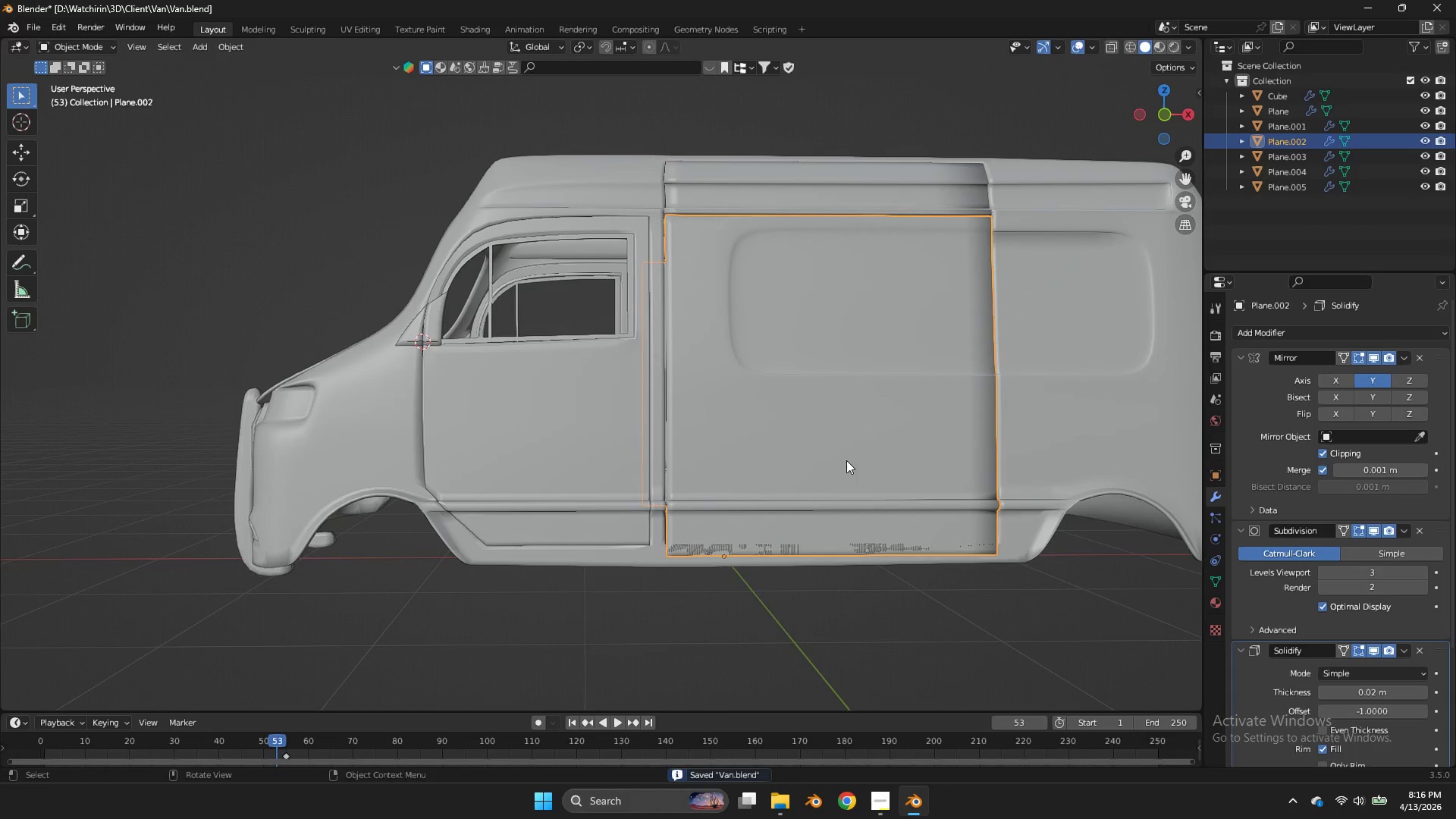 
double_click([846, 460])
 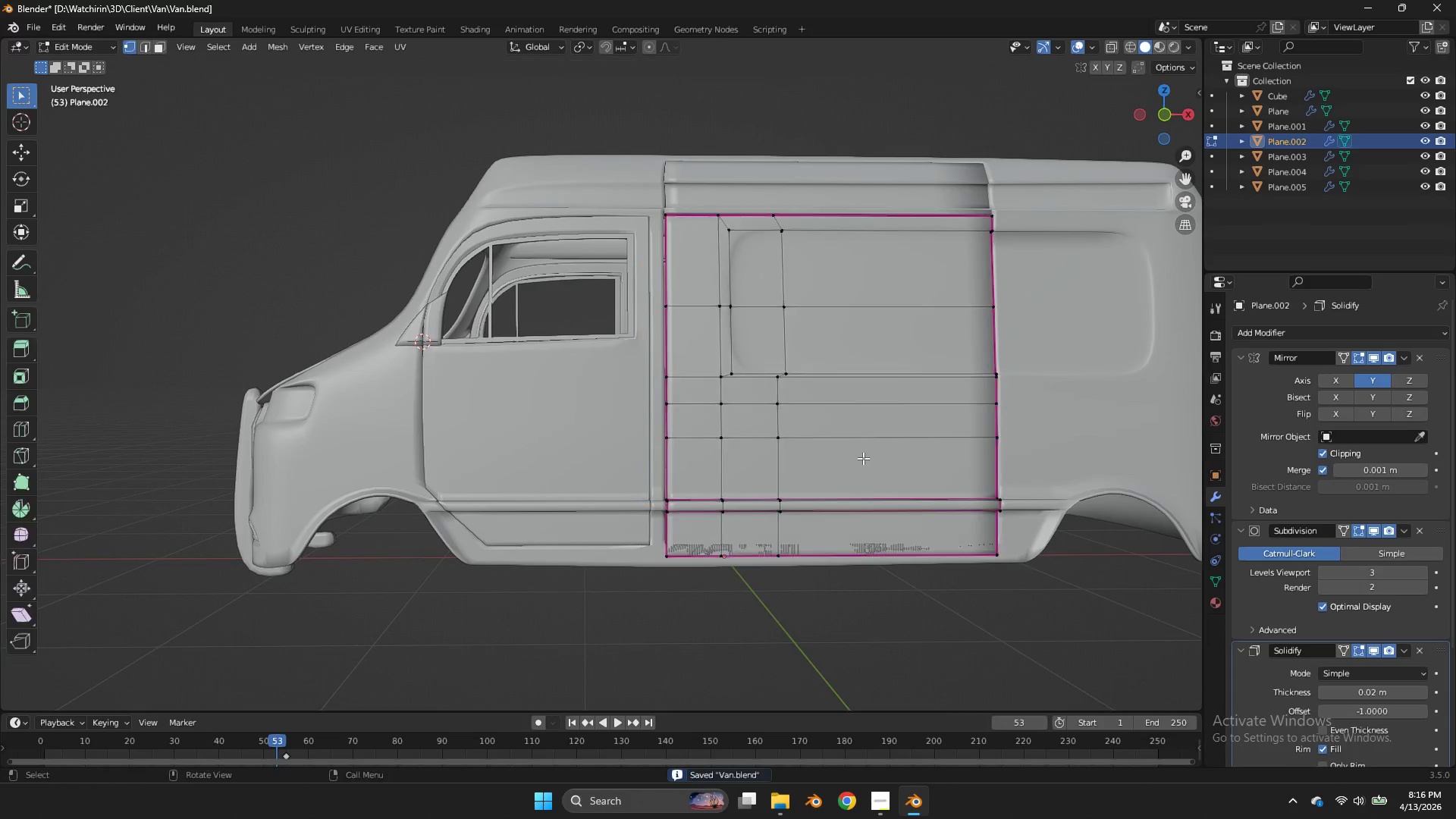 
key(Tab)
 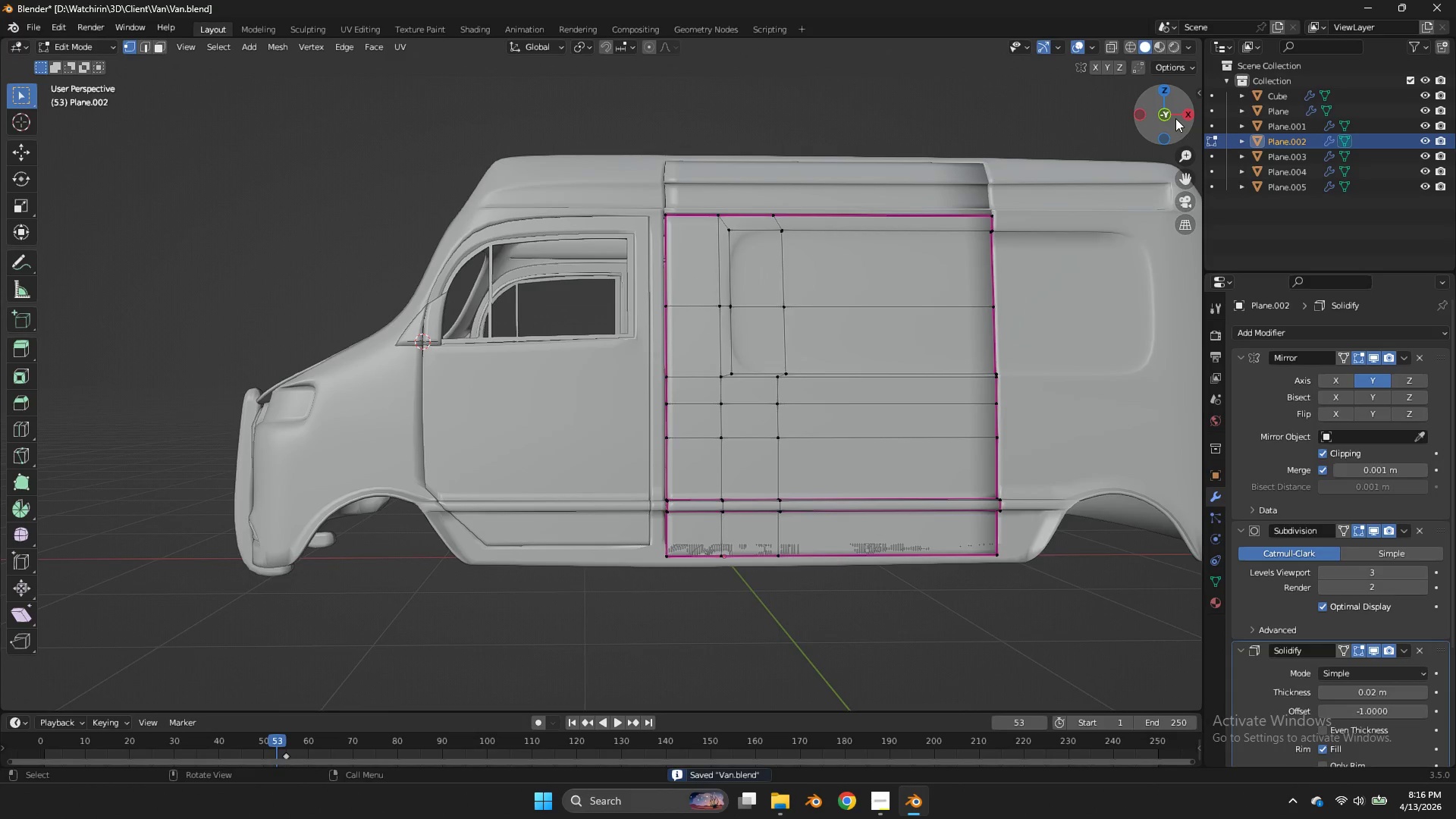 
left_click([1175, 117])
 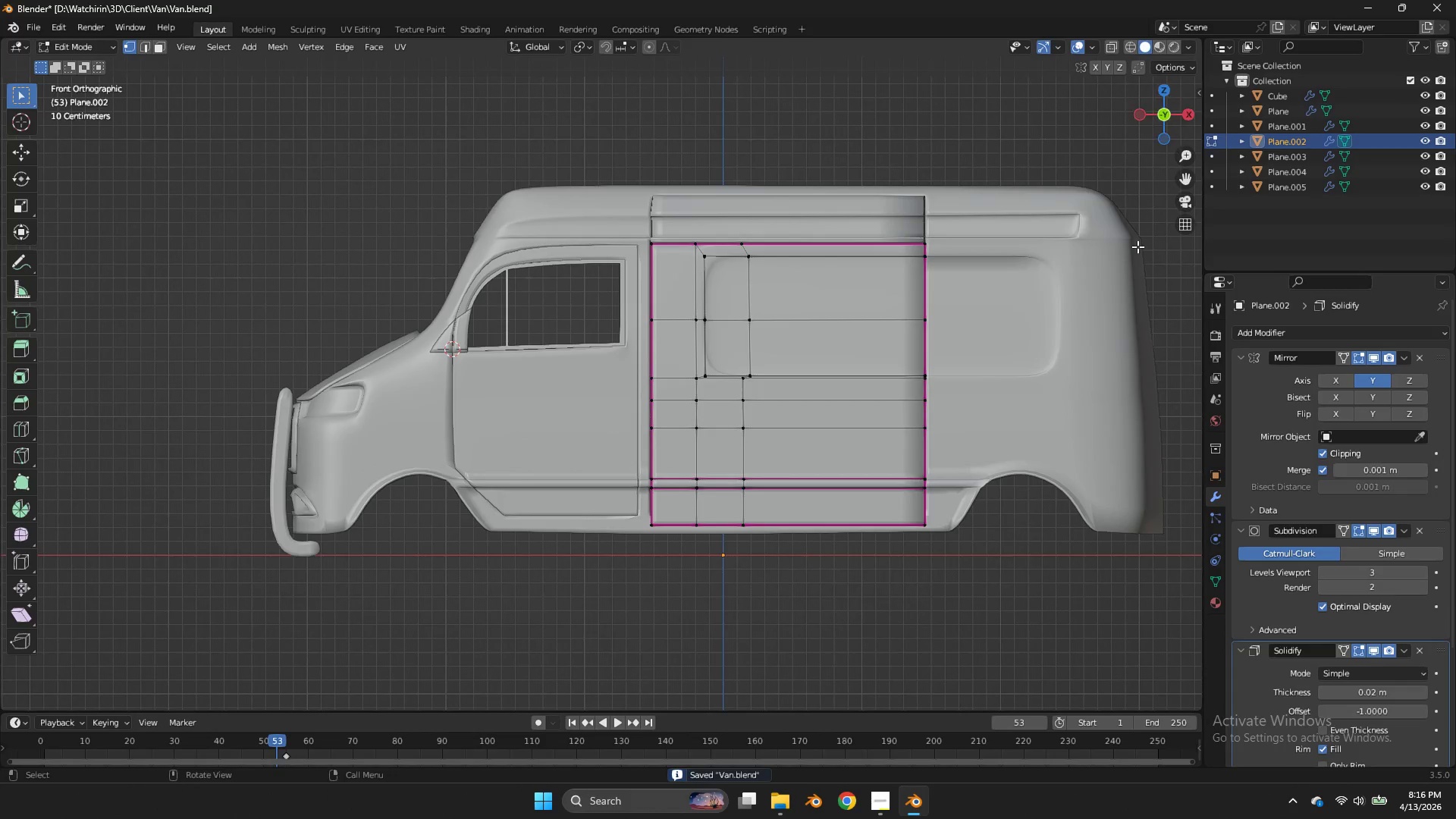 
key(Z)
 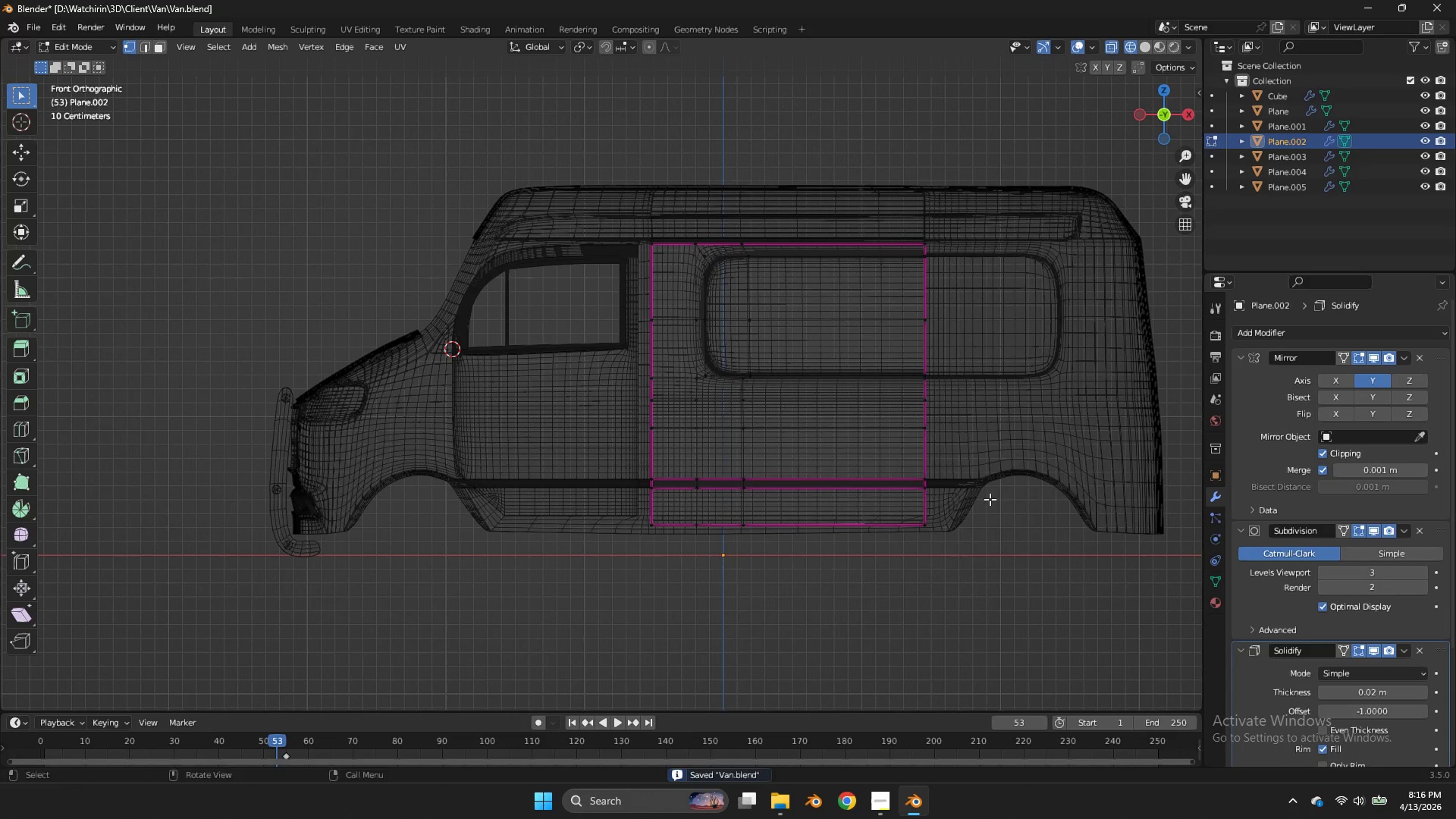 
double_click([579, 570])
 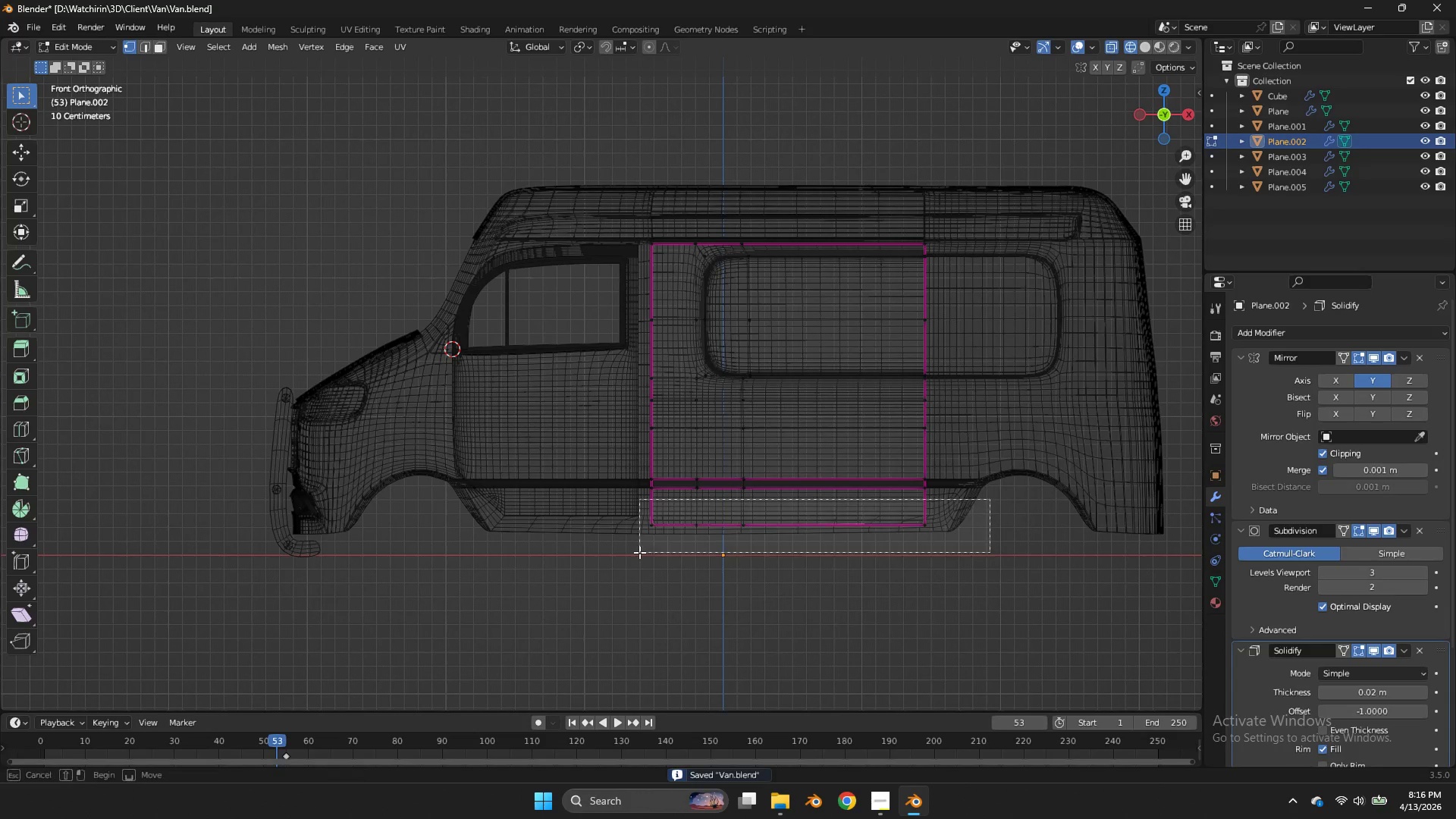 
left_click_drag(start_coordinate=[990, 499], to_coordinate=[579, 570])
 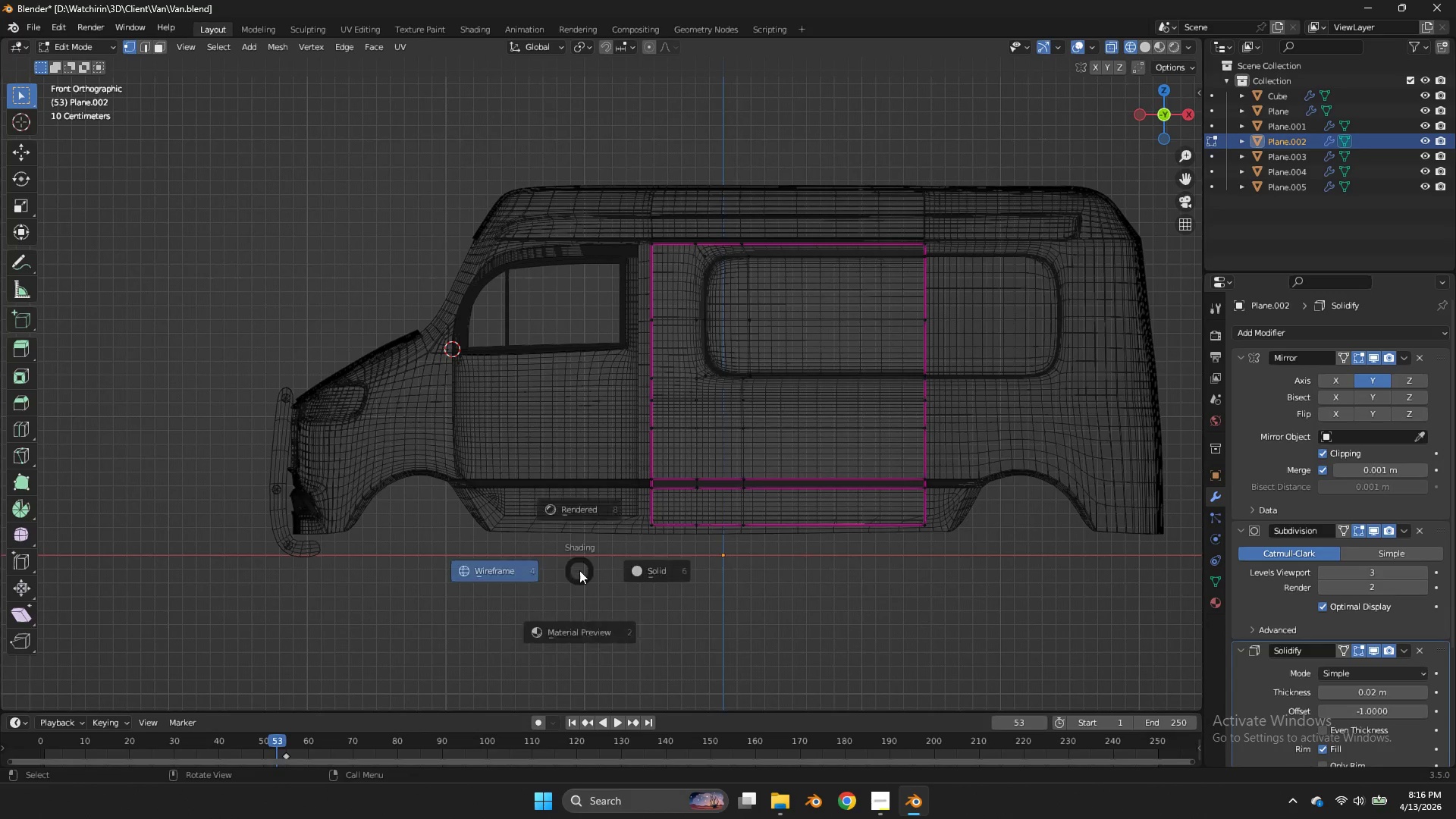 
type(gz)
 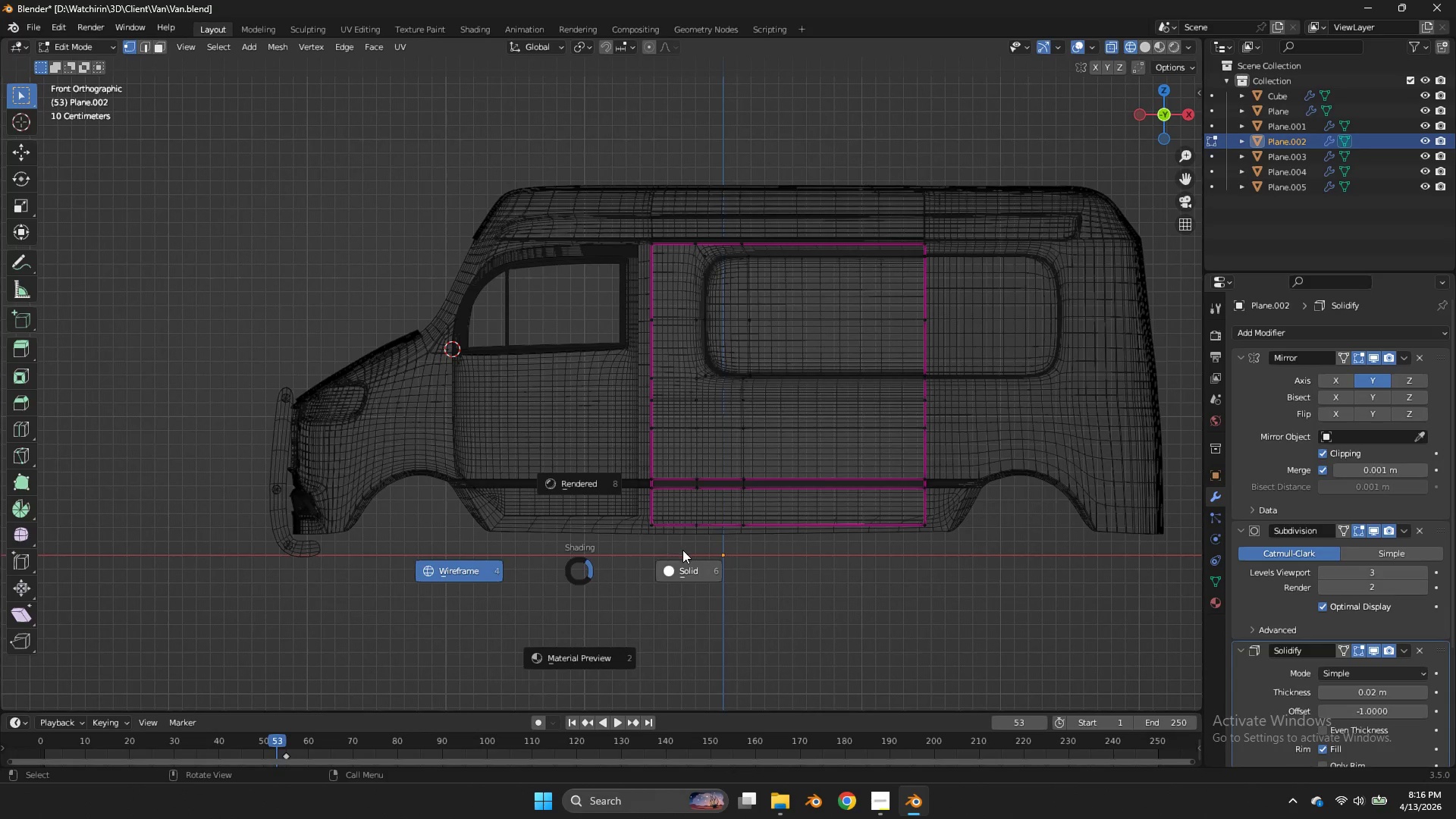 
left_click([682, 550])
 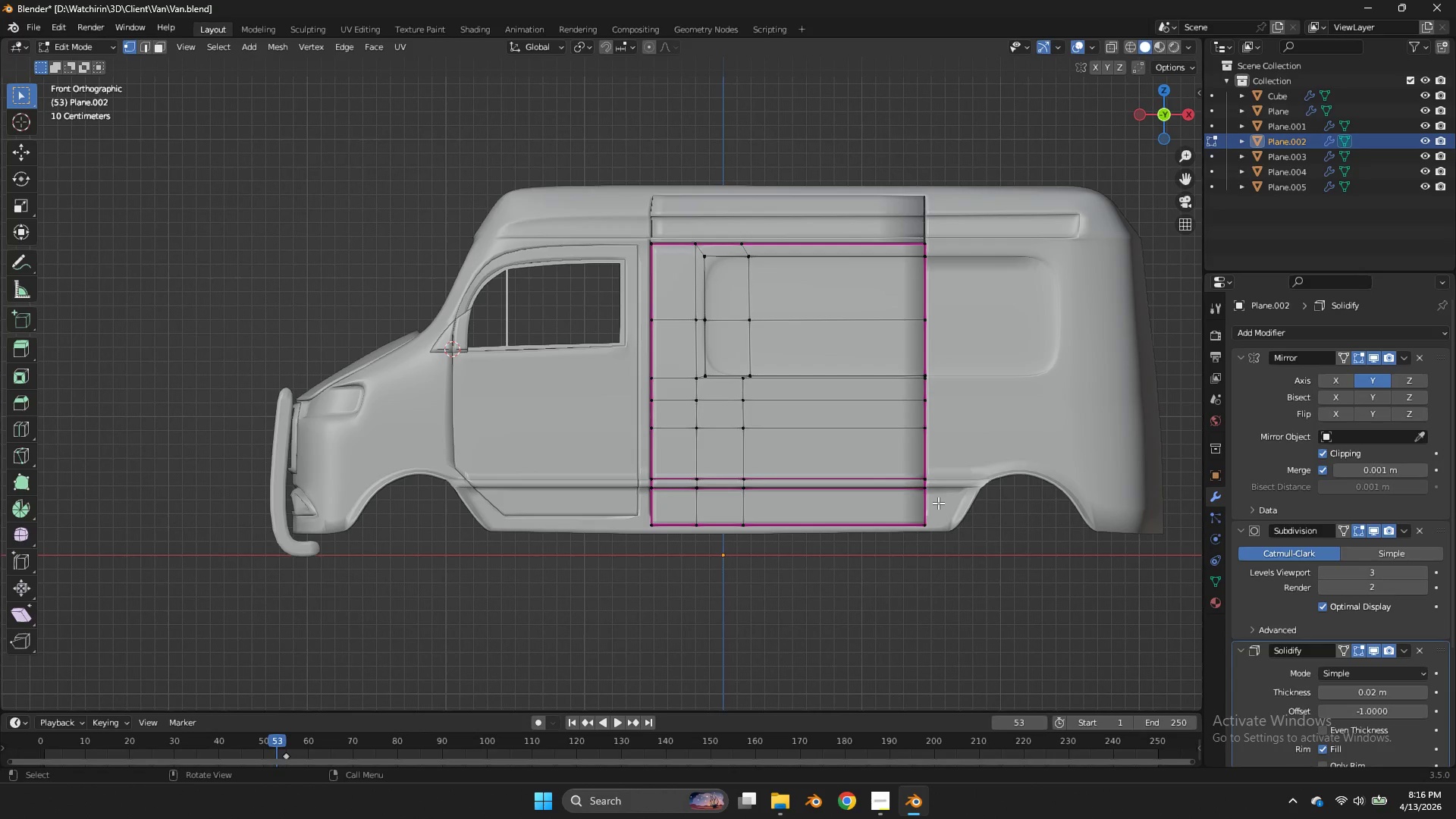 
type(zgz)
 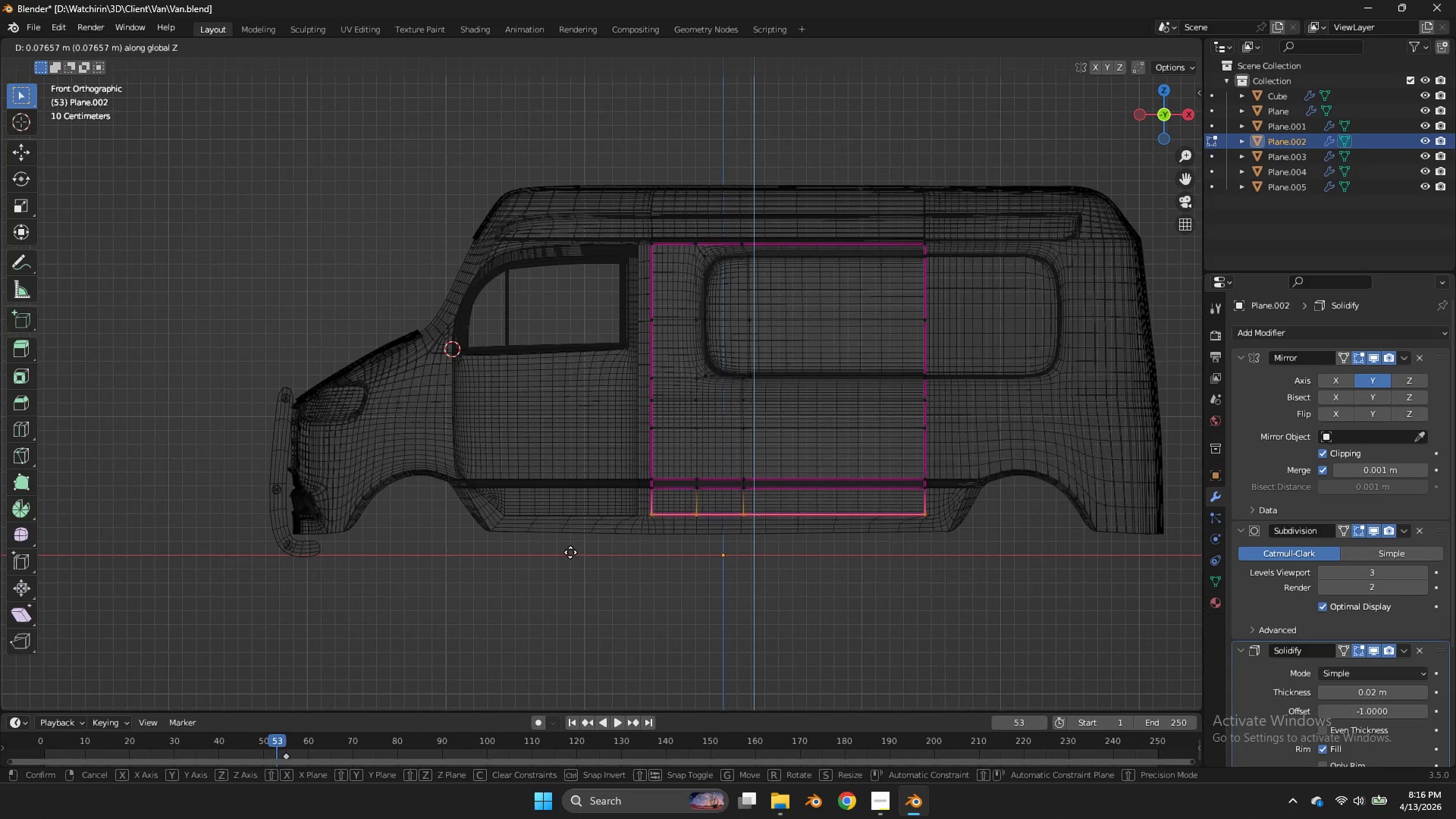 
left_click_drag(start_coordinate=[979, 504], to_coordinate=[538, 562])
 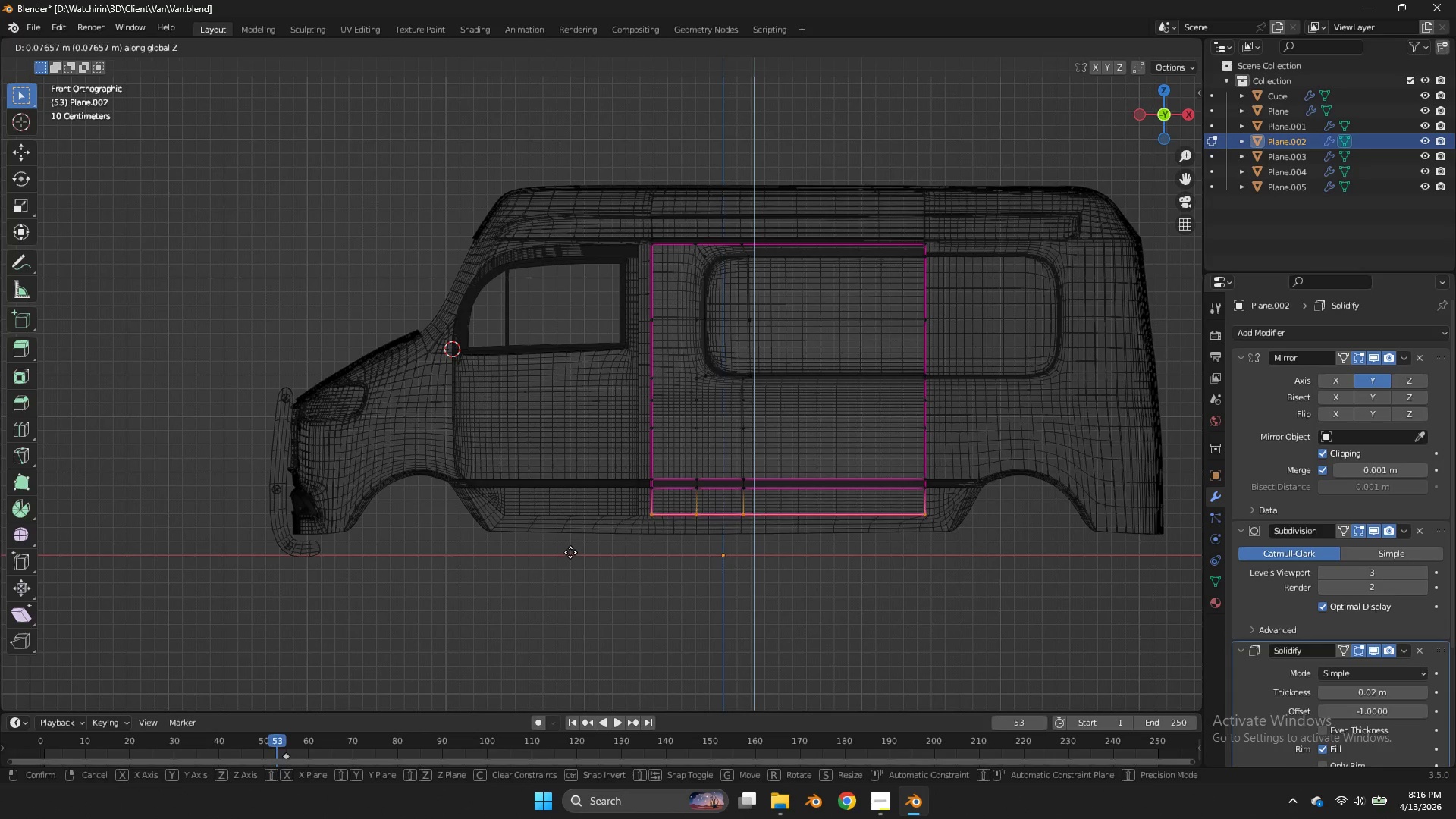 
hold_key(key=ShiftLeft, duration=0.56)
left_click([570, 560])
 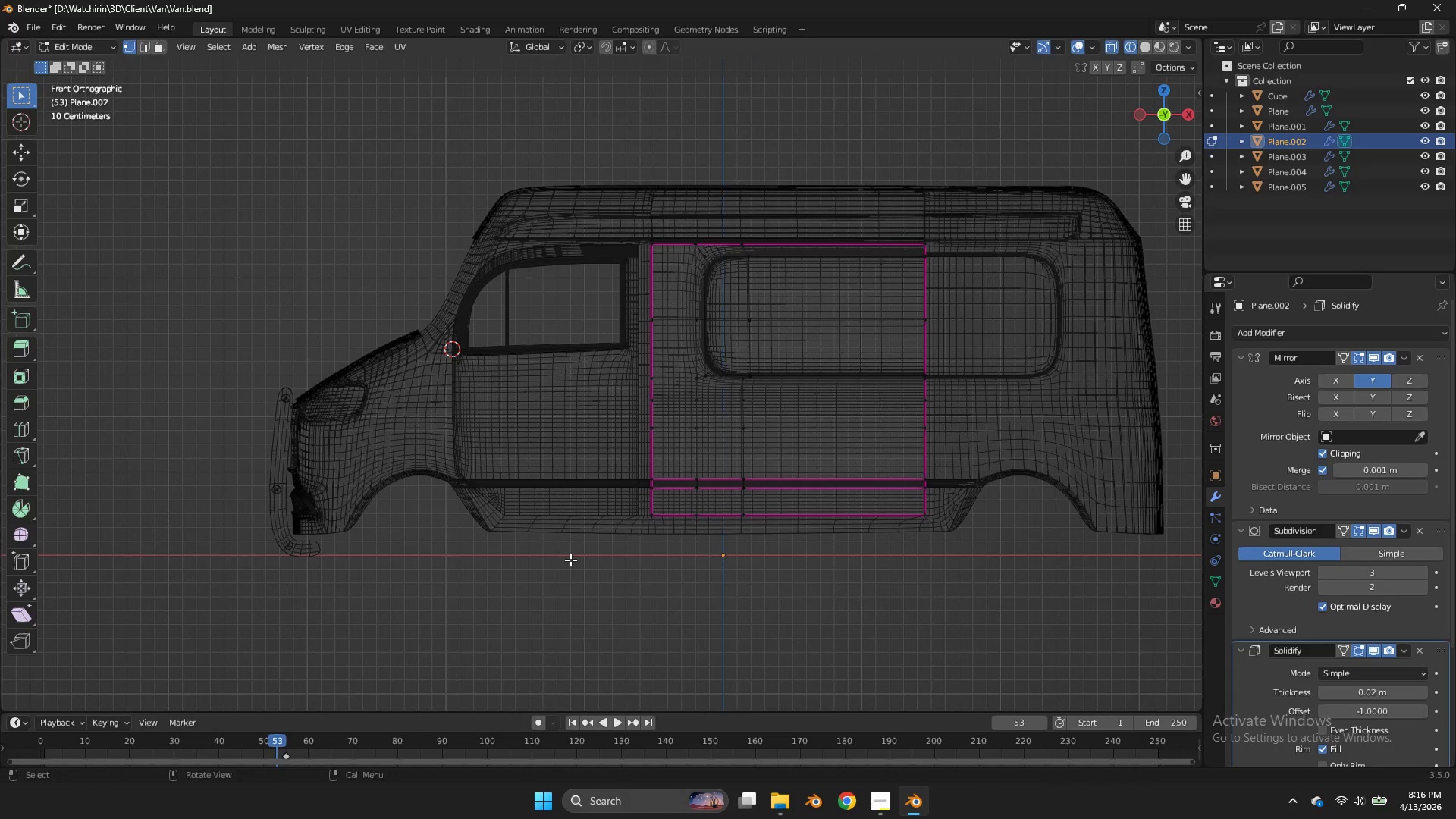 
double_click([570, 560])
 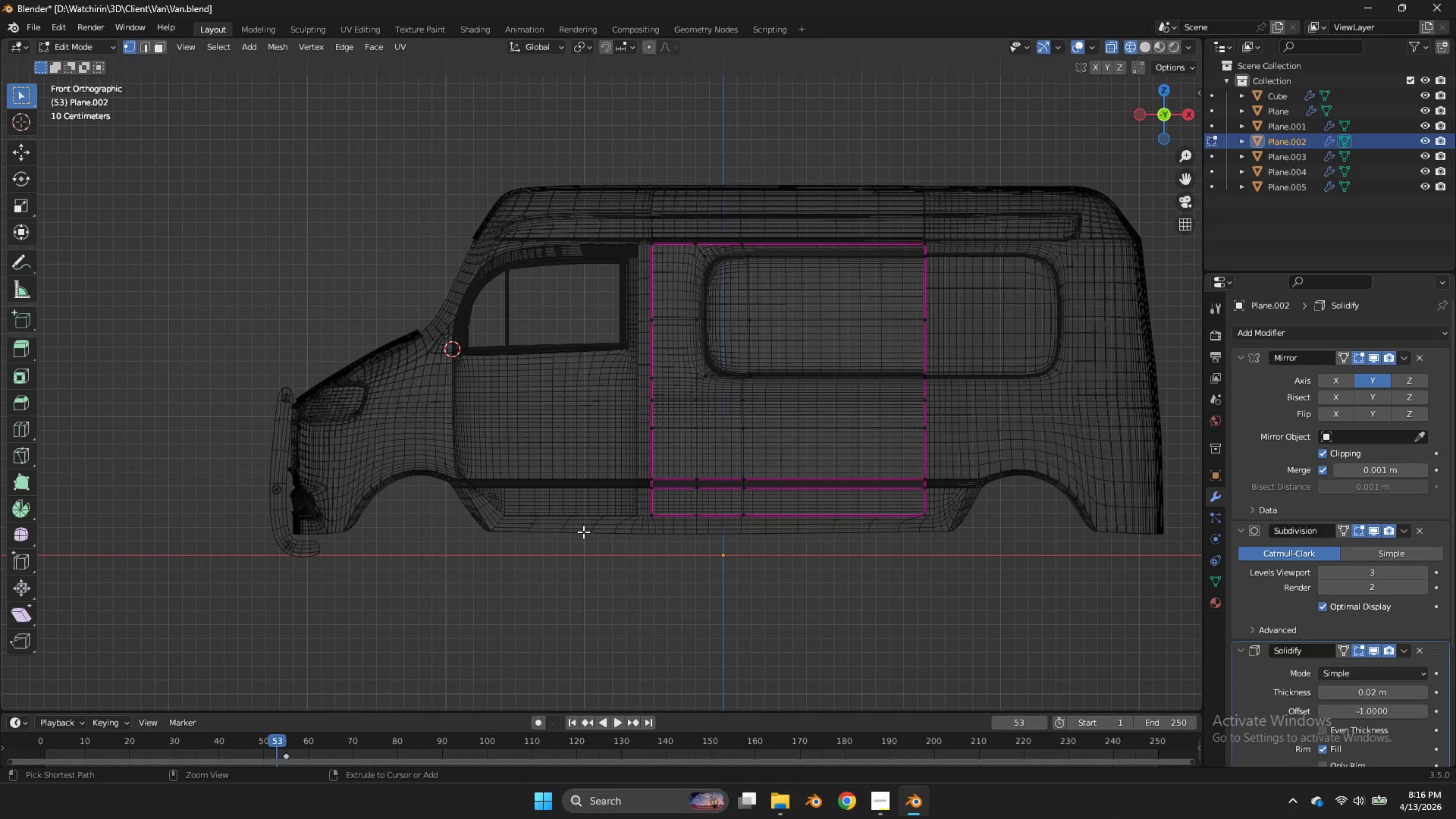 
key(Control+ControlLeft)
 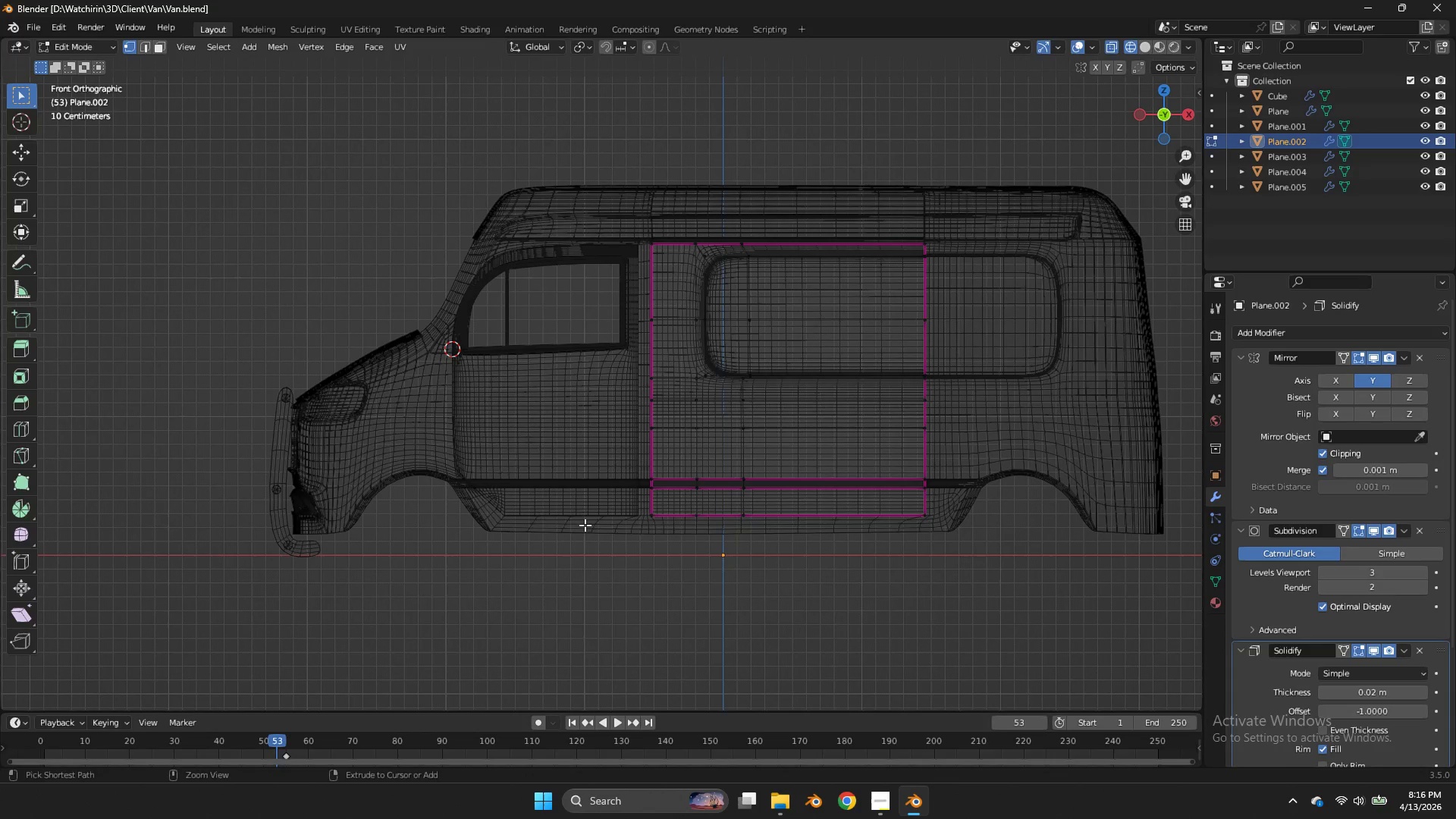 
key(Control+S)
 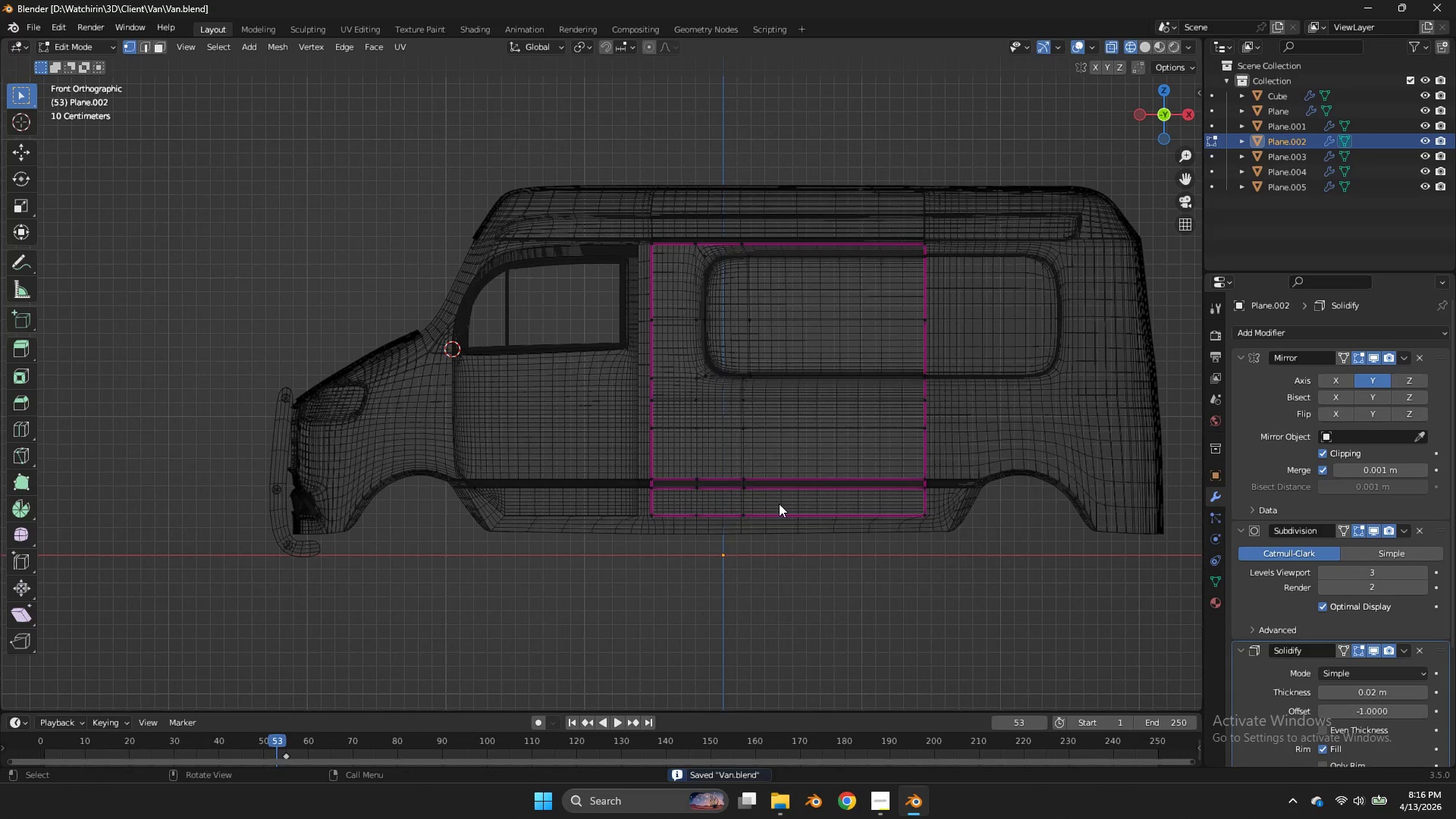 
key(Z)
 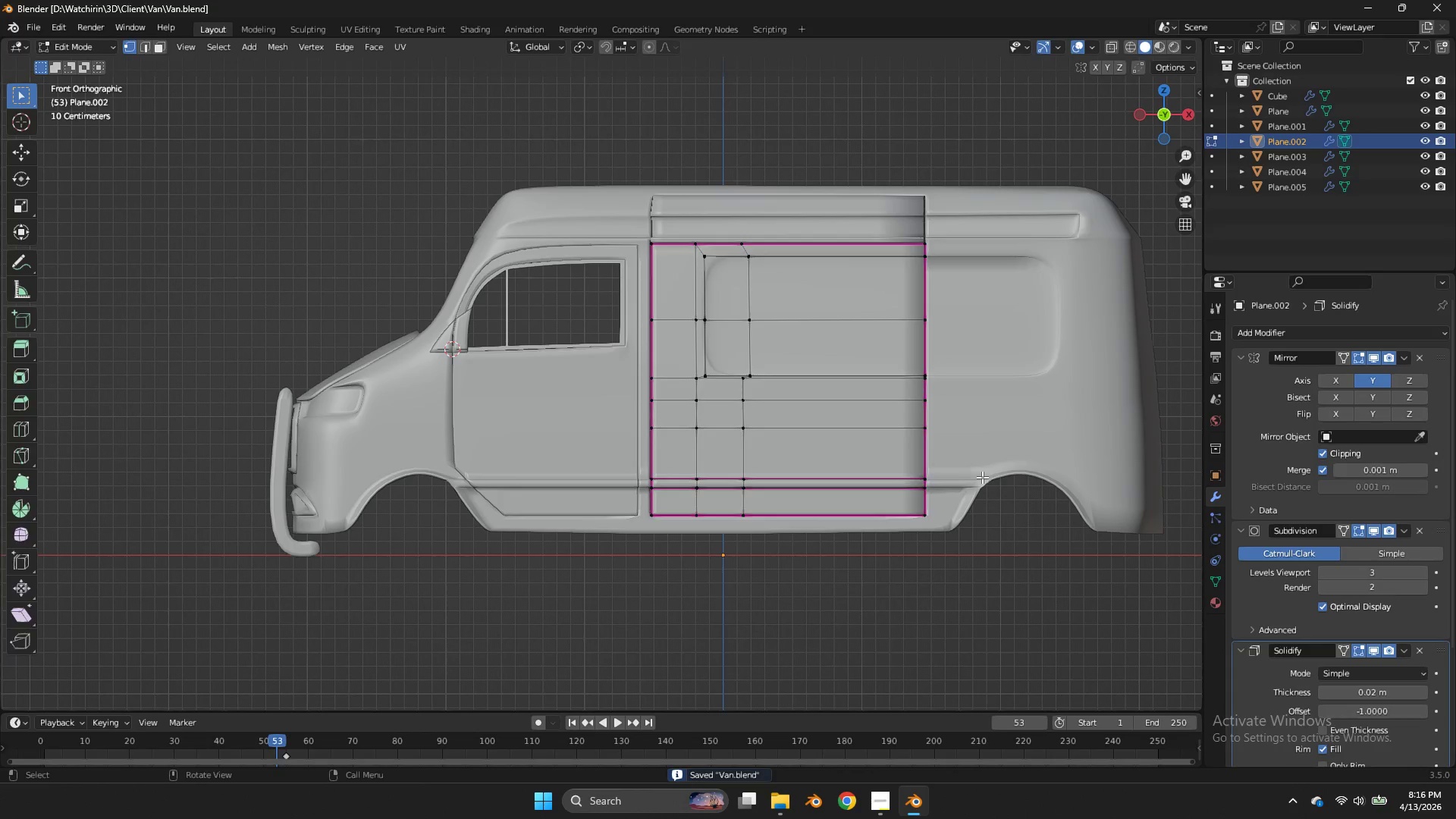 
key(Tab)
 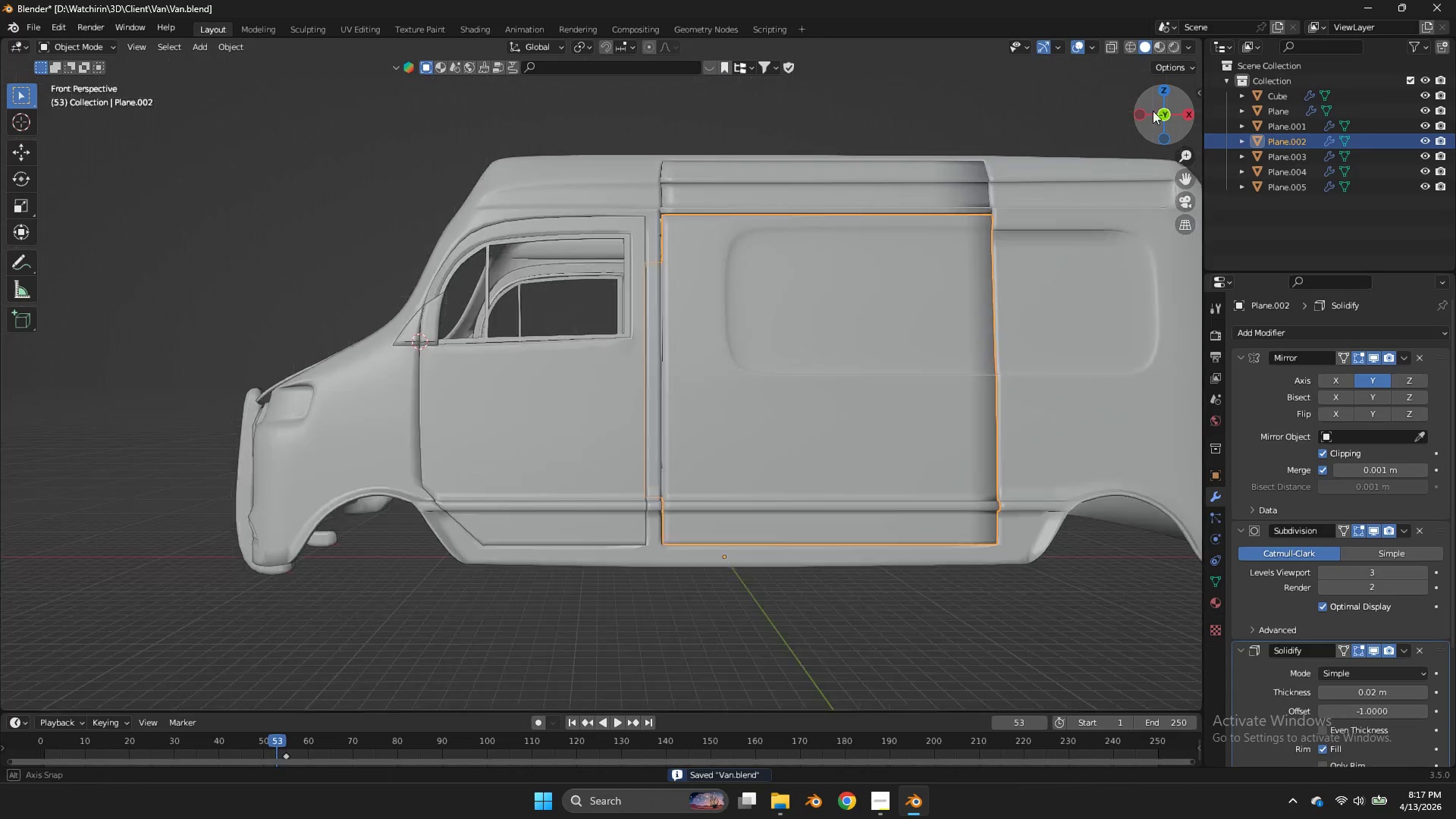 
left_click_drag(start_coordinate=[1147, 110], to_coordinate=[1183, 124])
 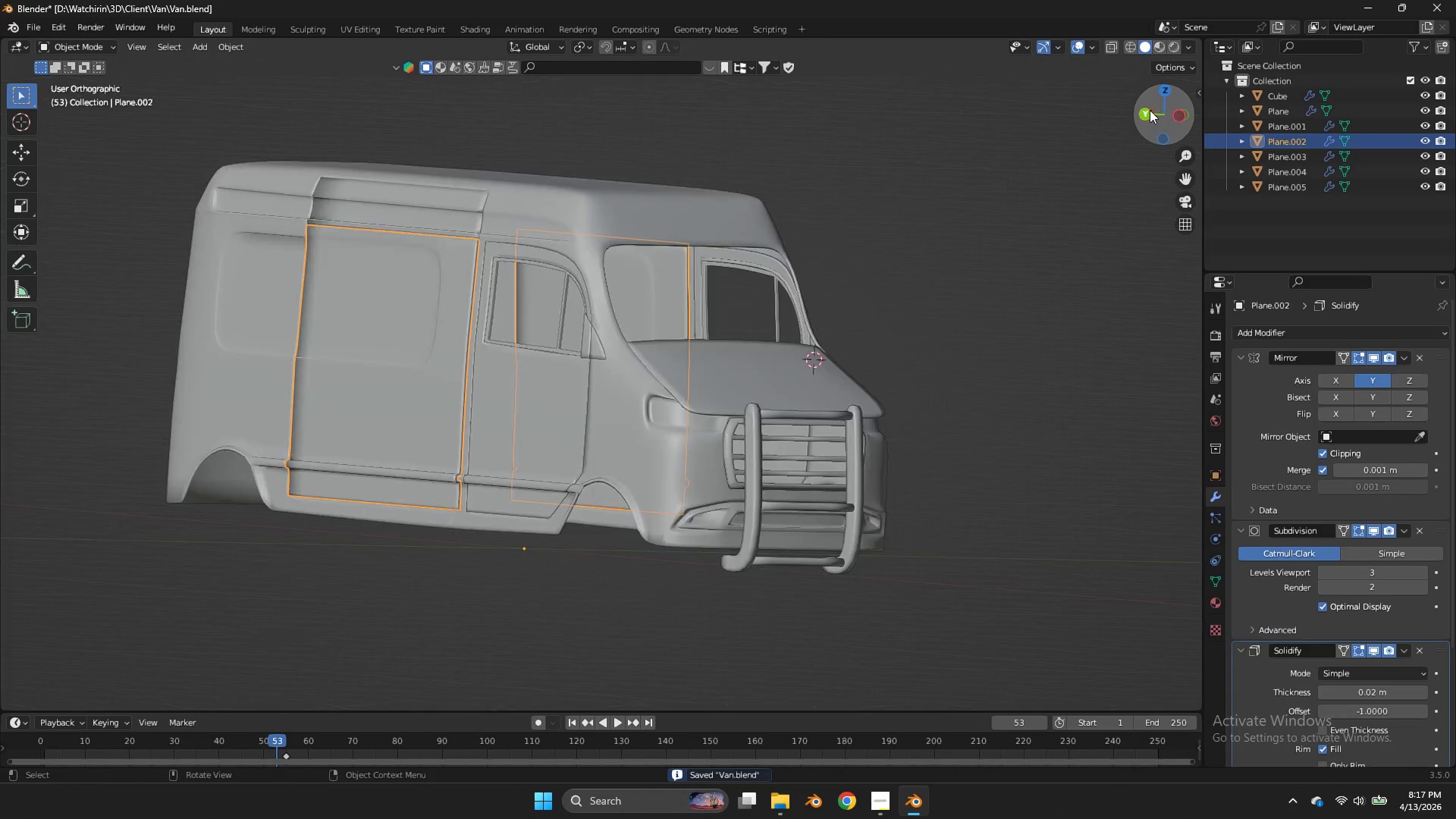 
left_click([1150, 110])
 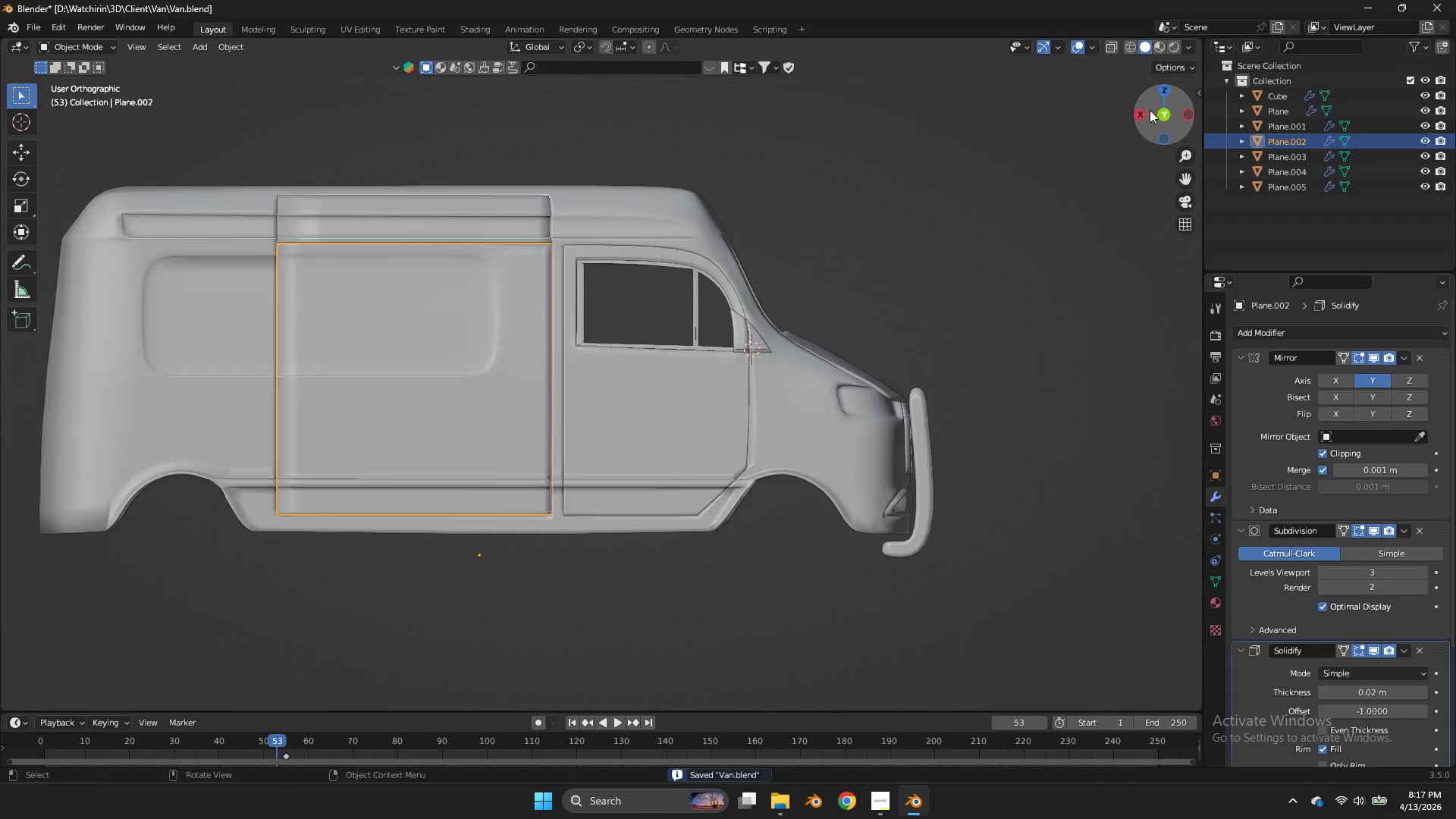 
key(Tab)
 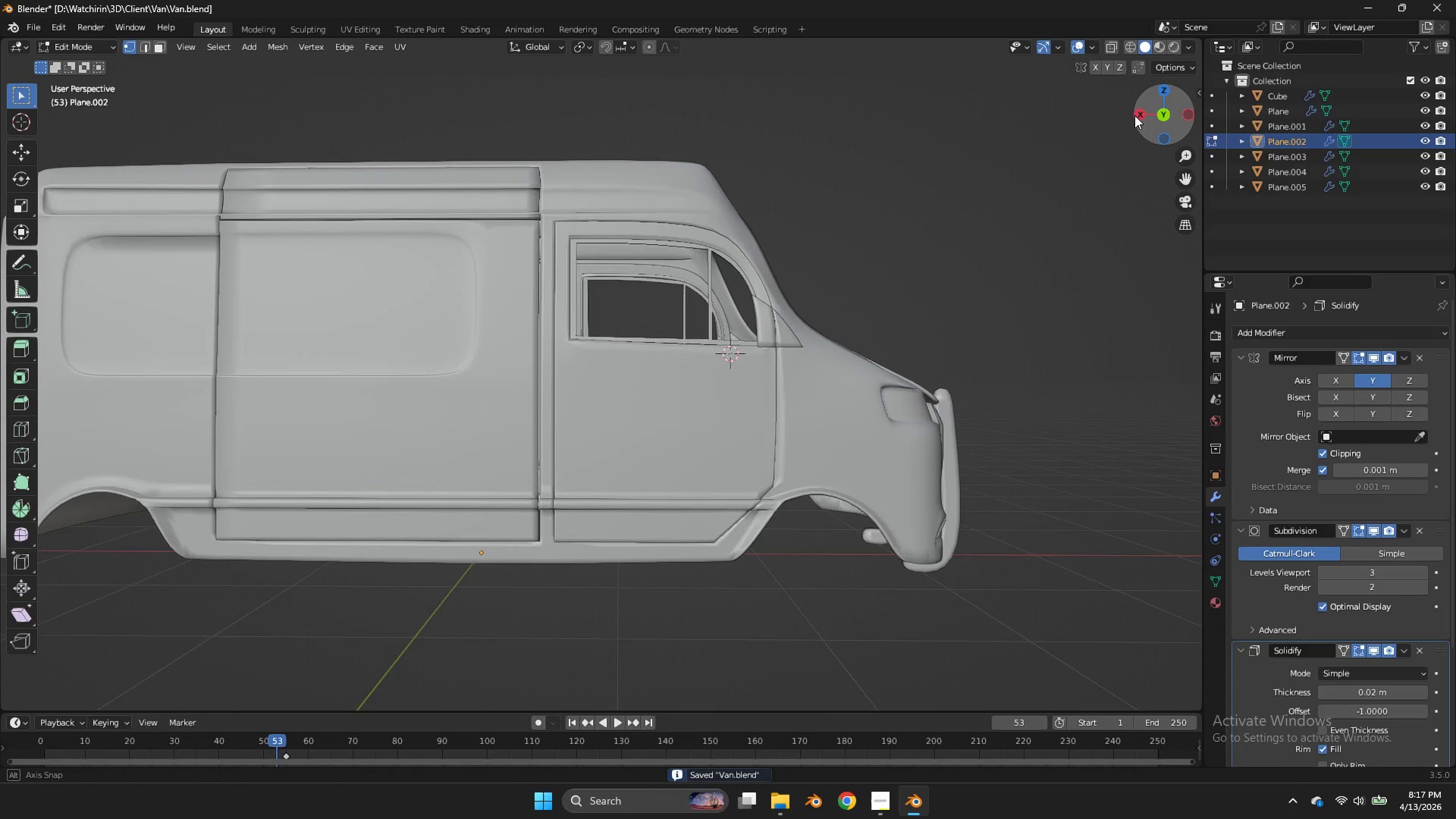 
left_click_drag(start_coordinate=[1150, 110], to_coordinate=[869, 147])
 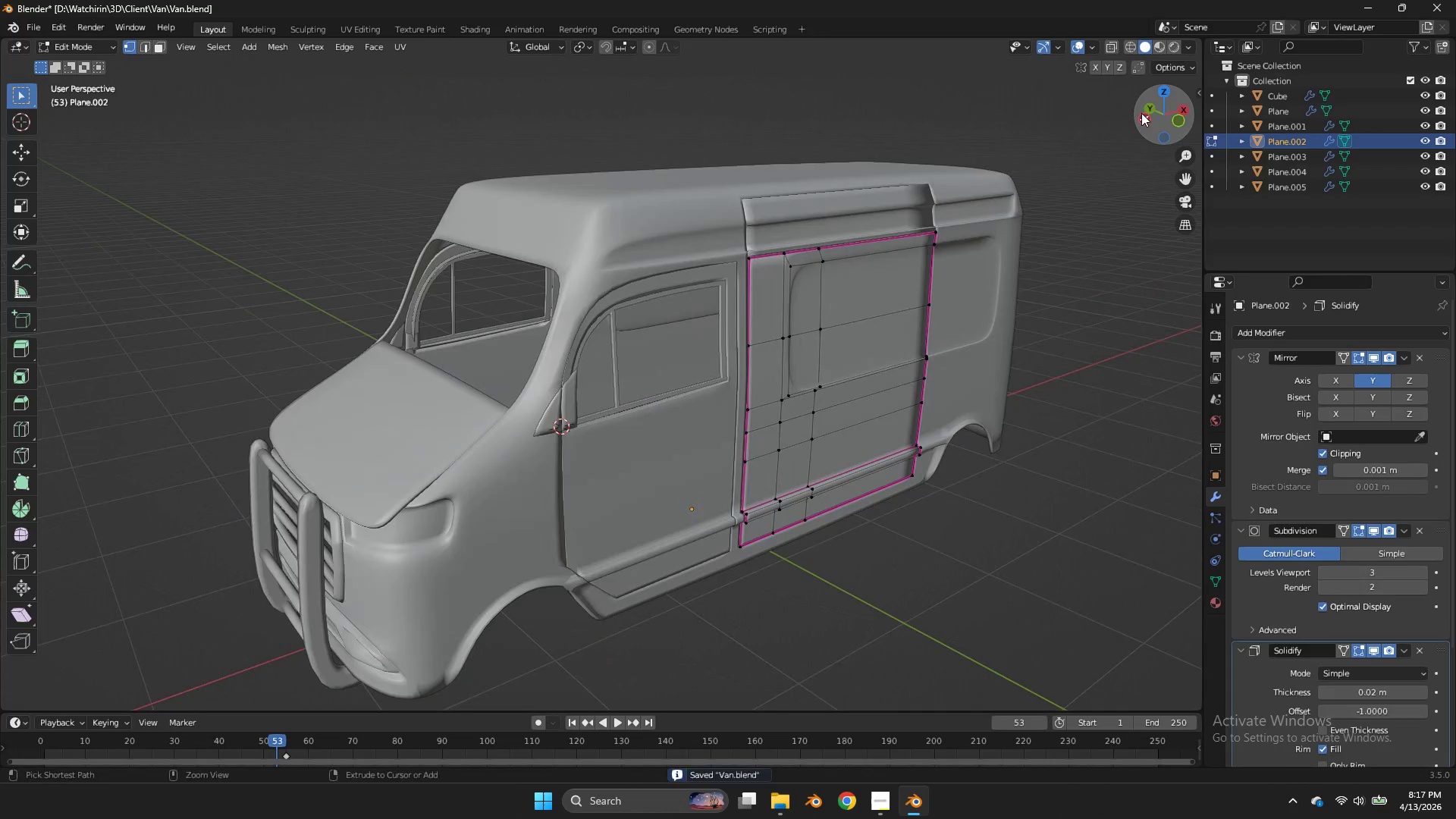 
key(Control+S)
 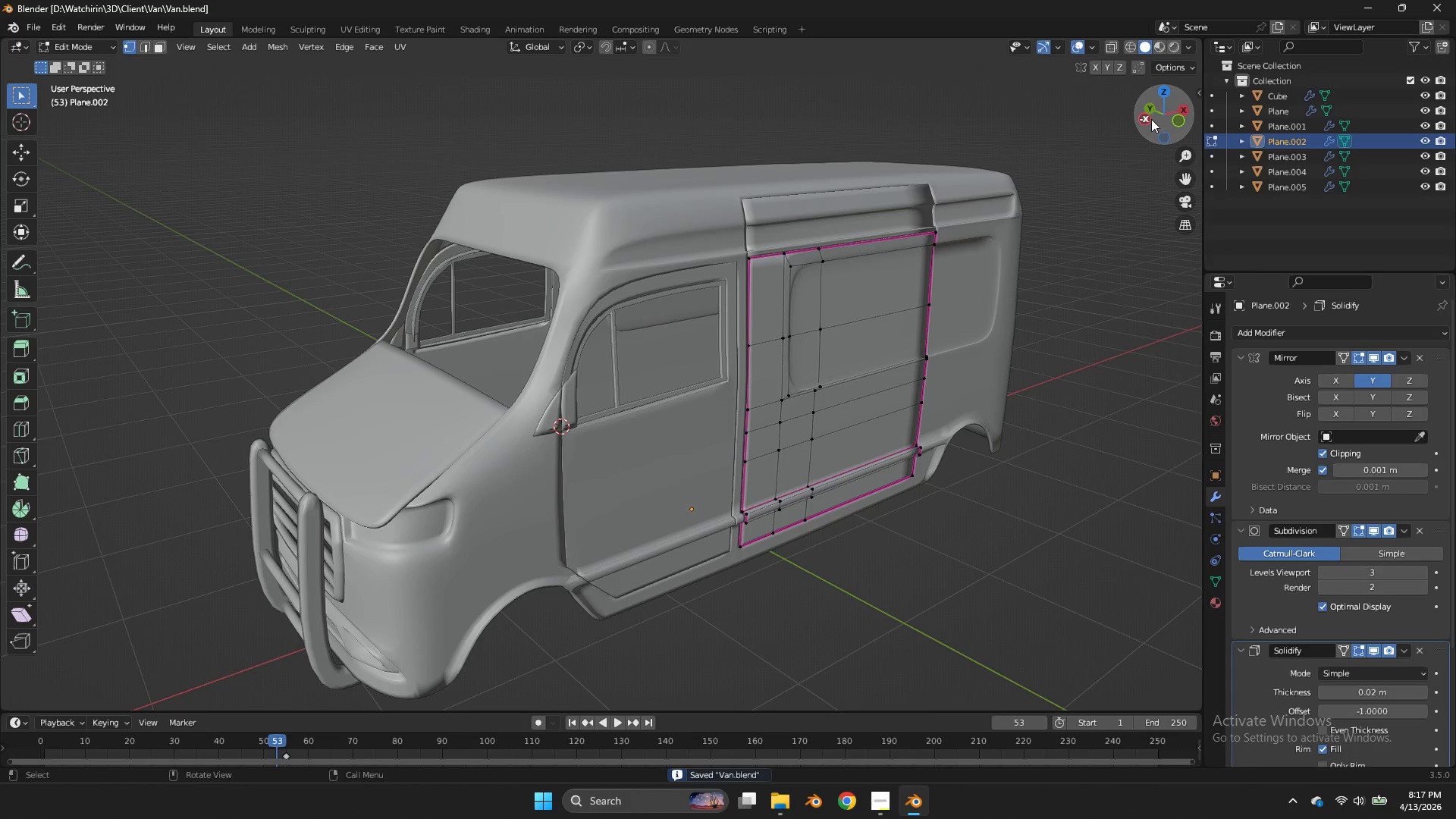 
left_click_drag(start_coordinate=[1151, 119], to_coordinate=[1077, 119])
 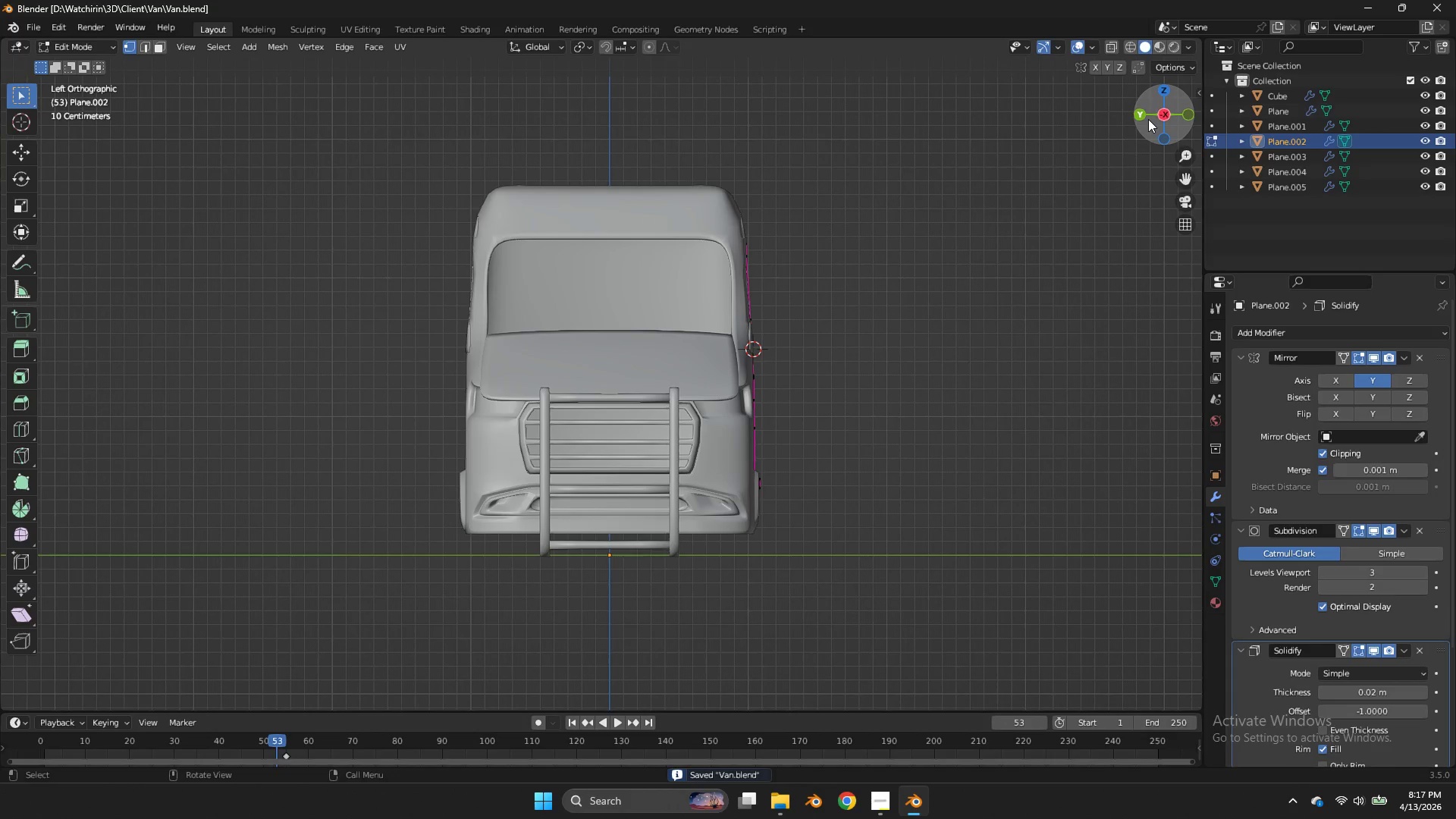 
double_click([1148, 119])
 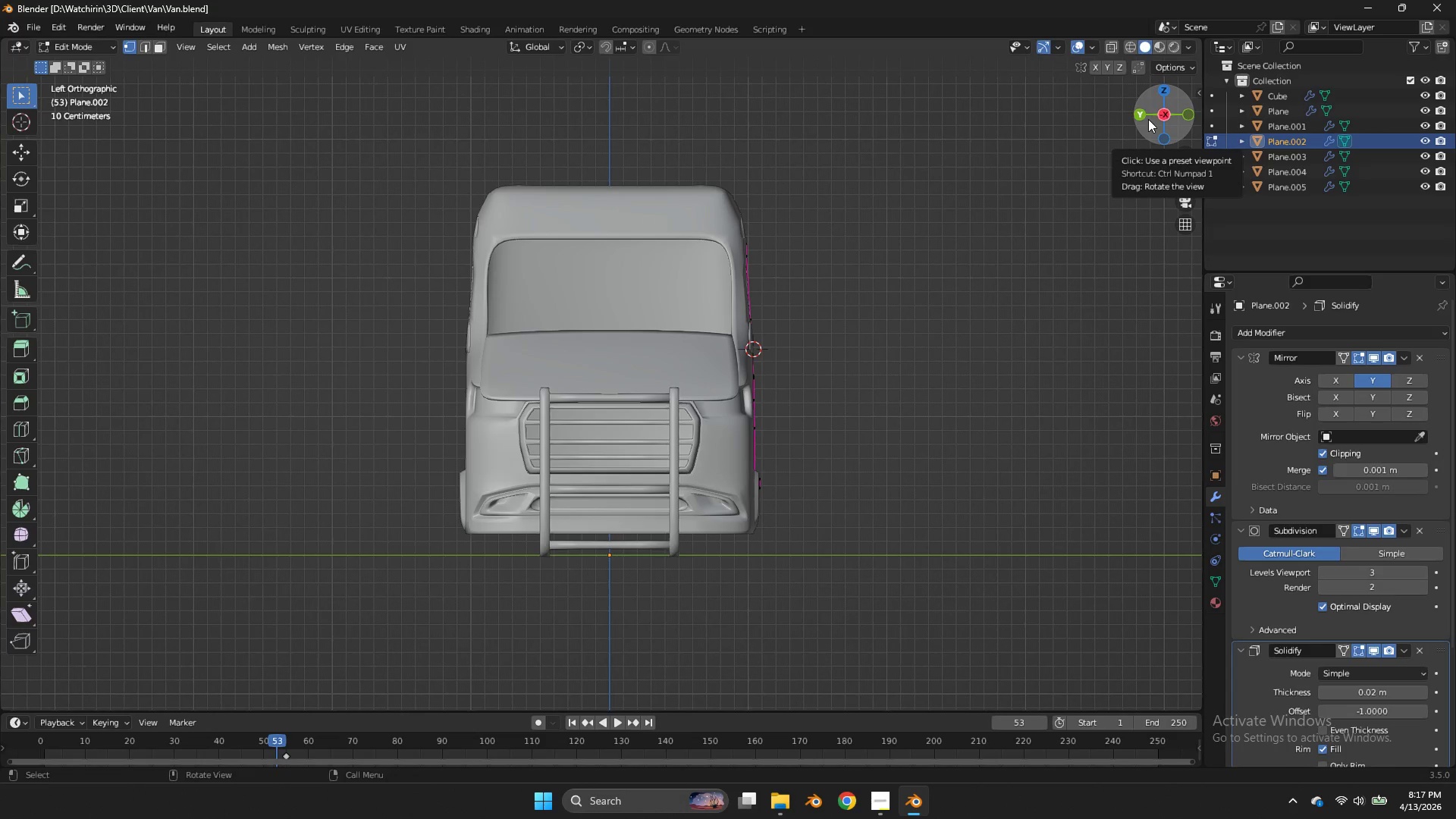 
wait(13.33)
 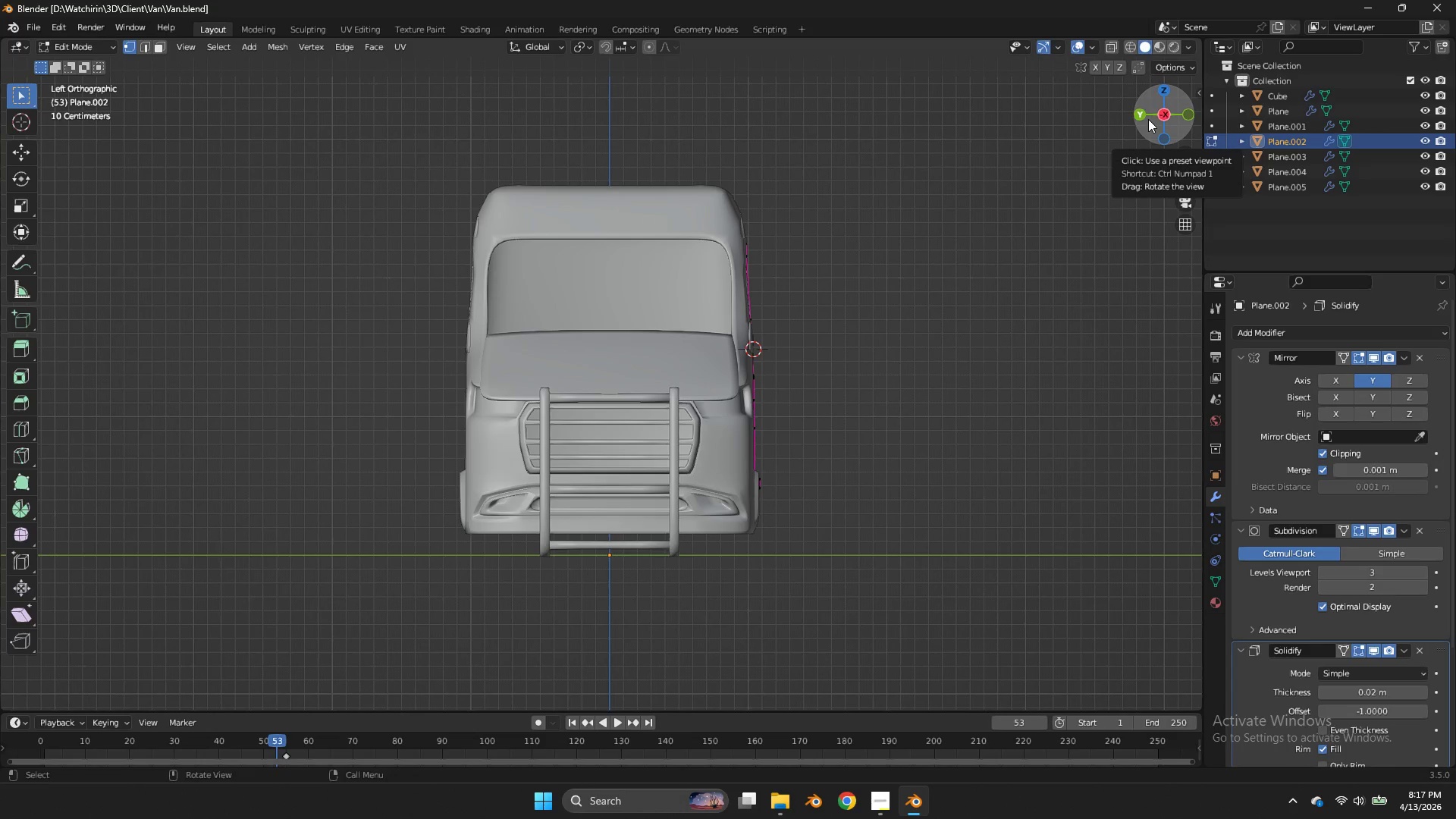 
key(Control+ControlLeft)
 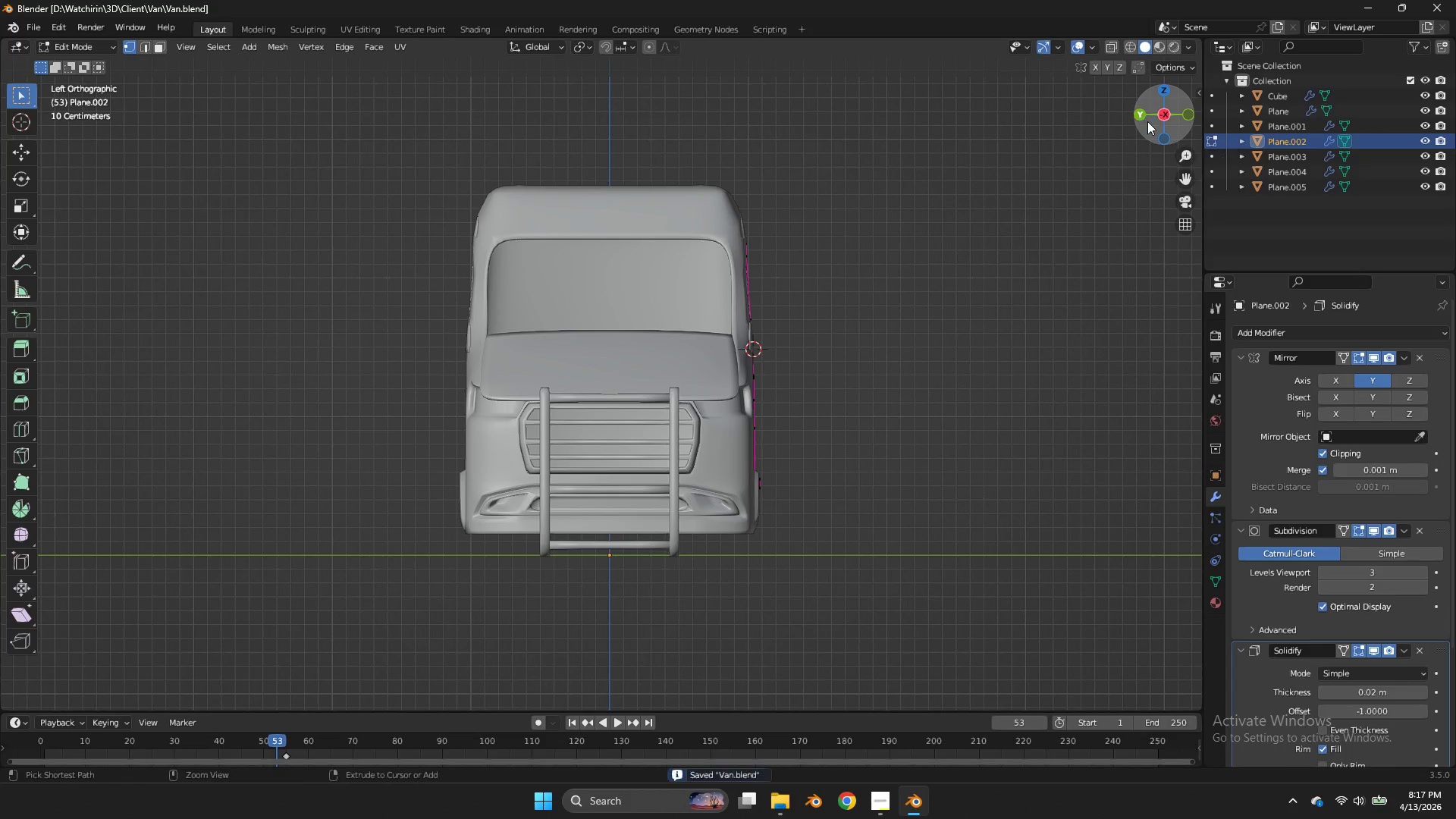 
key(Control+S)
 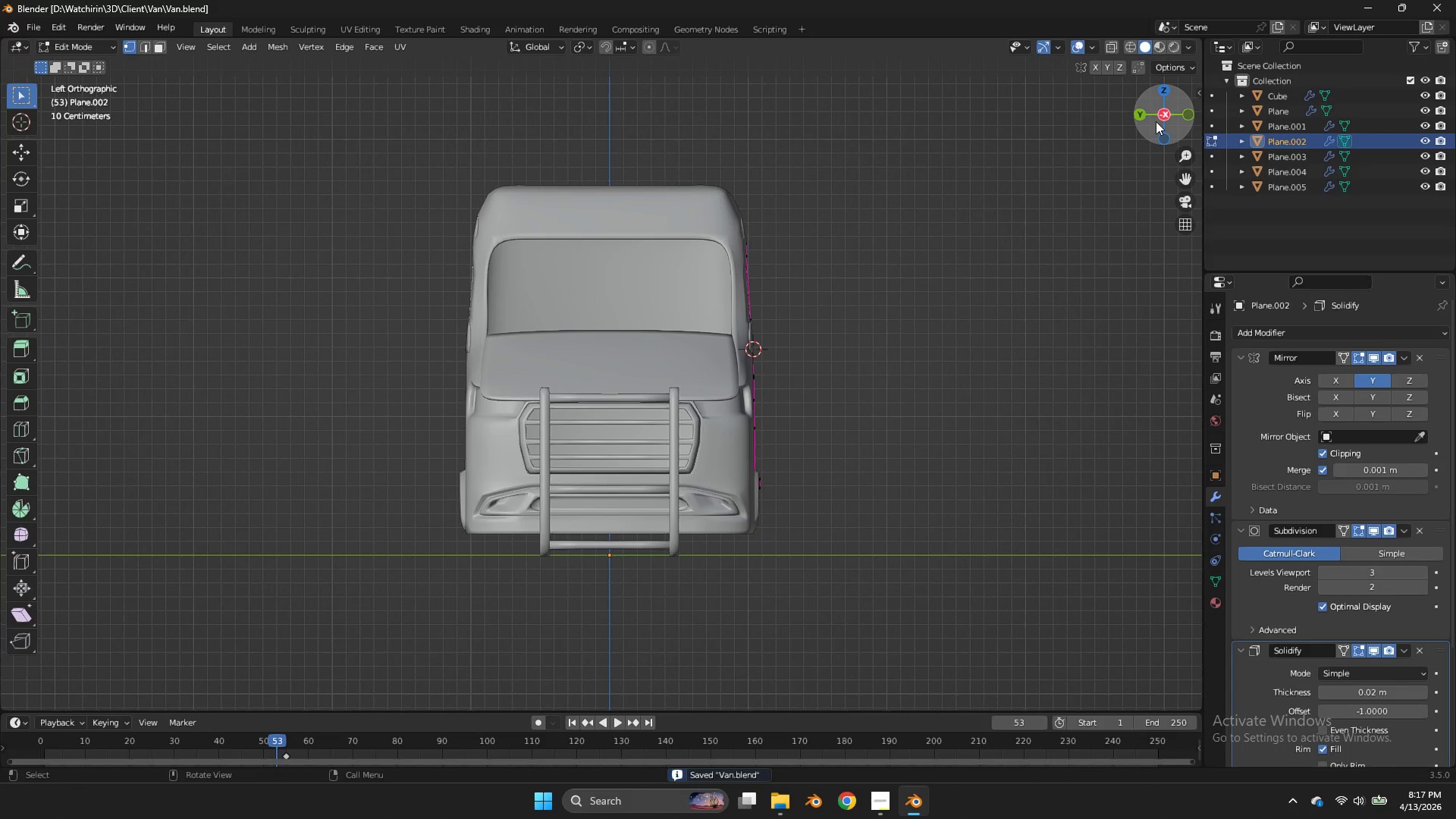 
left_click_drag(start_coordinate=[1156, 121], to_coordinate=[959, 180])
 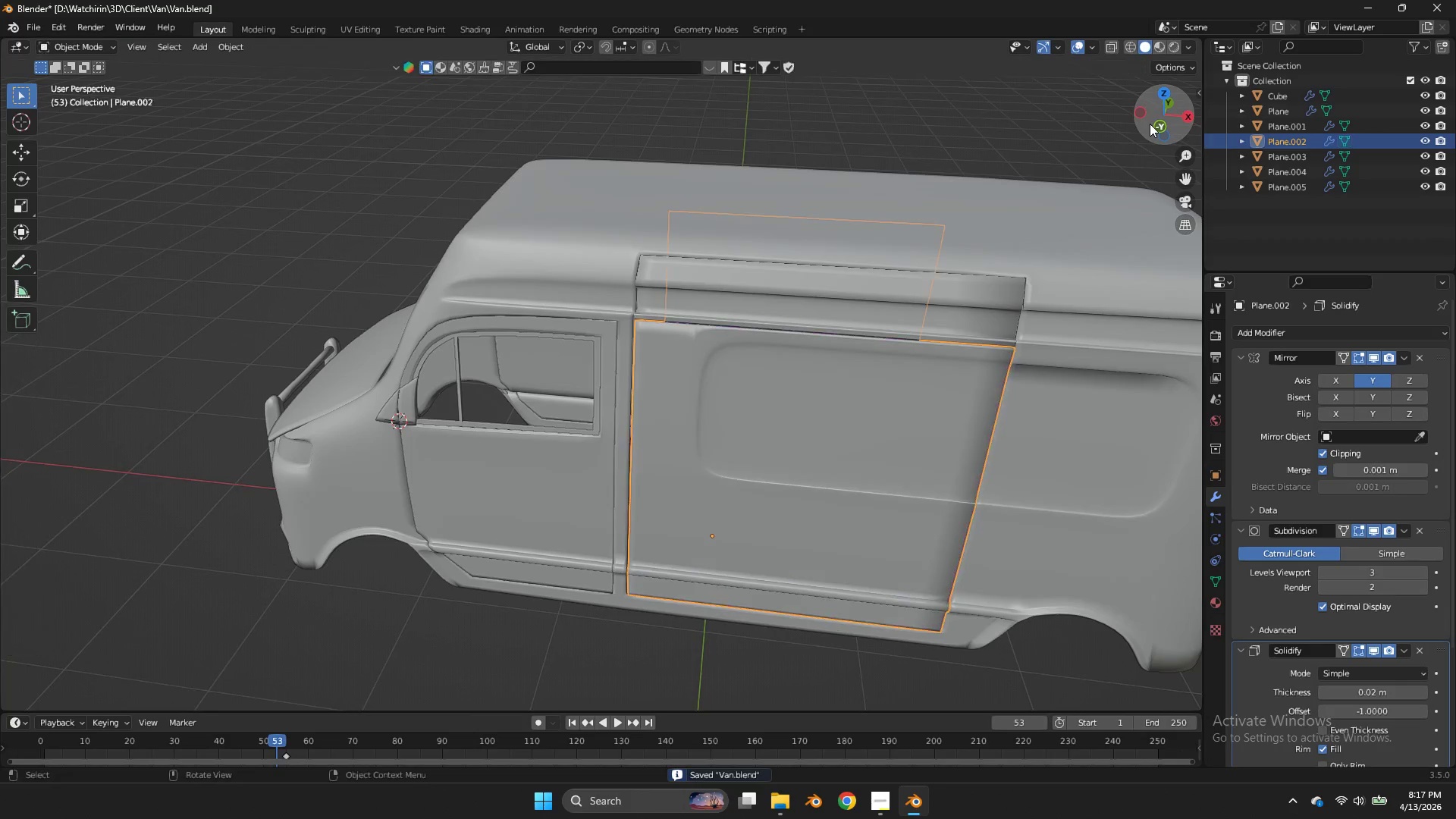 
key(Tab)
 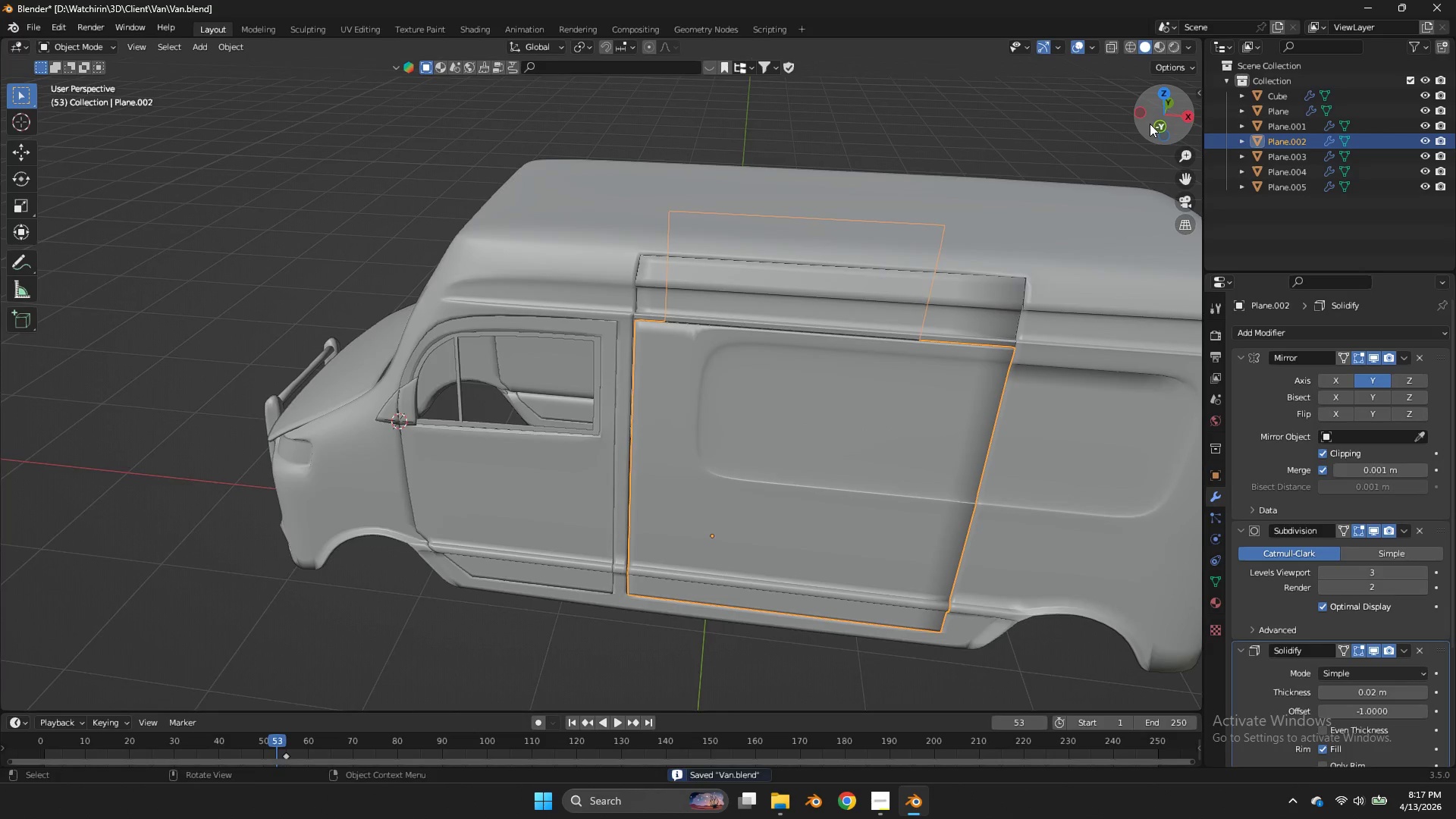 
left_click_drag(start_coordinate=[1150, 124], to_coordinate=[1120, 115])
 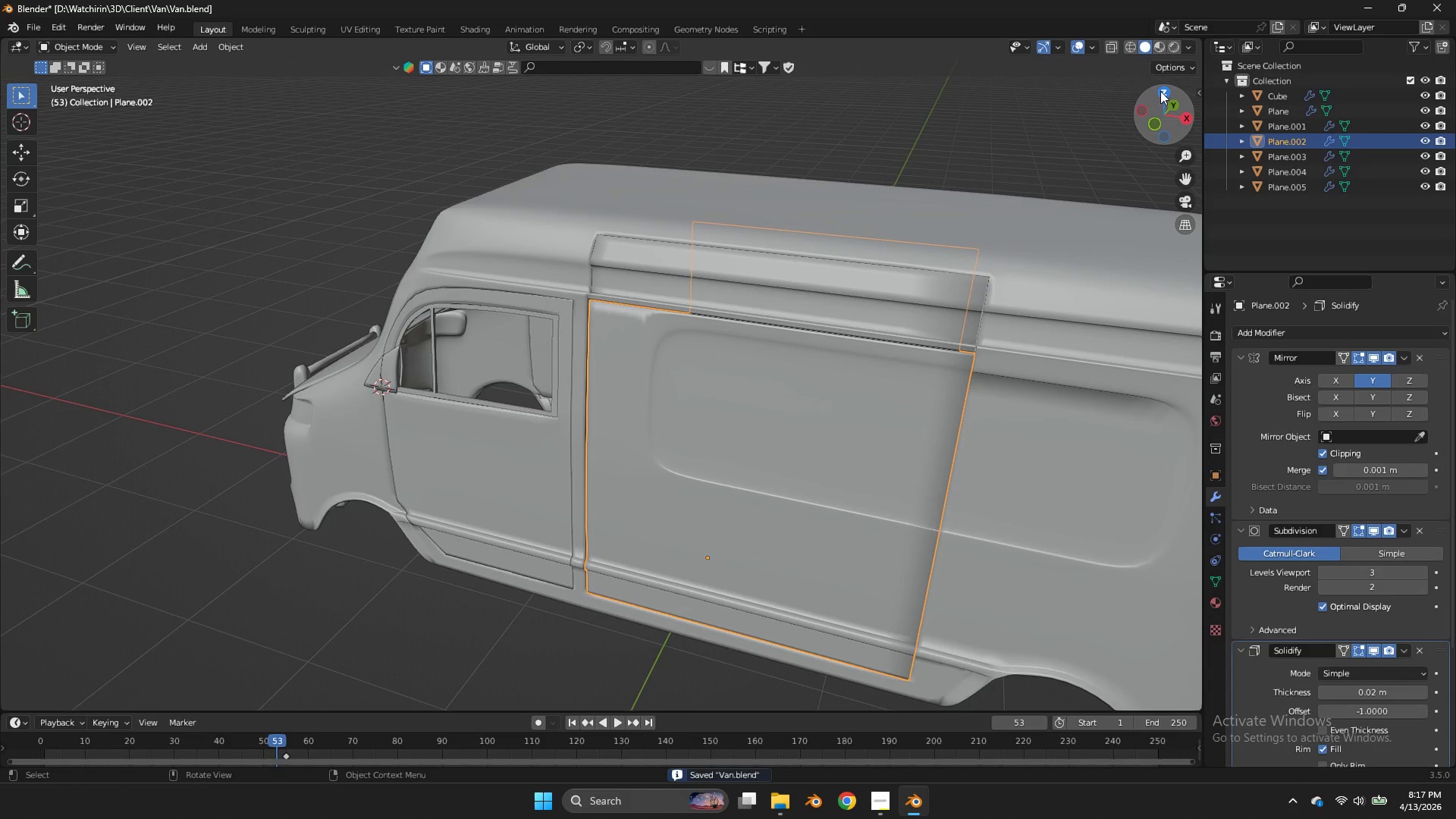 
left_click([1160, 91])
 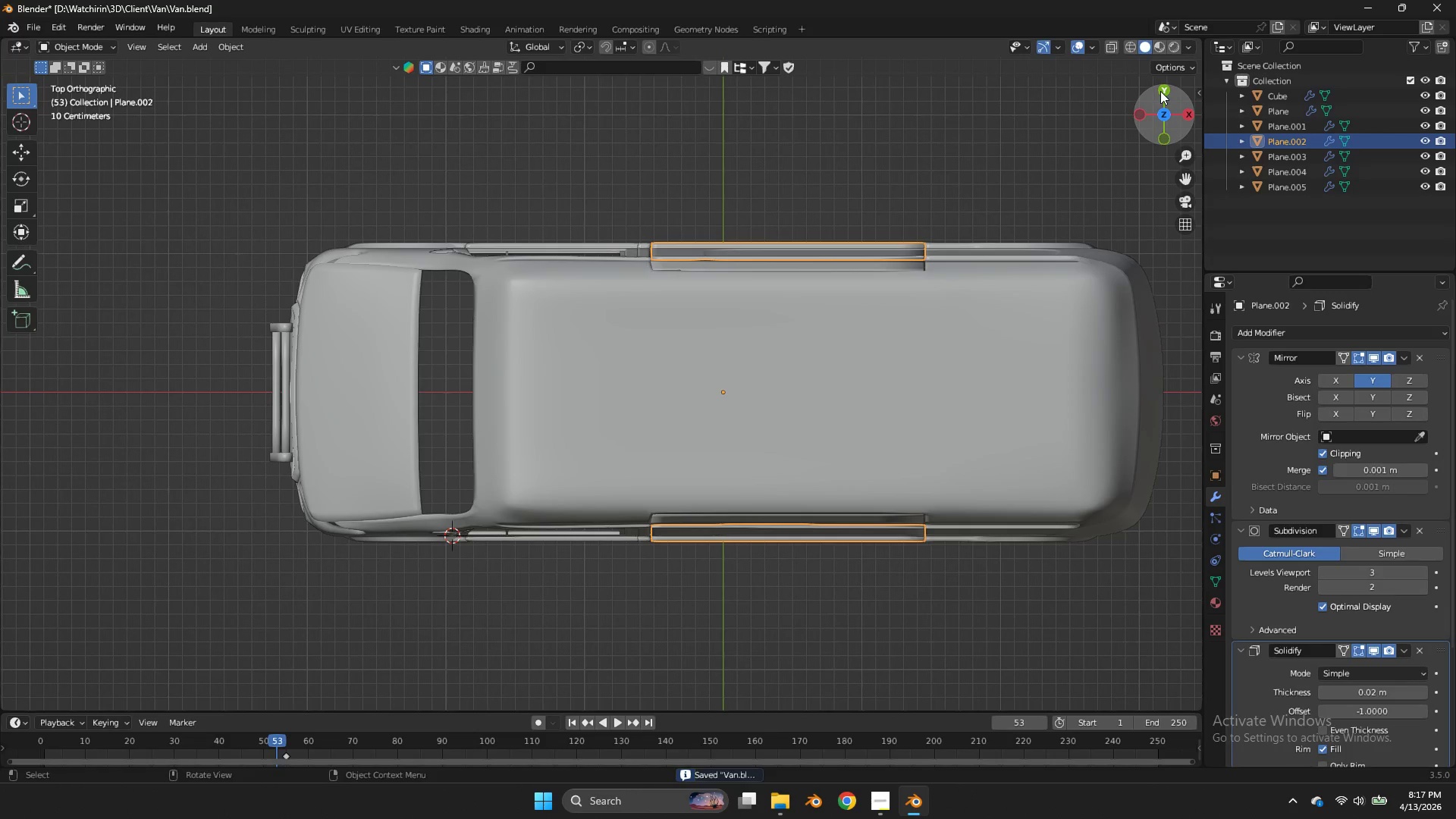 
key(Control+S)
 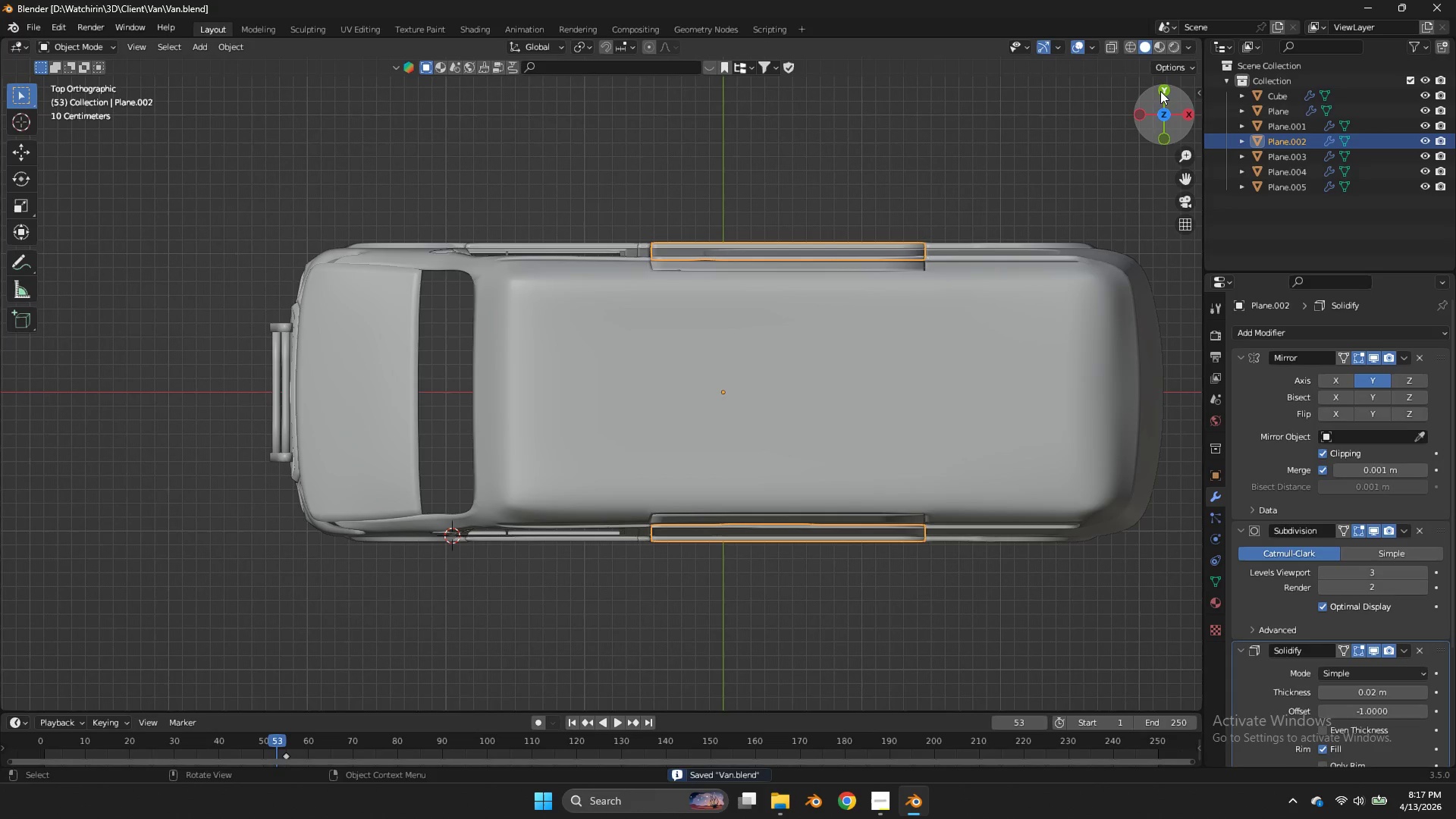 
left_click_drag(start_coordinate=[1167, 105], to_coordinate=[87, 620])
 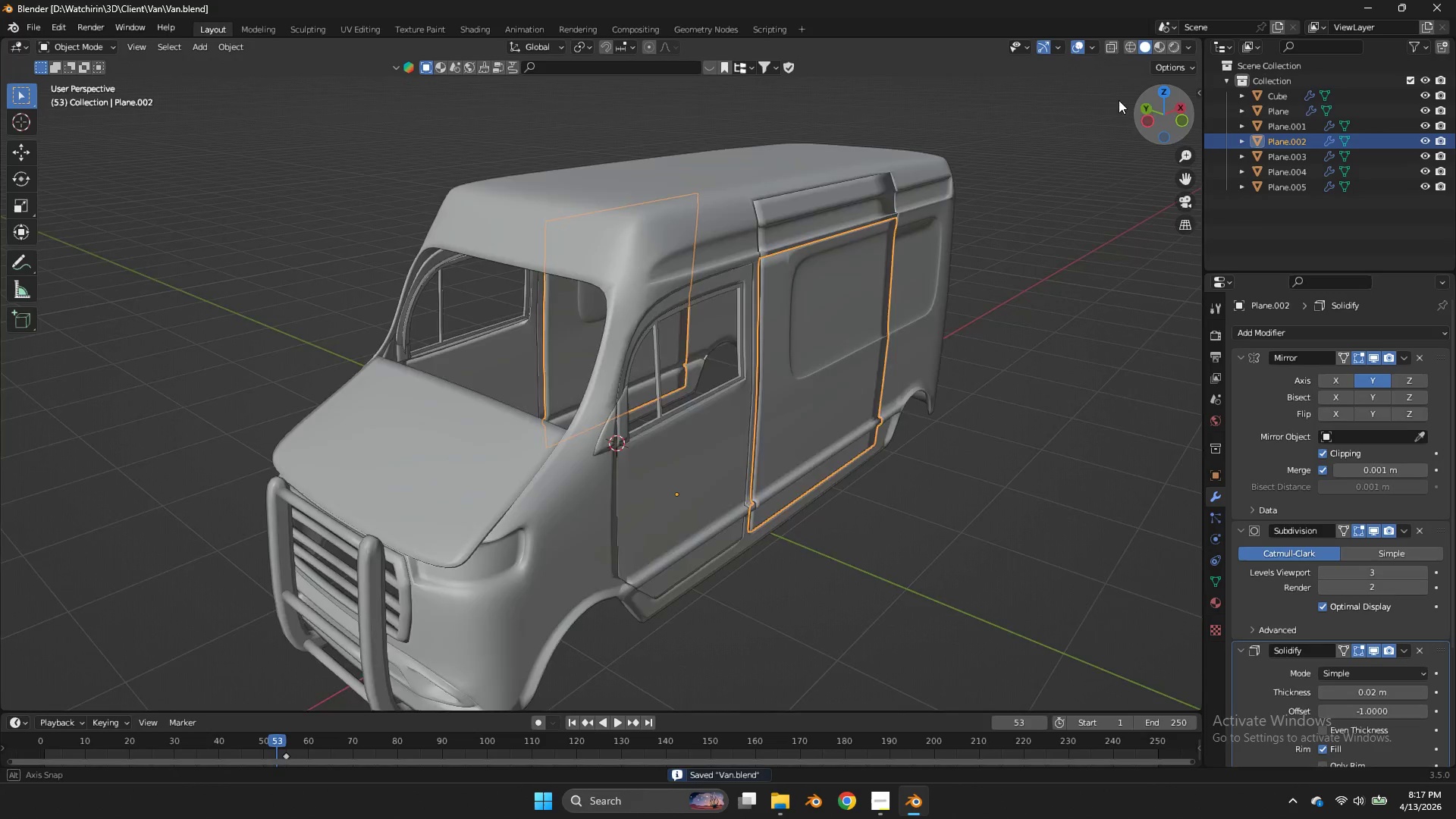 
key(Control+ControlLeft)
 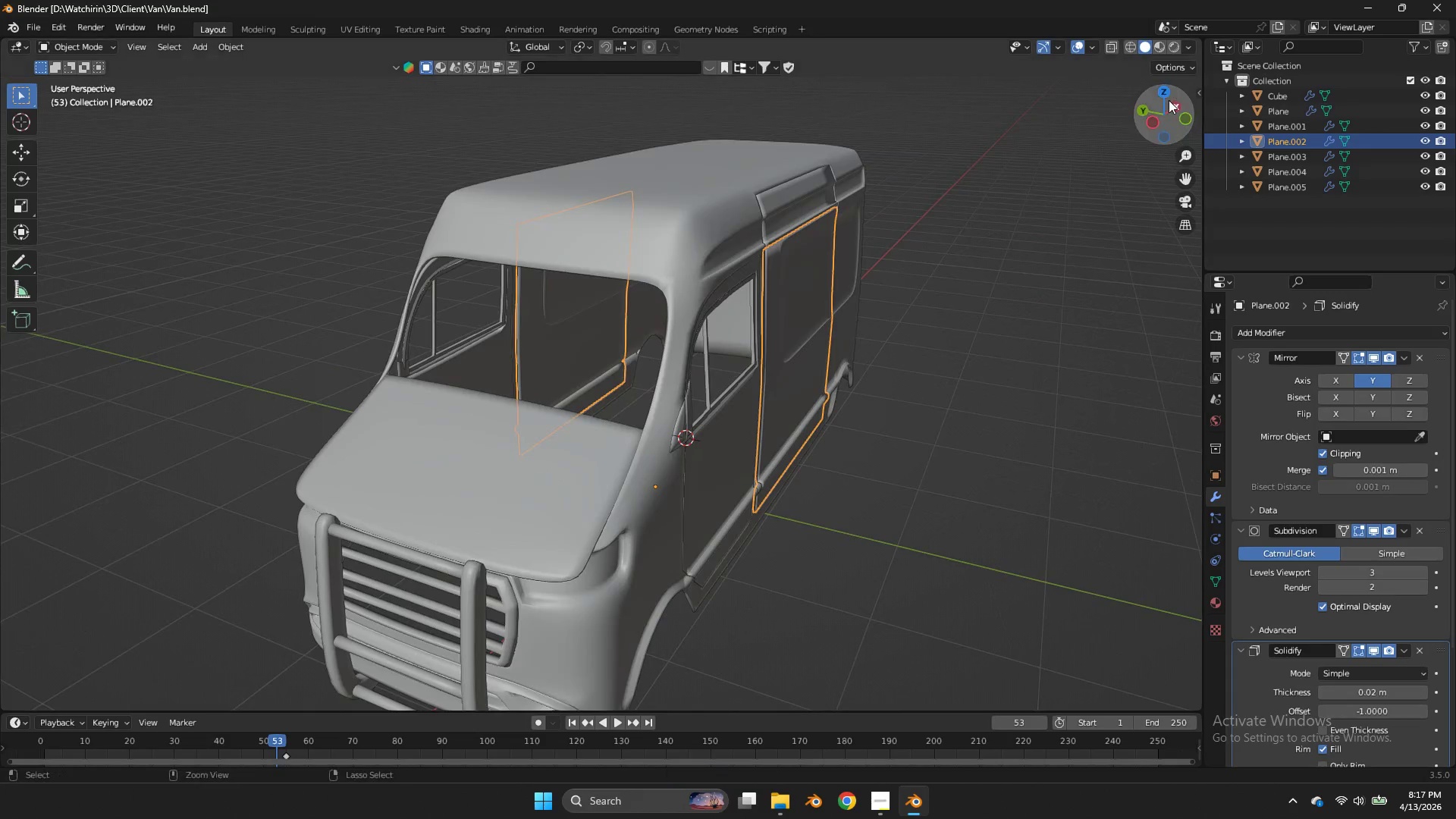 
key(Control+S)
 